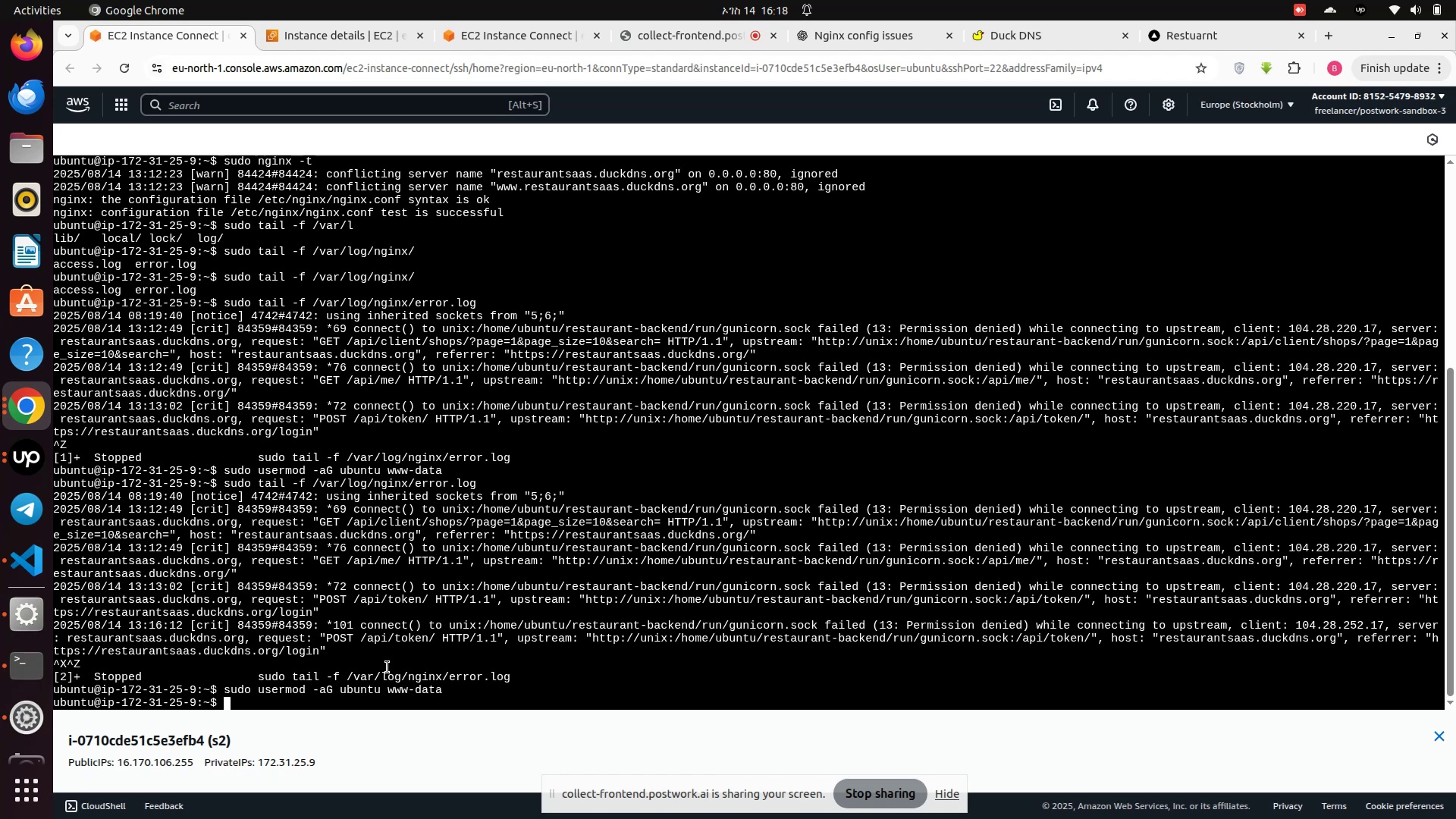 
wait(18.05)
 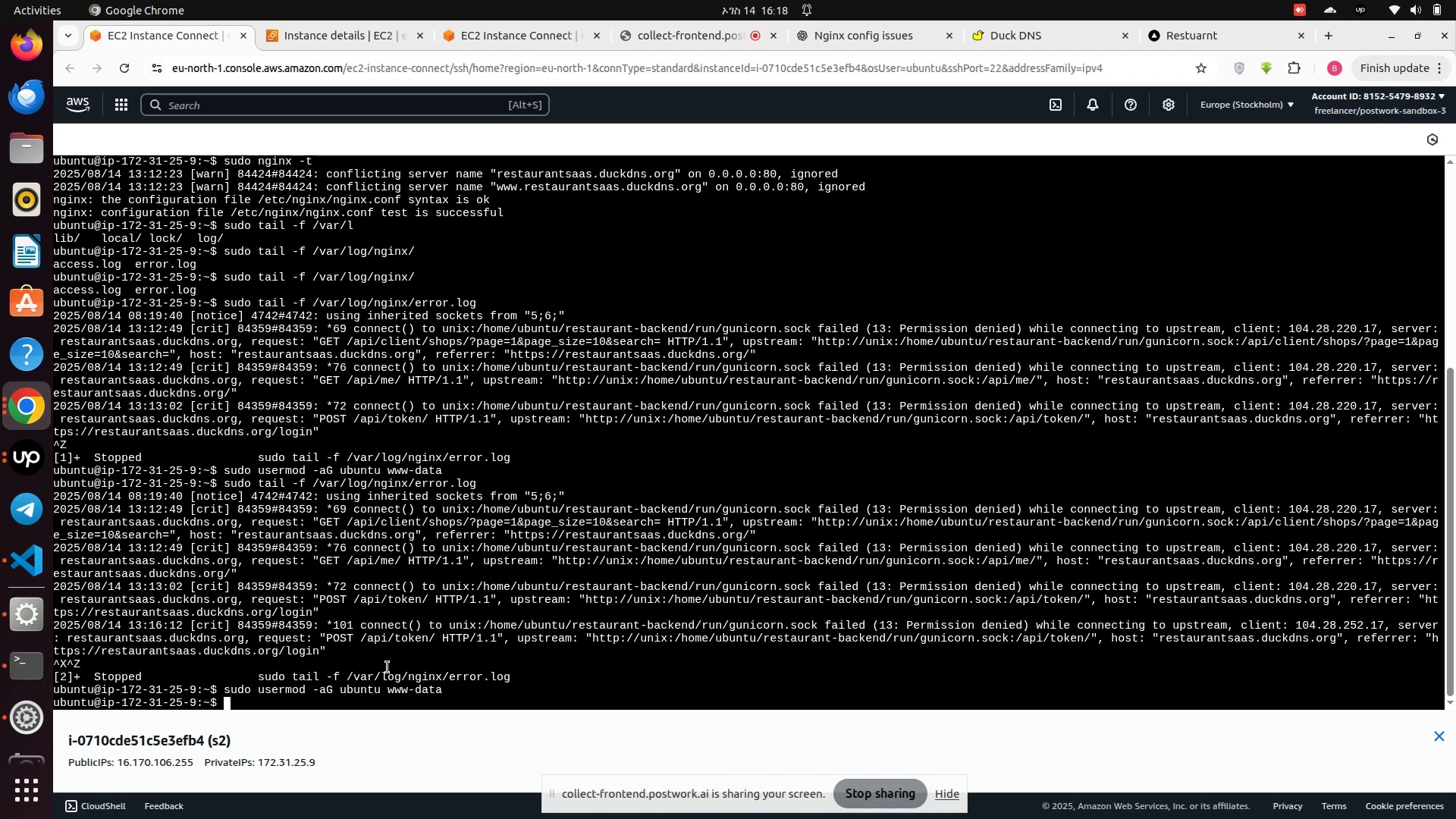 
type(sudo supervi)
key(Tab)
type(ctl)
key(Tab)
type(reread)
 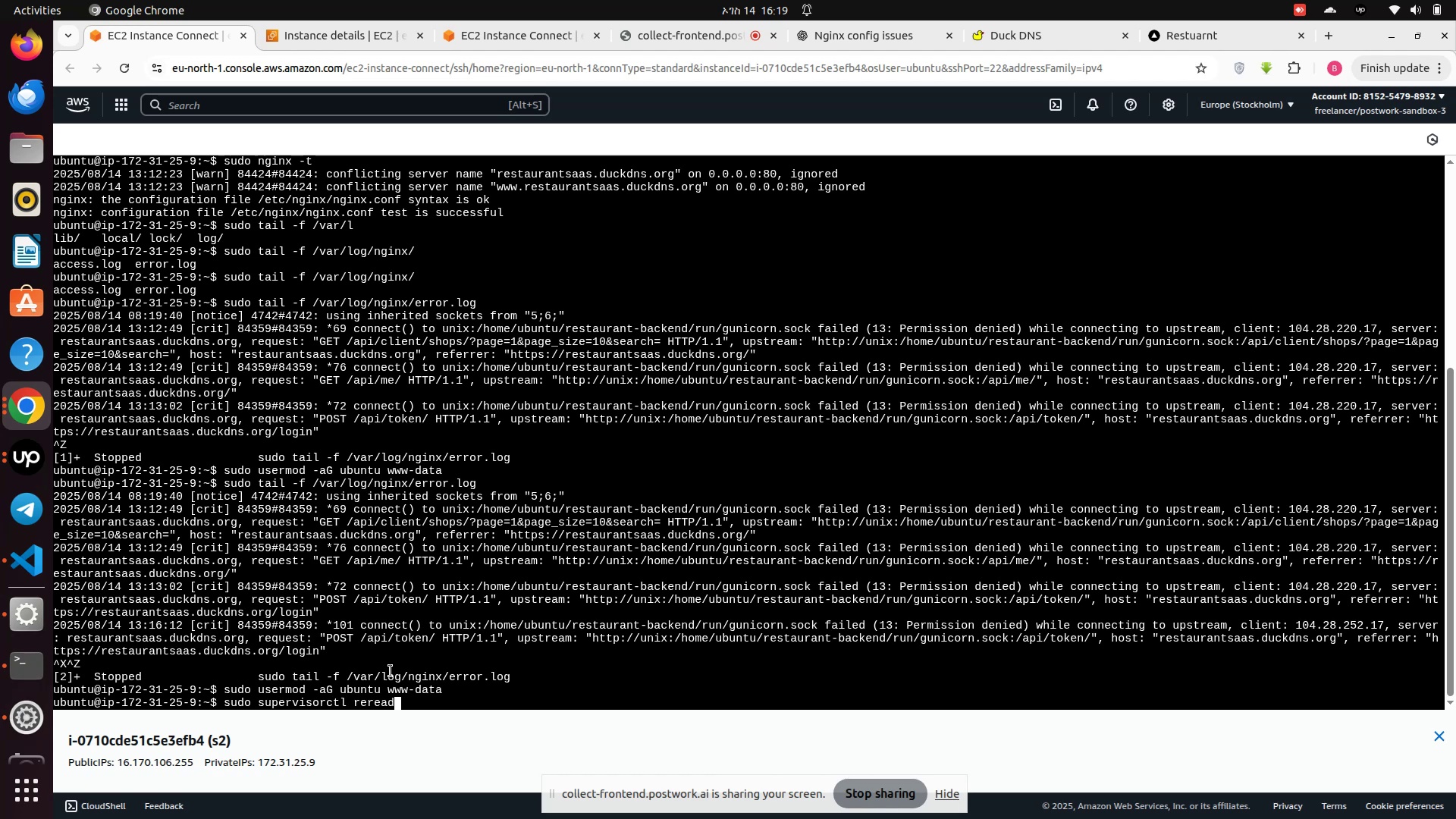 
key(Enter)
 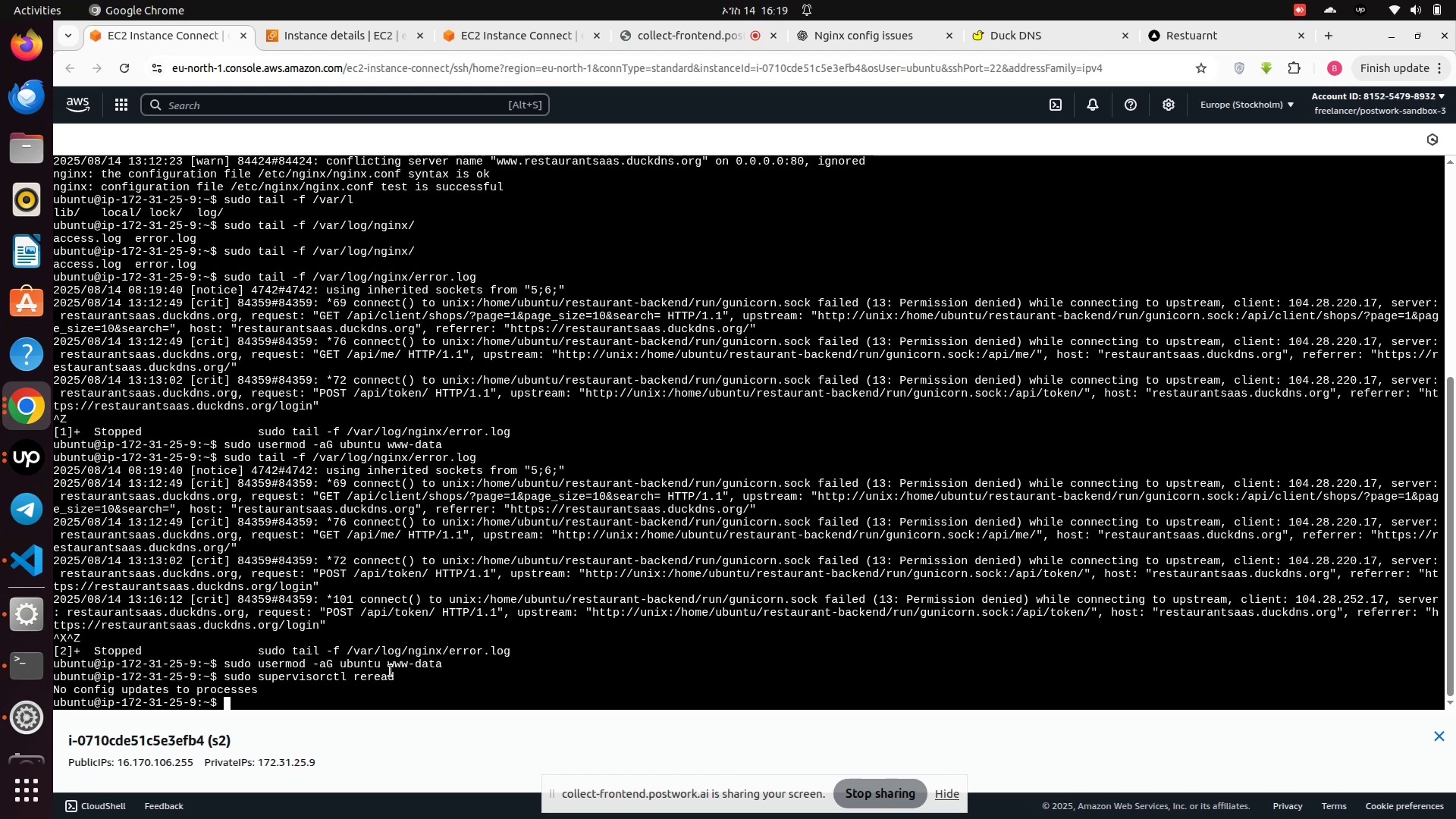 
type(sudo supervisorctl start )
 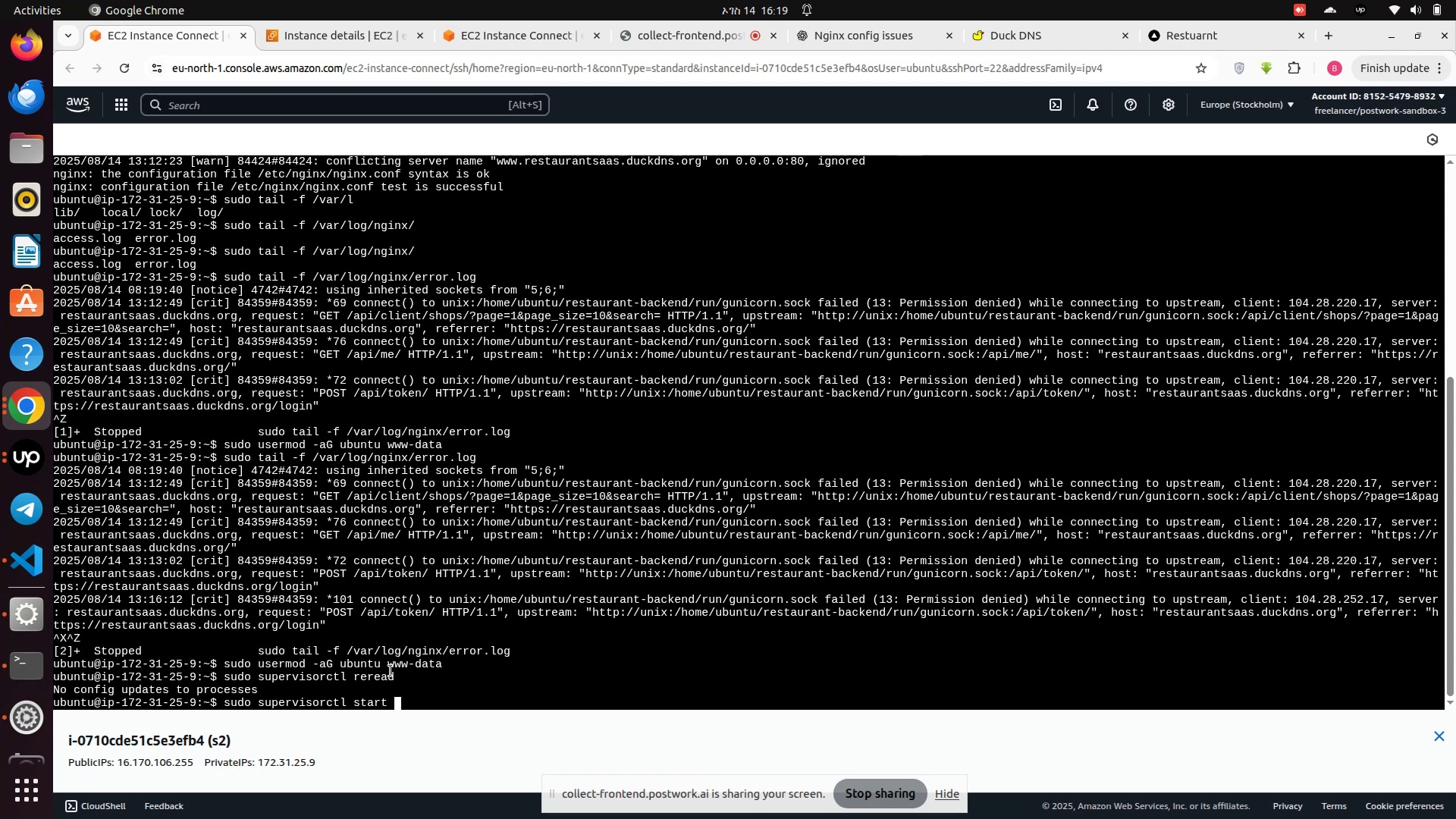 
wait(23.5)
 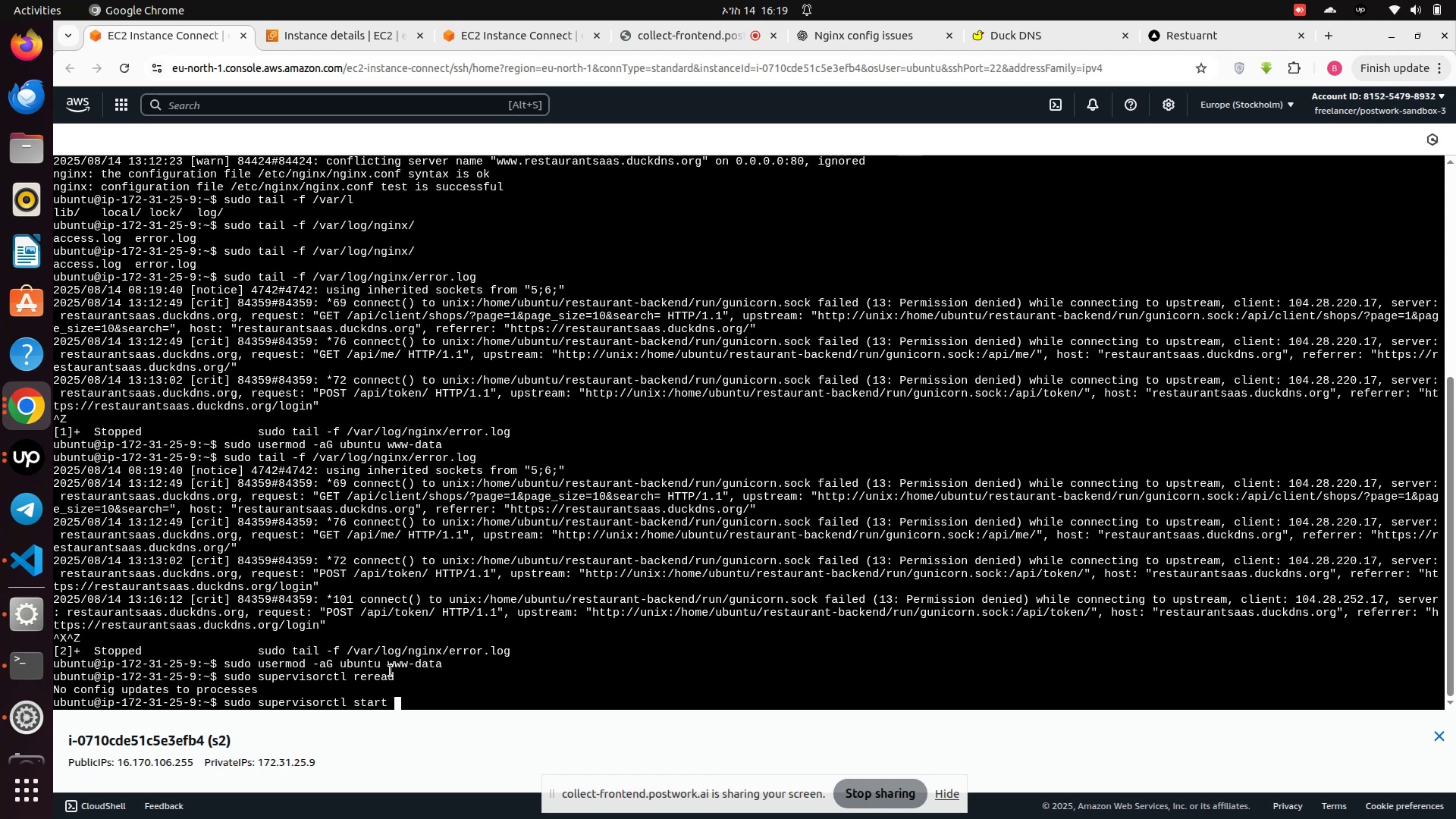 
hold_key(key=Backspace, duration=1.5)
 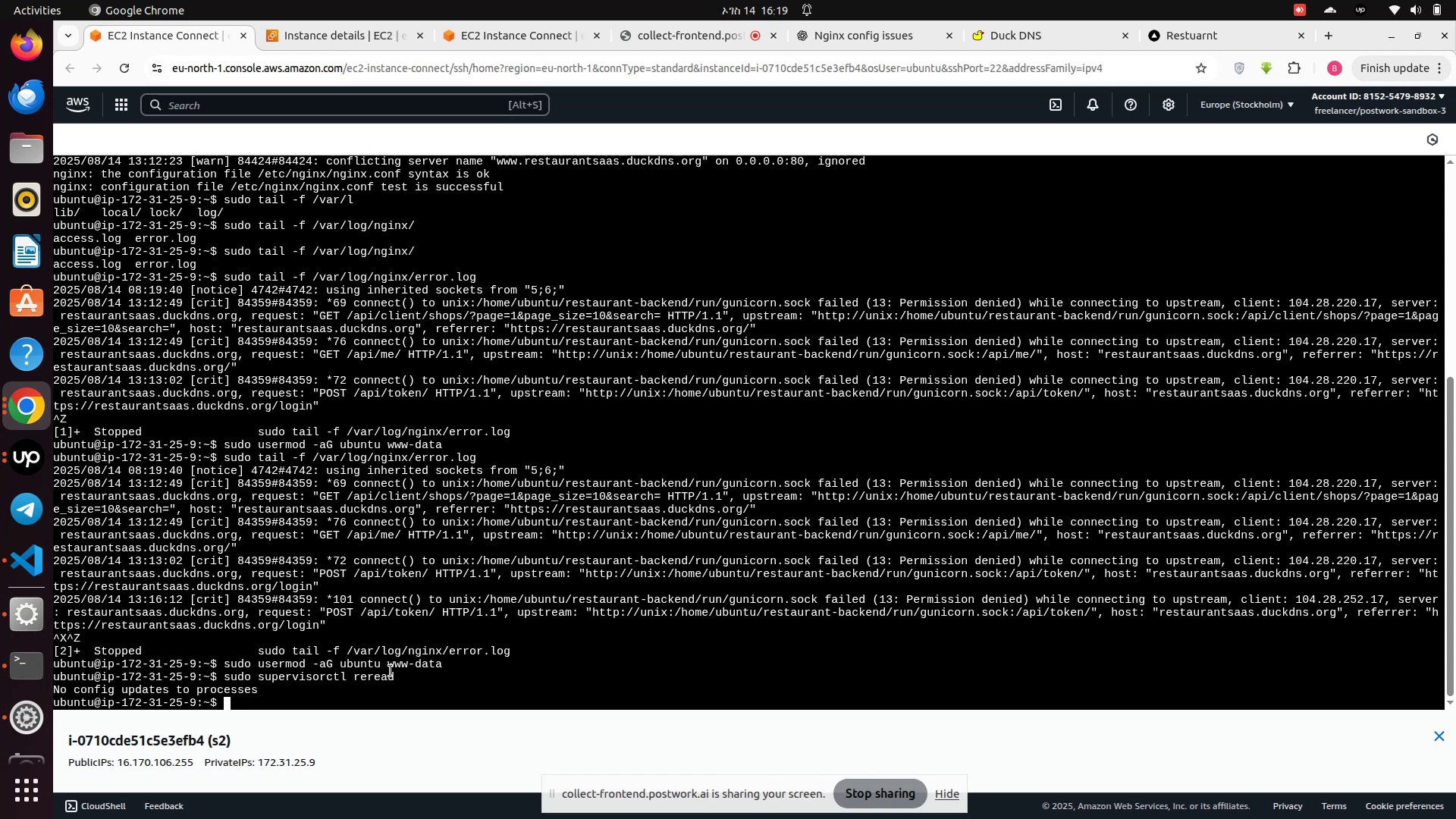 
hold_key(key=Backspace, duration=0.63)
 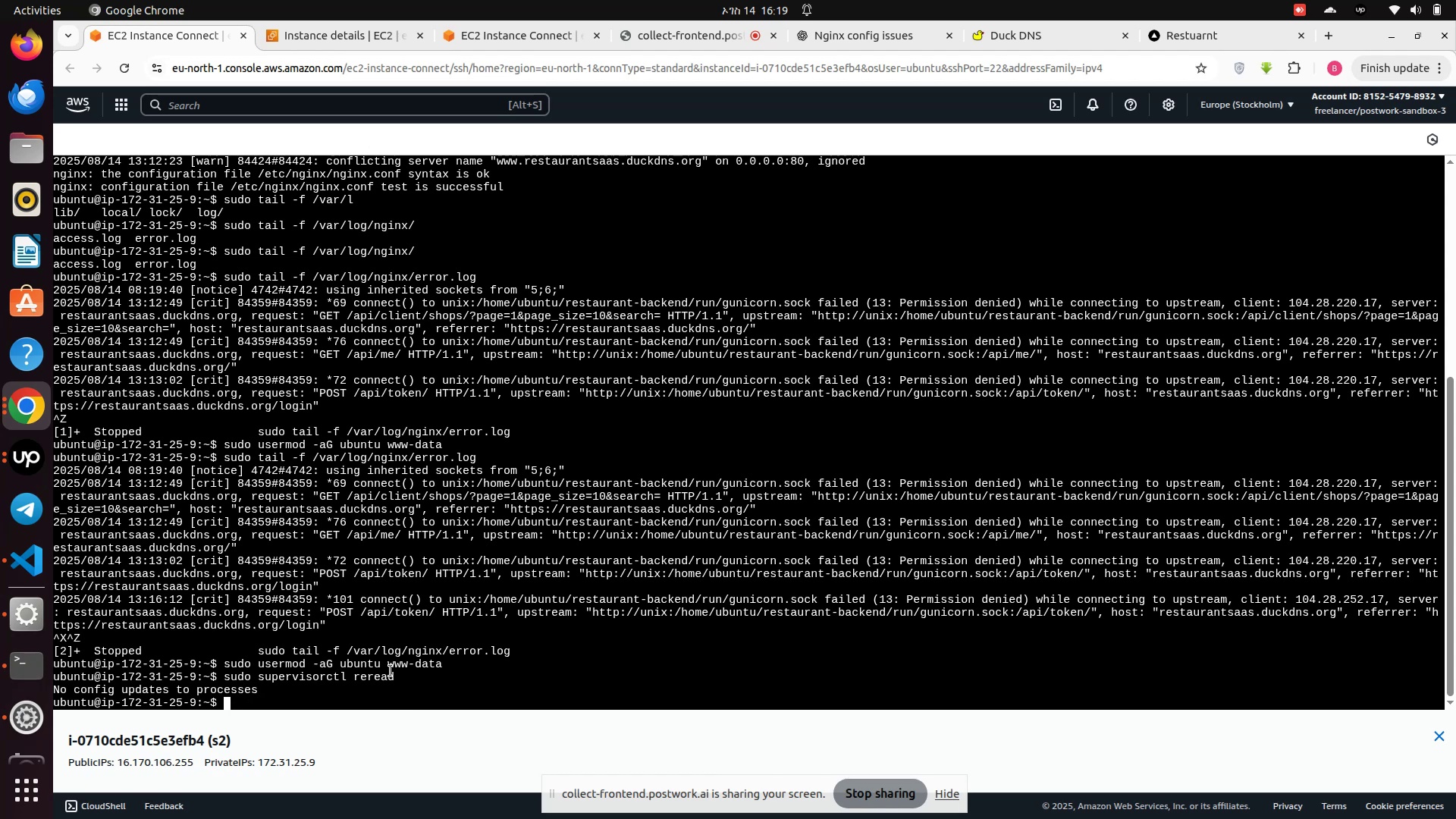 
type(sudo stoosudo supervi)
key(Tab)
type(ctl stop d)
key(Tab)
key(Backspace)
 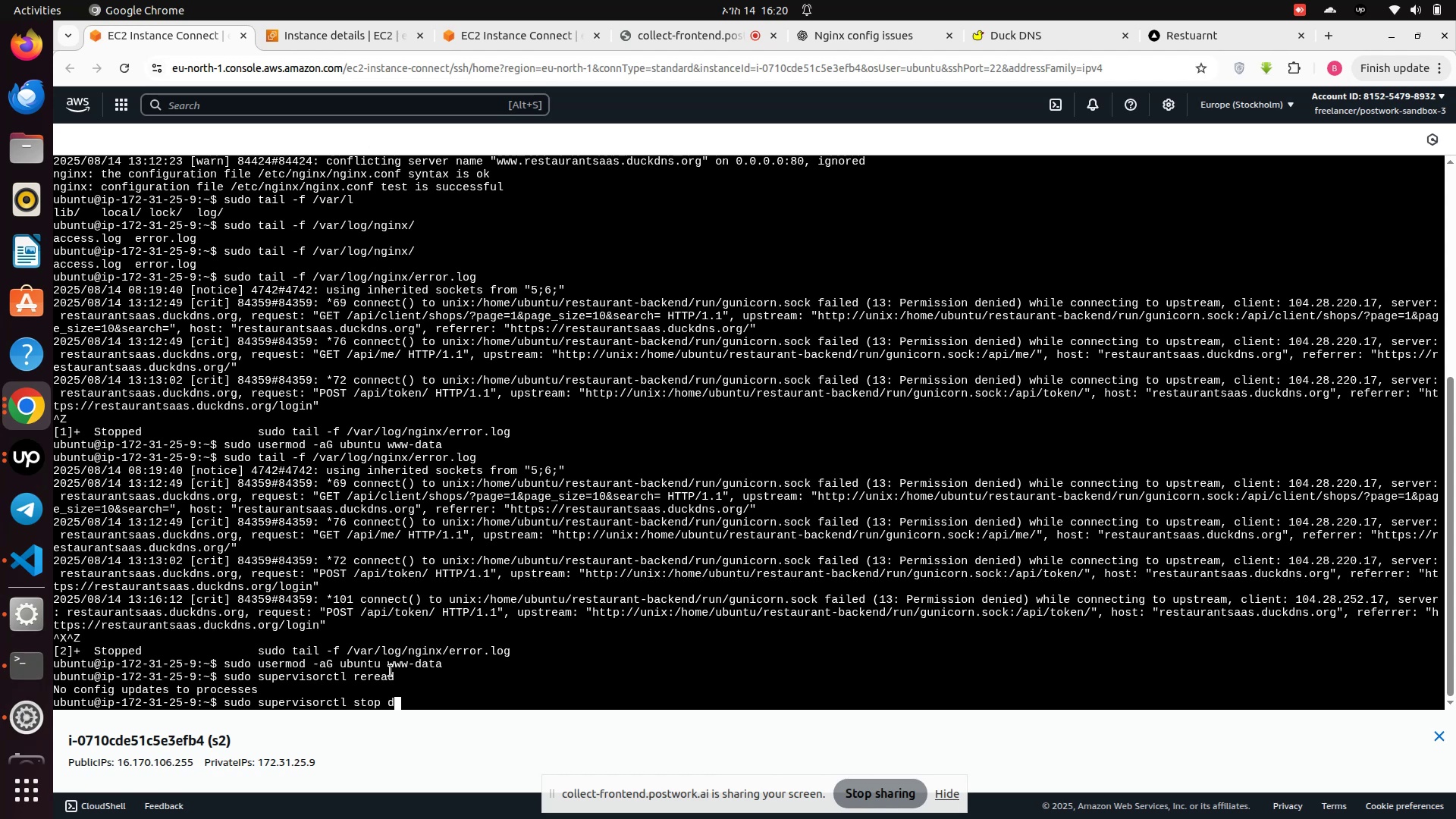 
wait(5.28)
 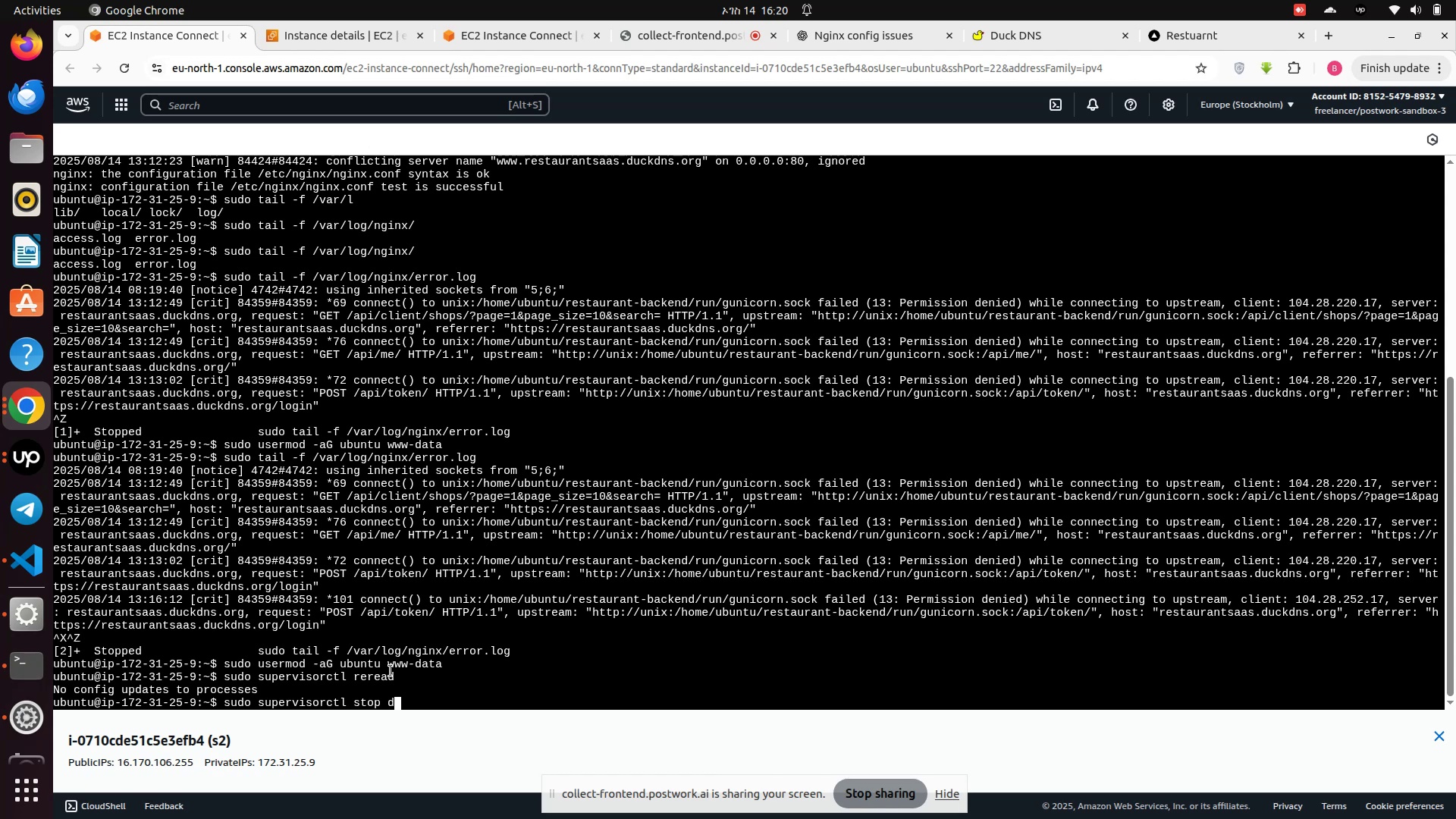 
type(gunicorn)
 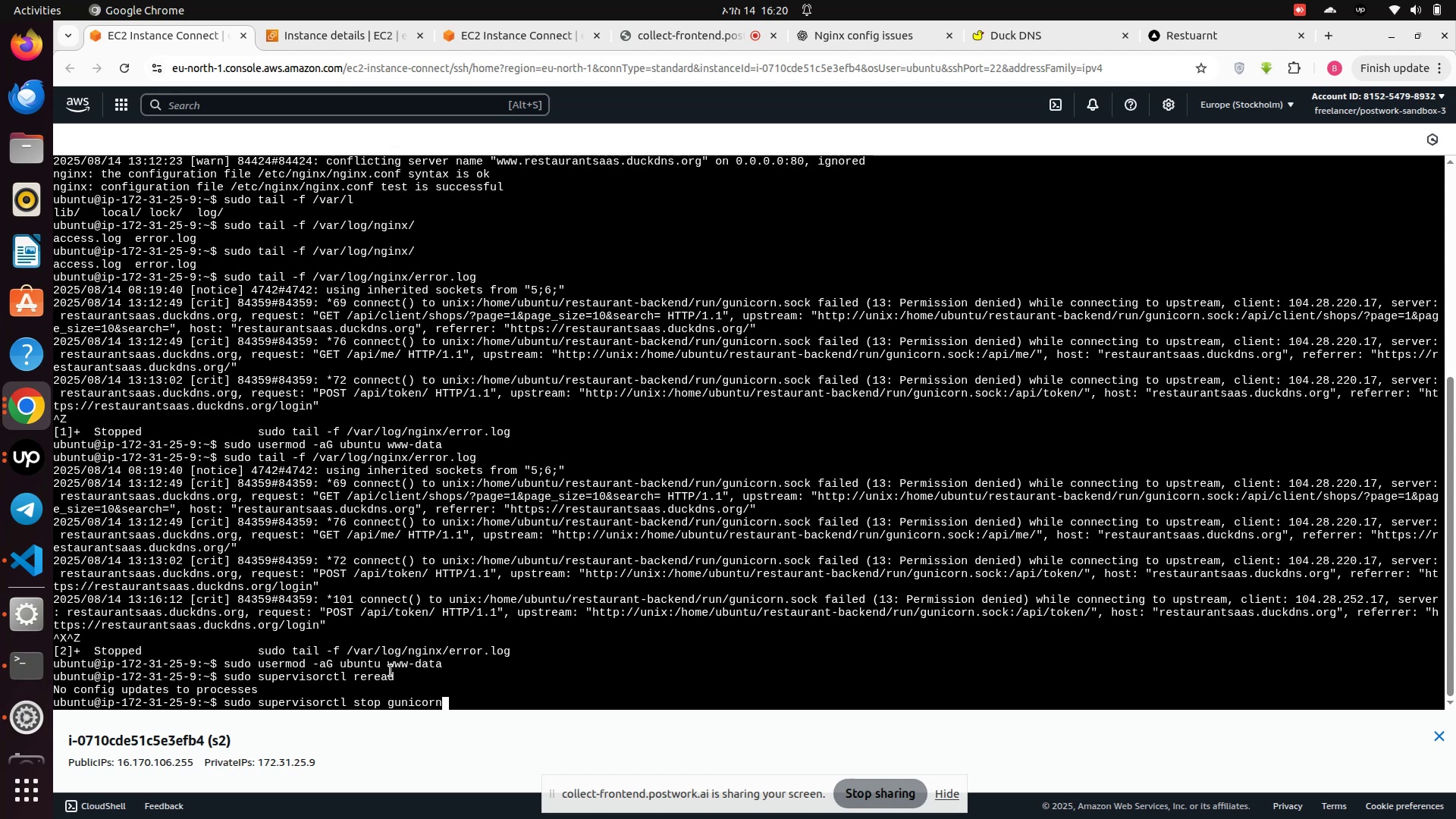 
key(Enter)
 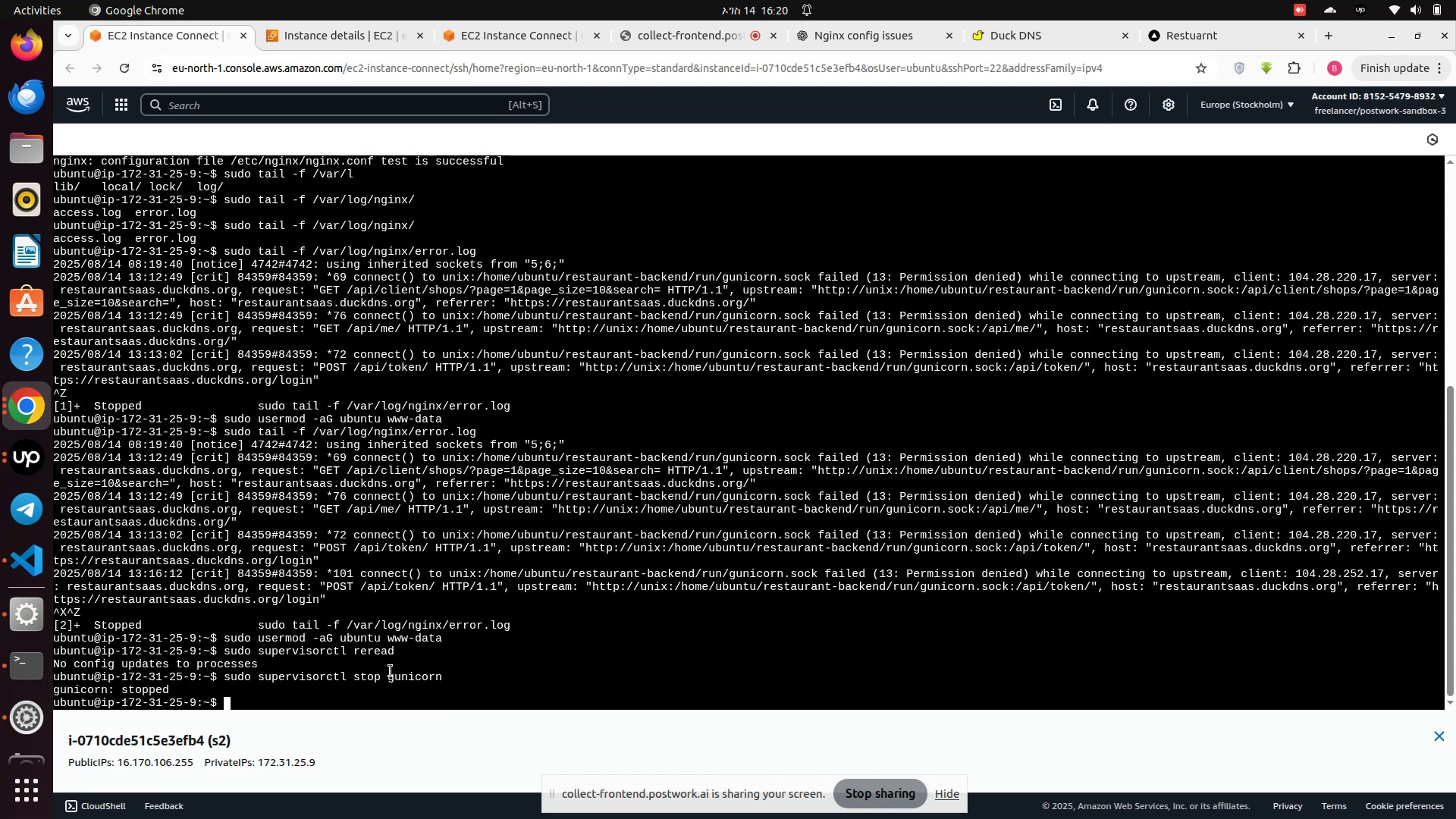 
type(sudo supervisorctl start gunicorn)
 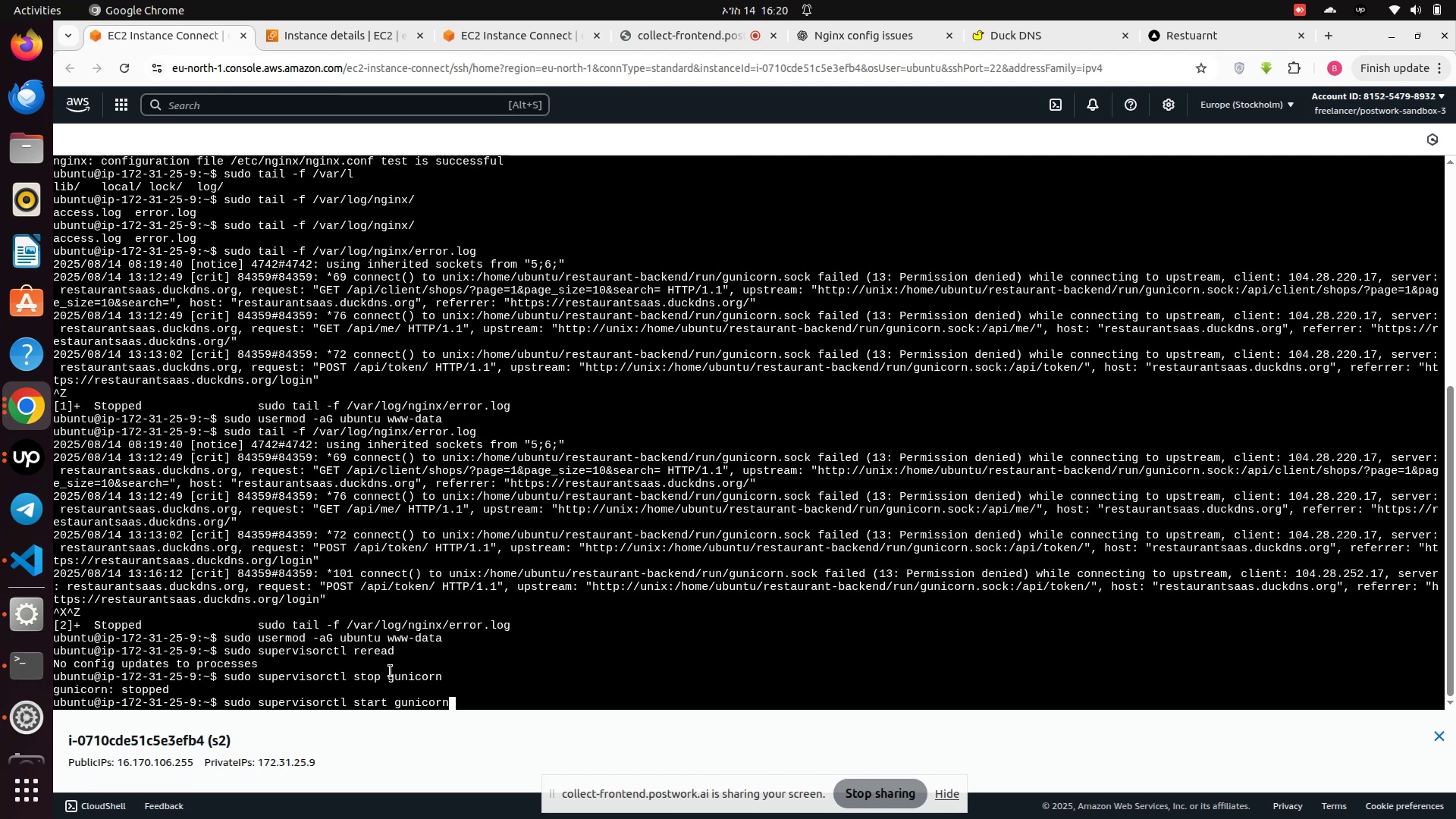 
wait(7.12)
 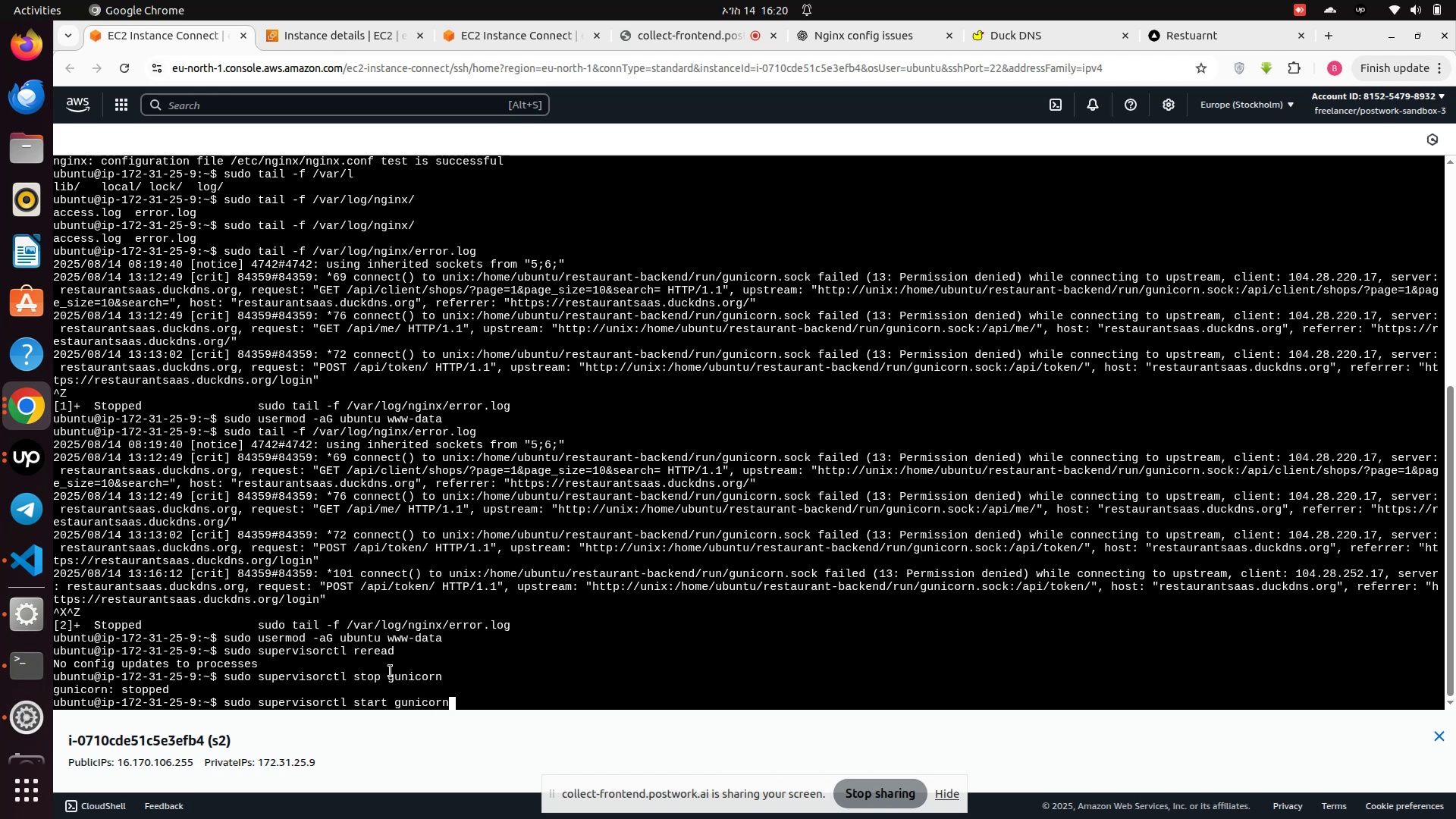 
hold_key(key=Backspace, duration=0.94)
 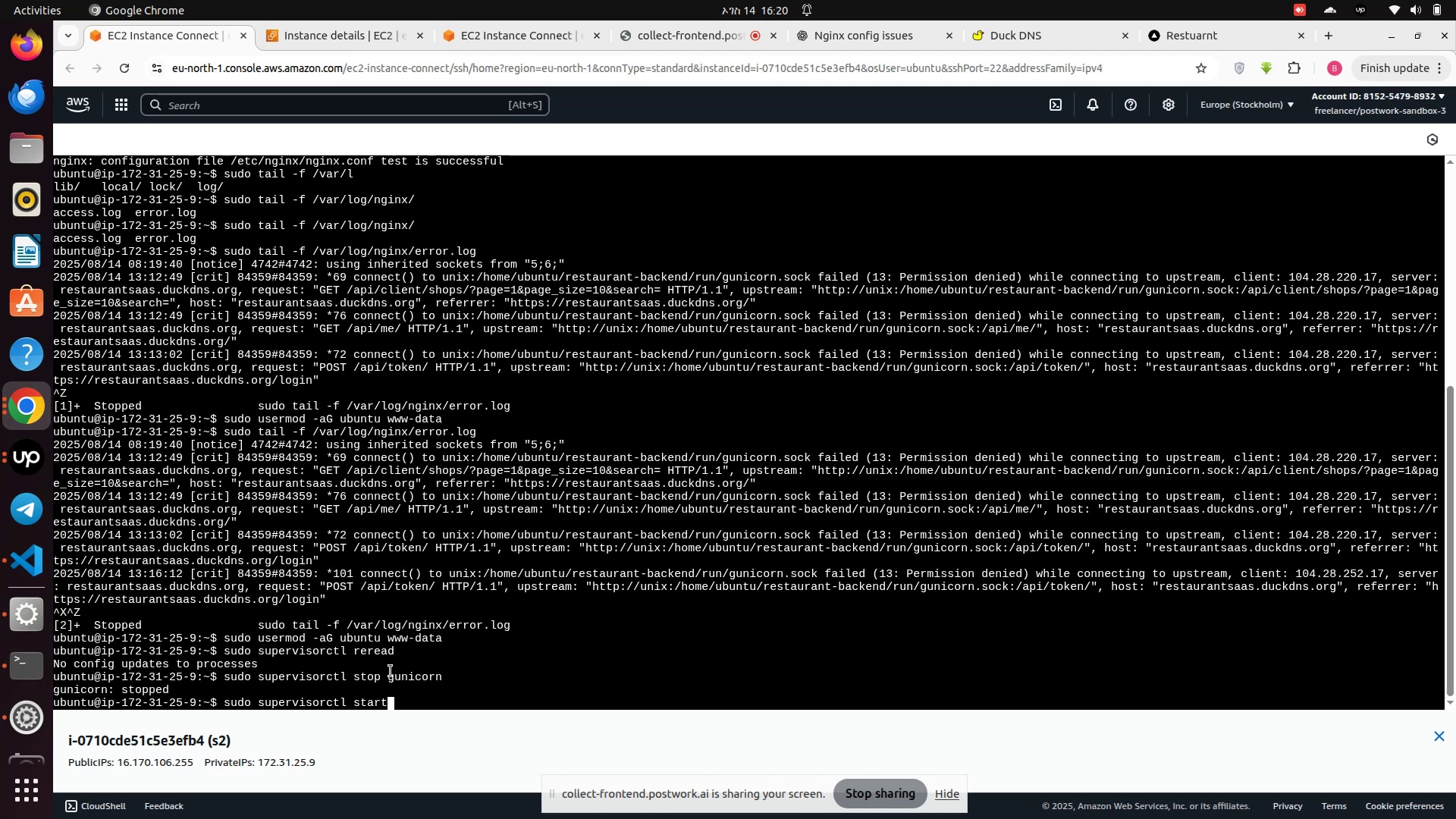 
key(Backspace)
key(Backspace)
key(Backspace)
key(Backspace)
key(Backspace)
key(Backspace)
key(Backspace)
key(Backspace)
key(Backspace)
key(Backspace)
key(Backspace)
key(Backspace)
key(Backspace)
type(nginx stop)
 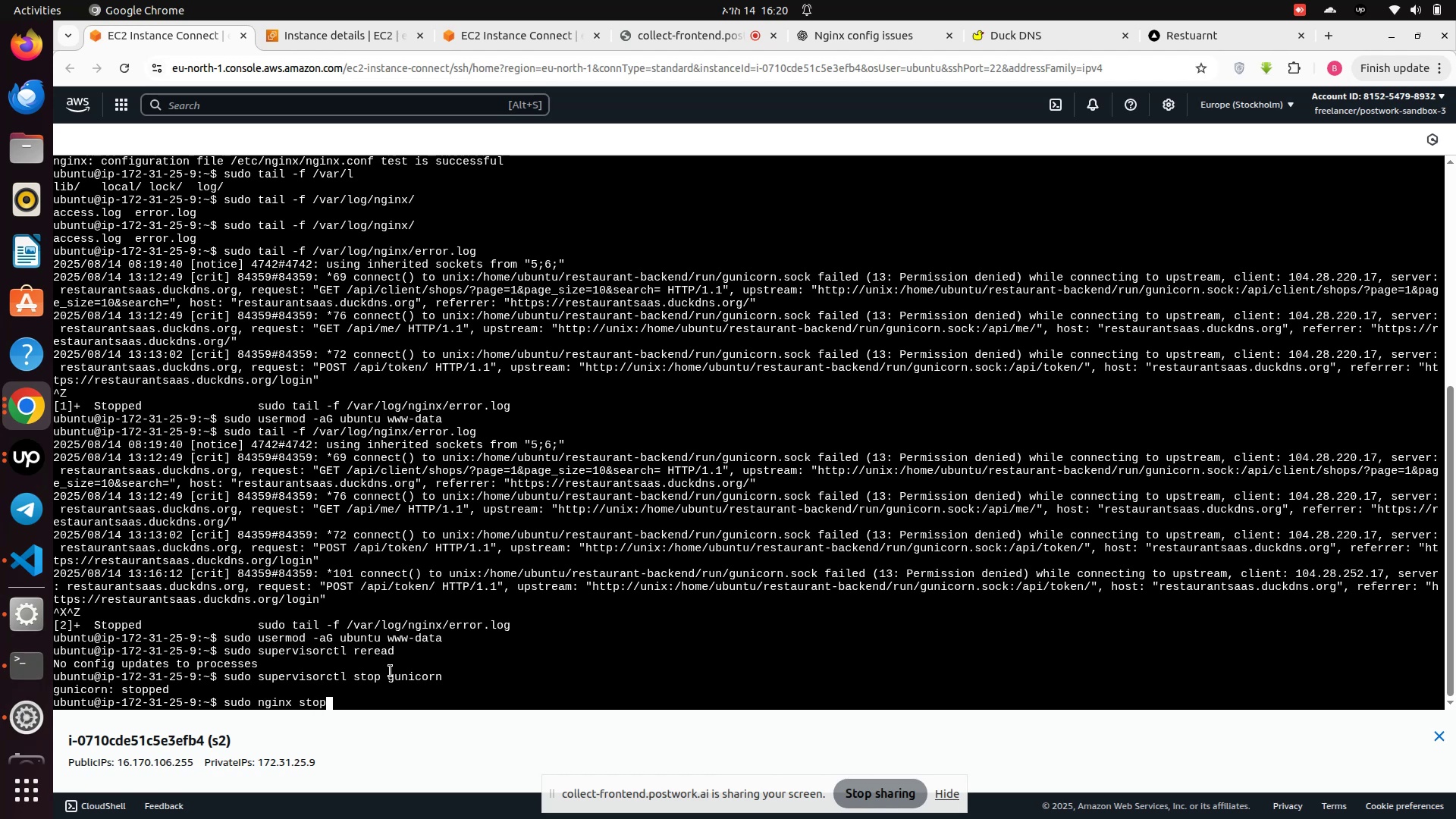 
key(Enter)
 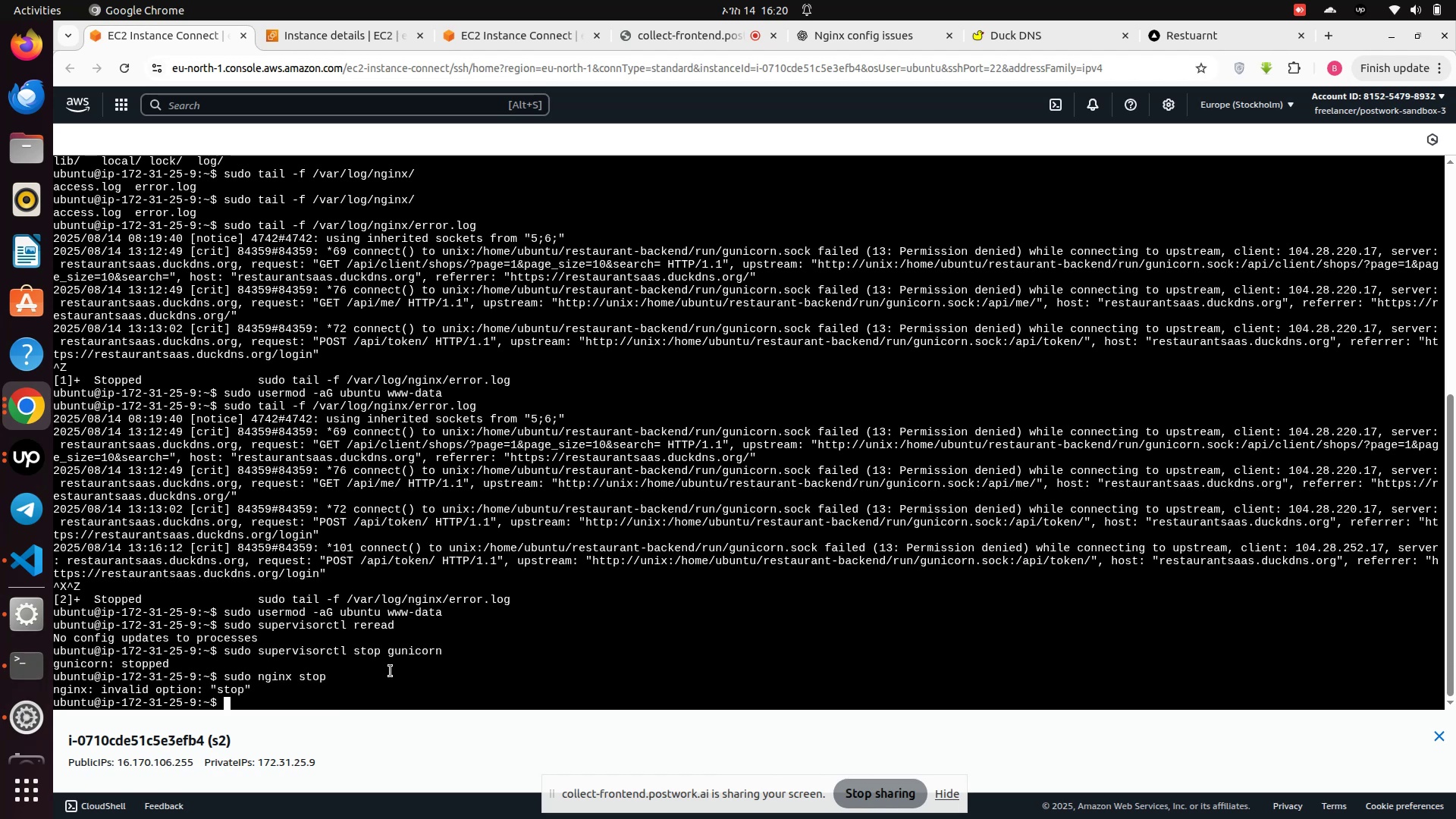 
wait(8.48)
 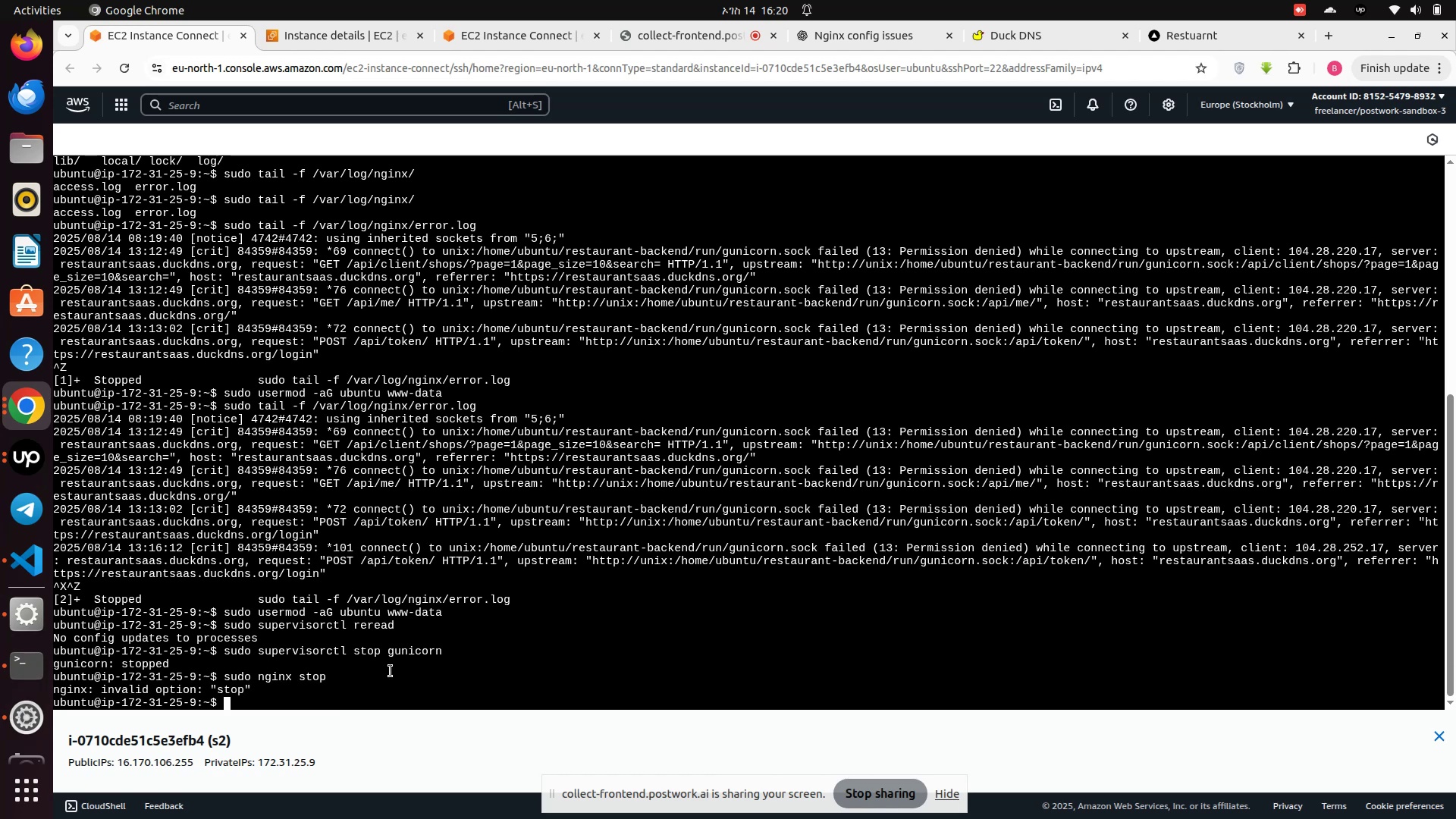 
type(sudo systemctl stop nginx)
 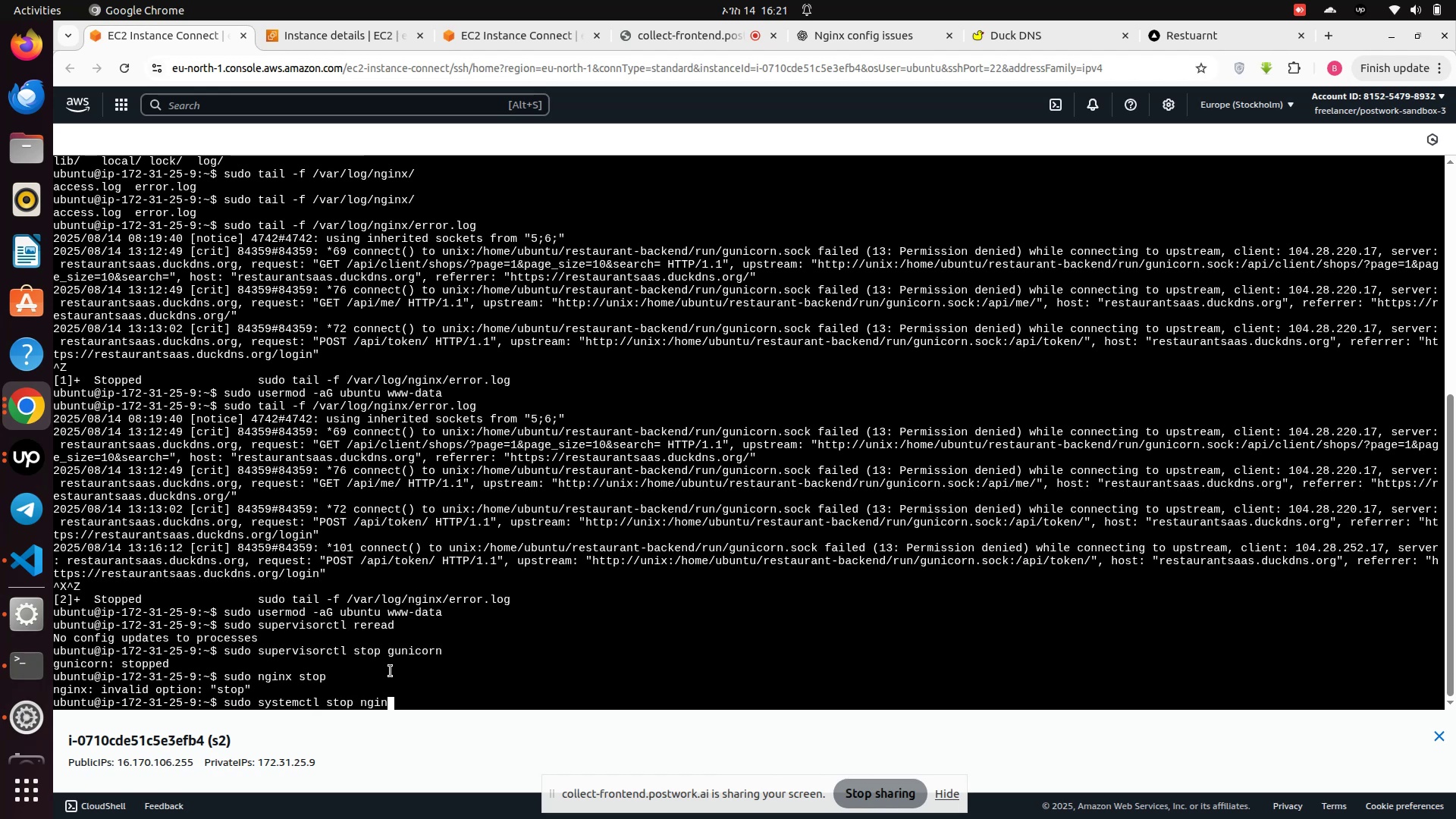 
key(Enter)
 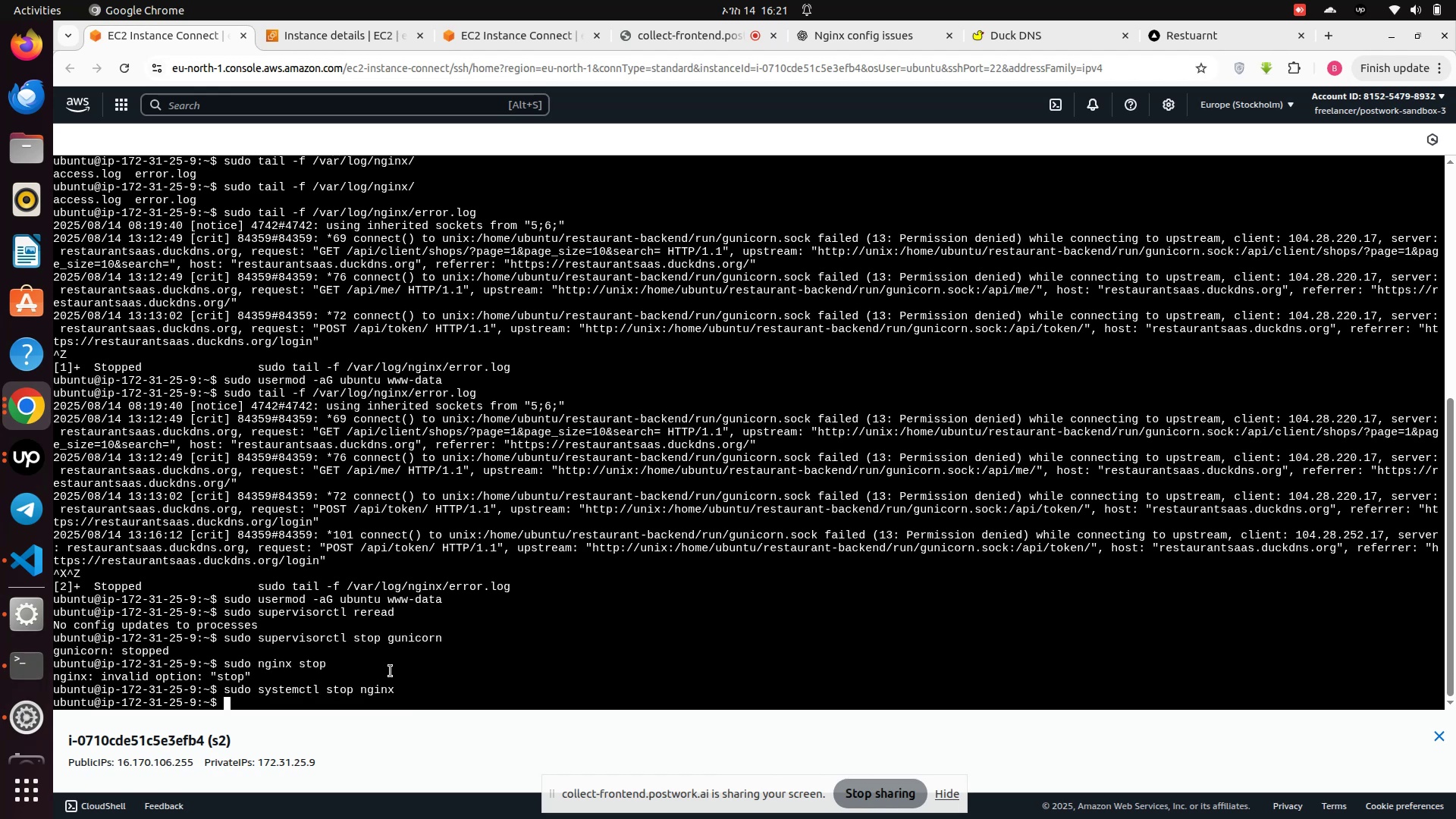 
type(sudo nano /etc/)
 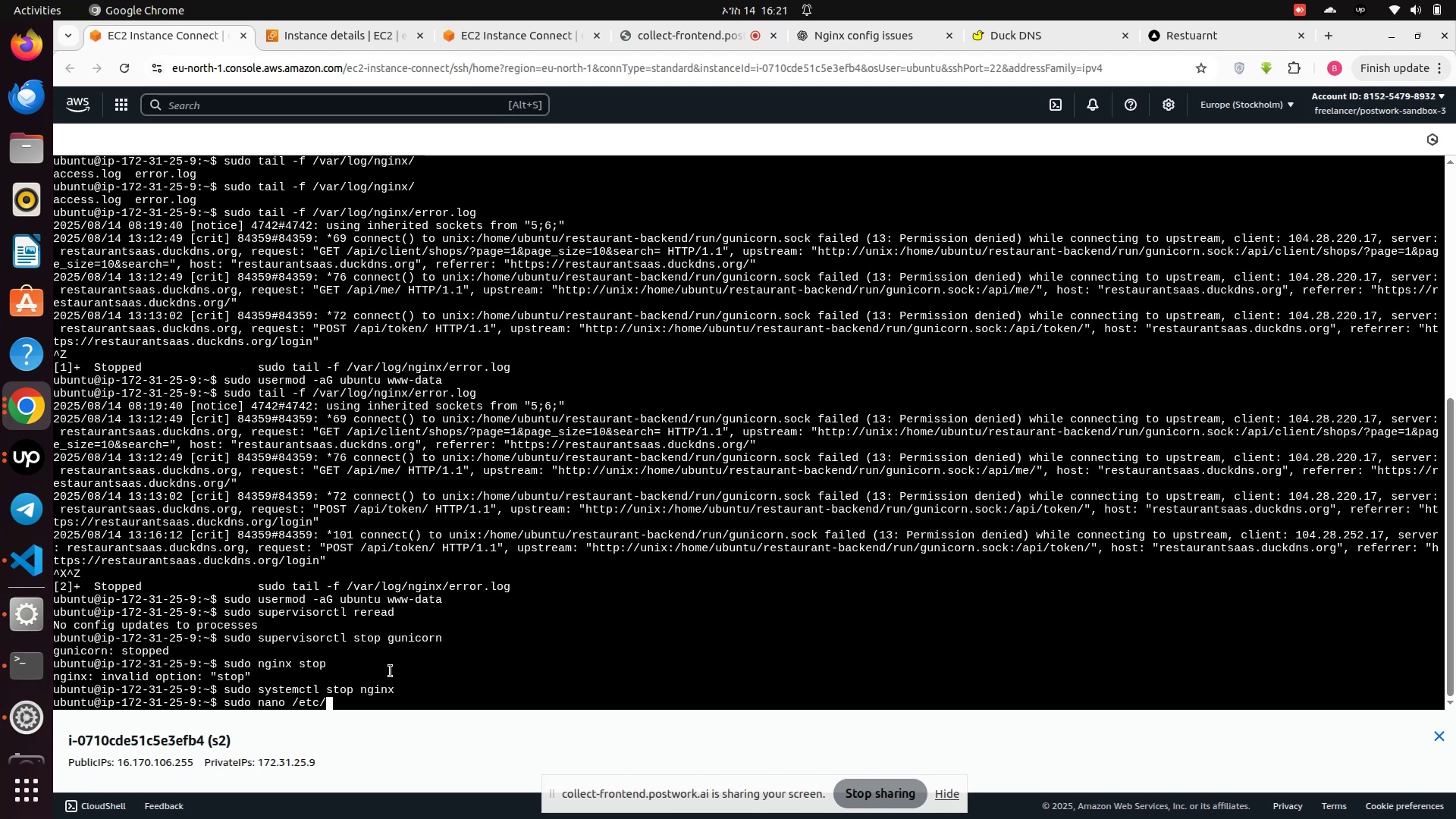 
wait(30.15)
 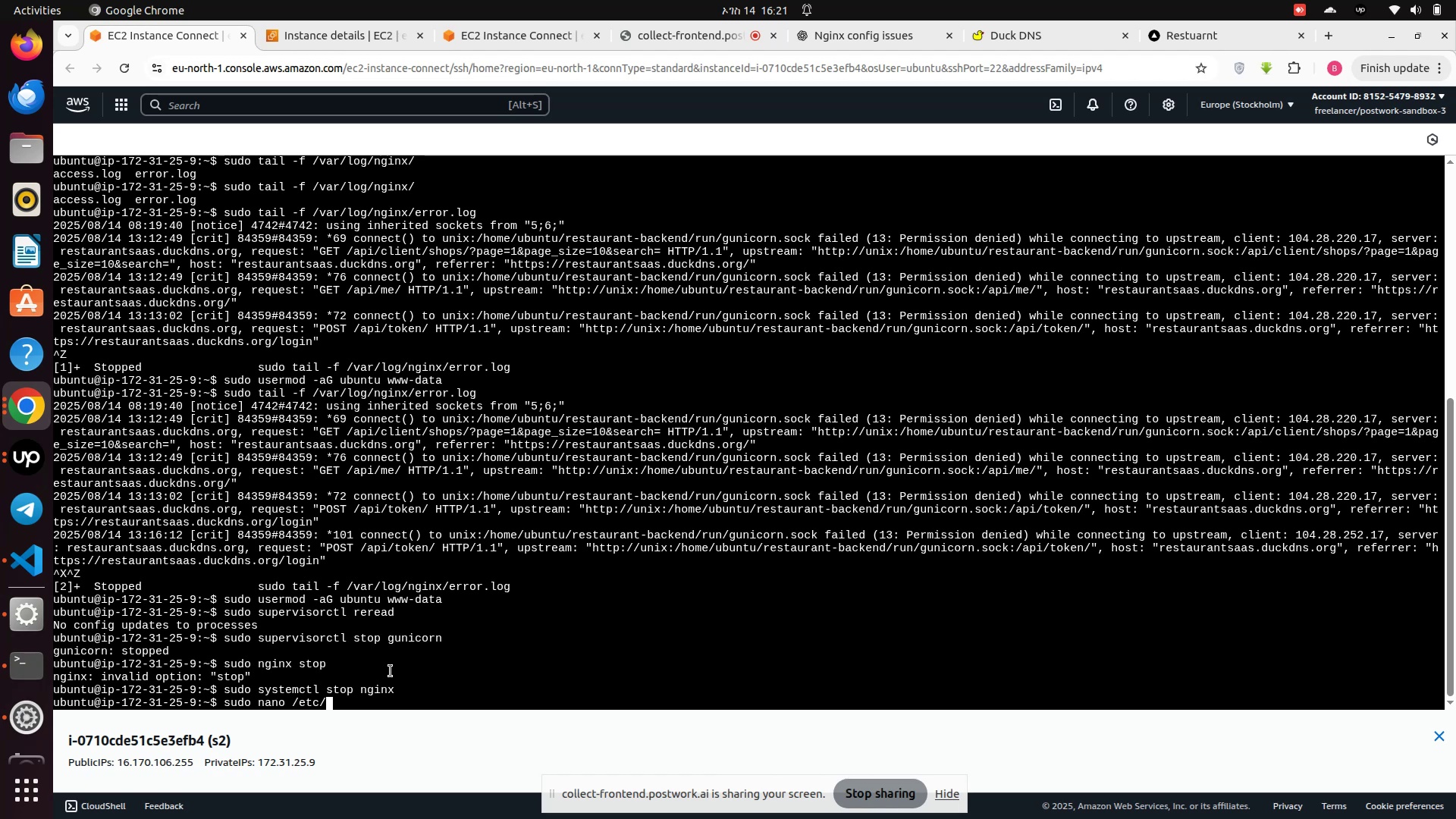 
type(sup)
key(Tab)
 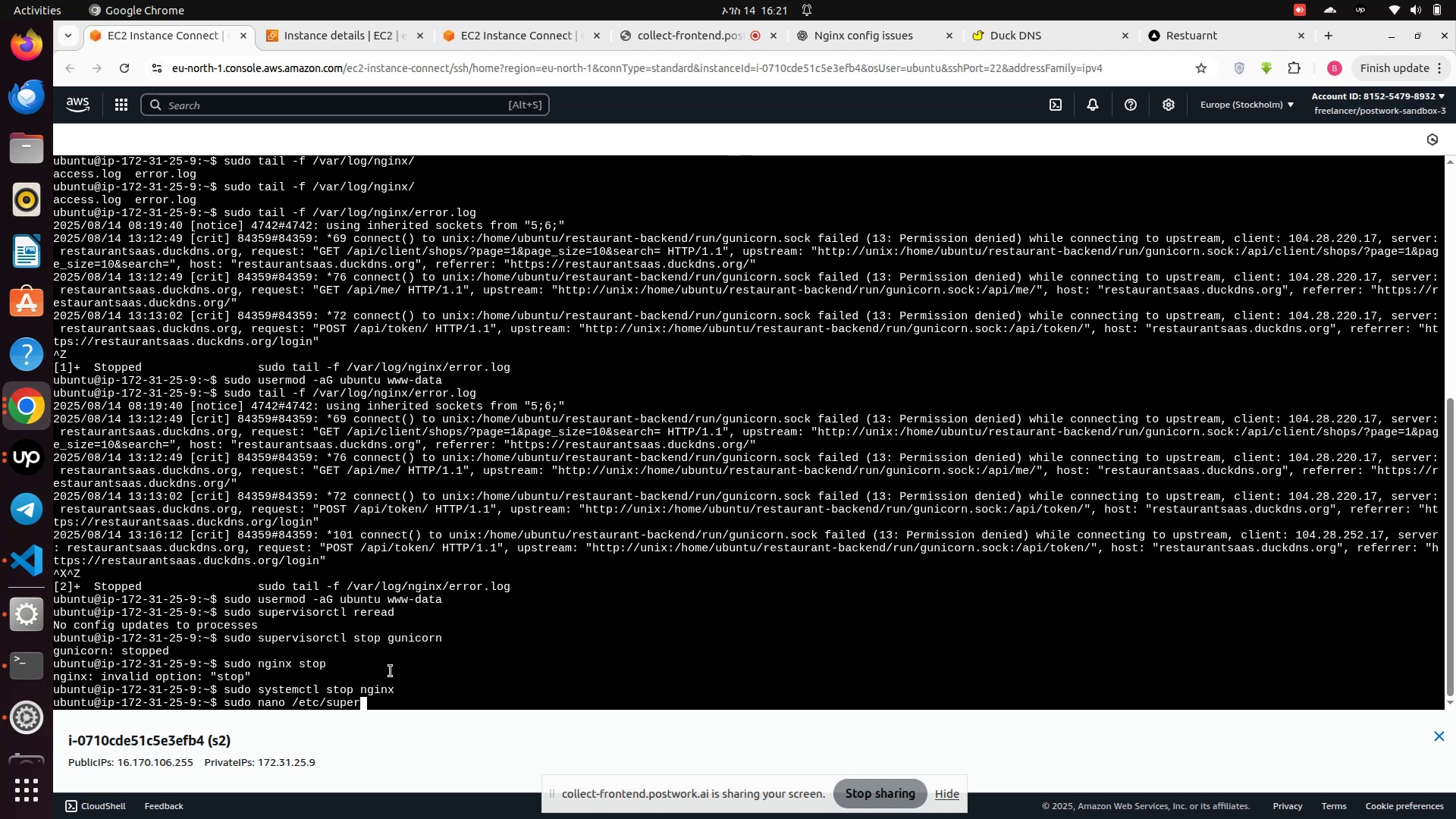 
key(V)
 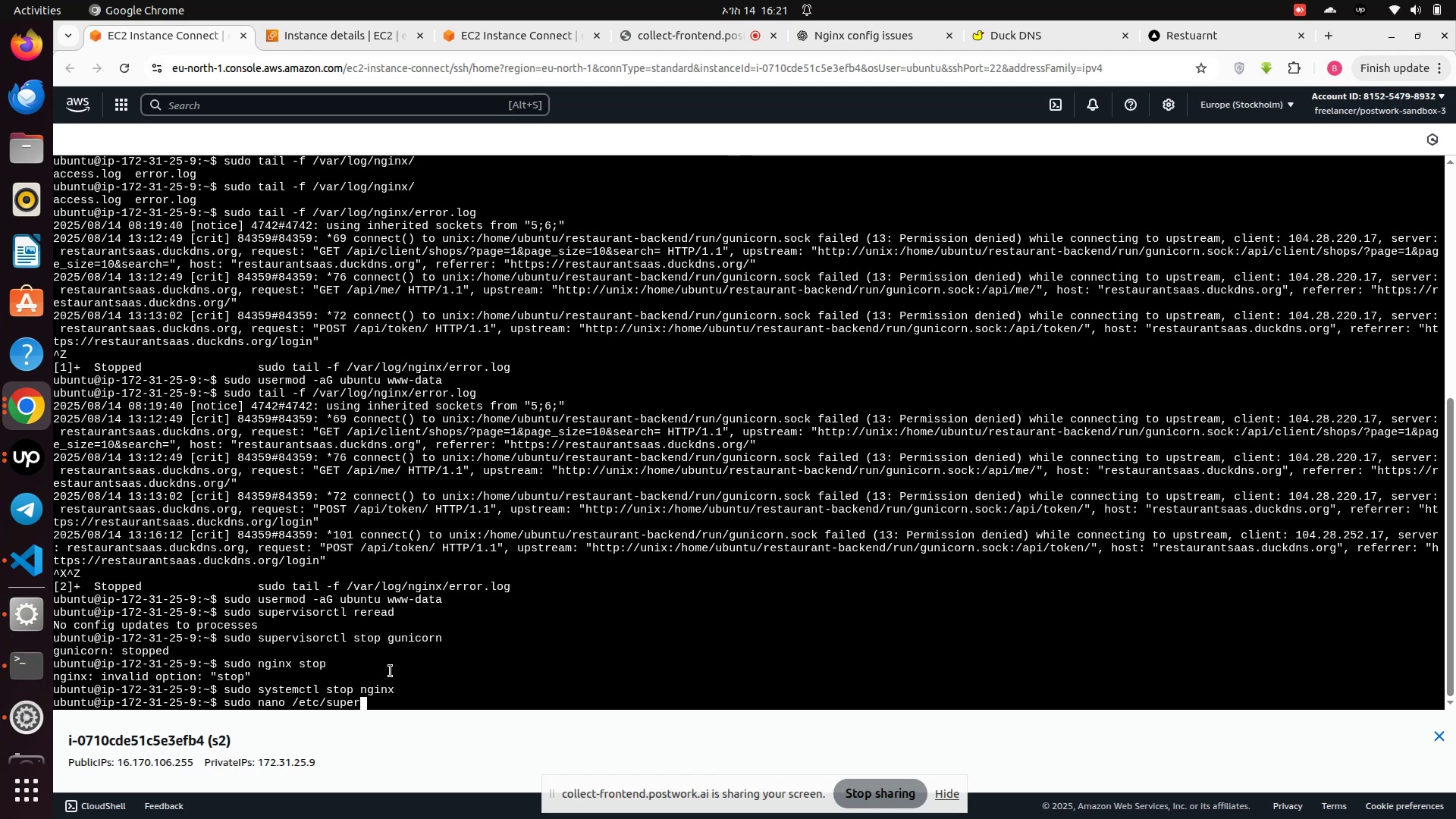 
key(Tab)
 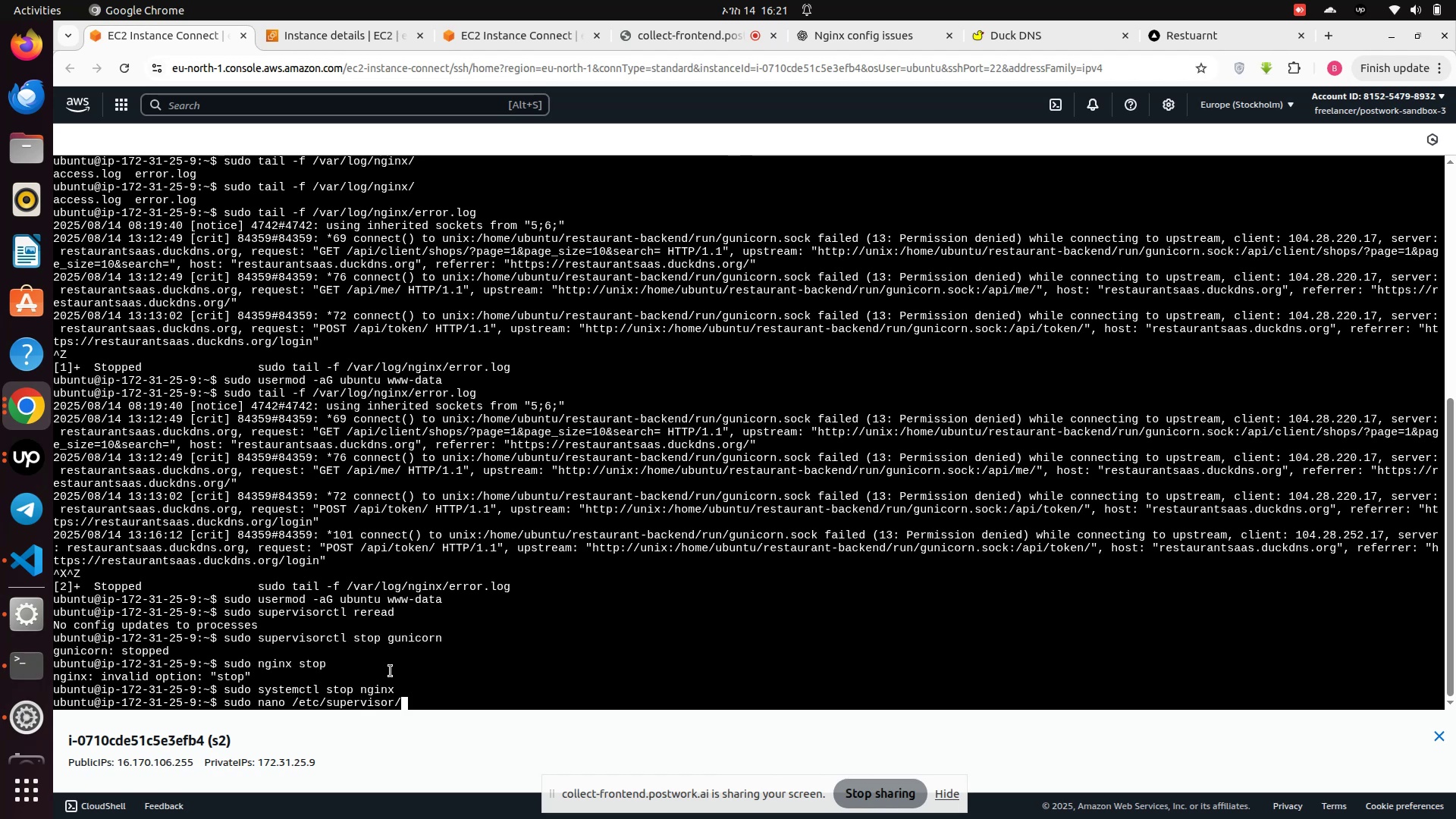 
wait(6.22)
 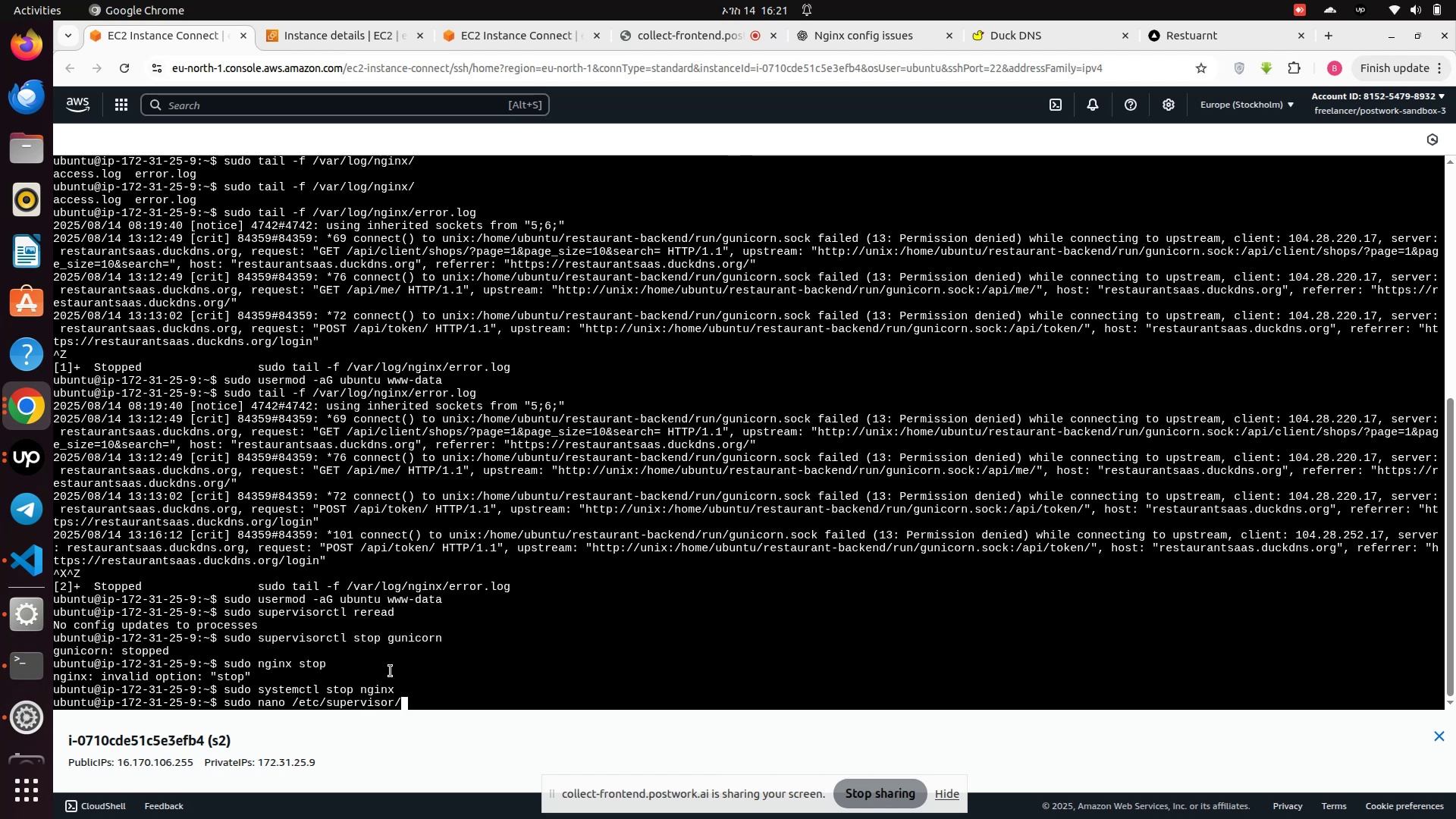 
key(Tab)
key(Tab)
key(Tab)
type(con)
key(Tab)
key(Tab)
key(Tab)
type(gu)
key(Tab)
 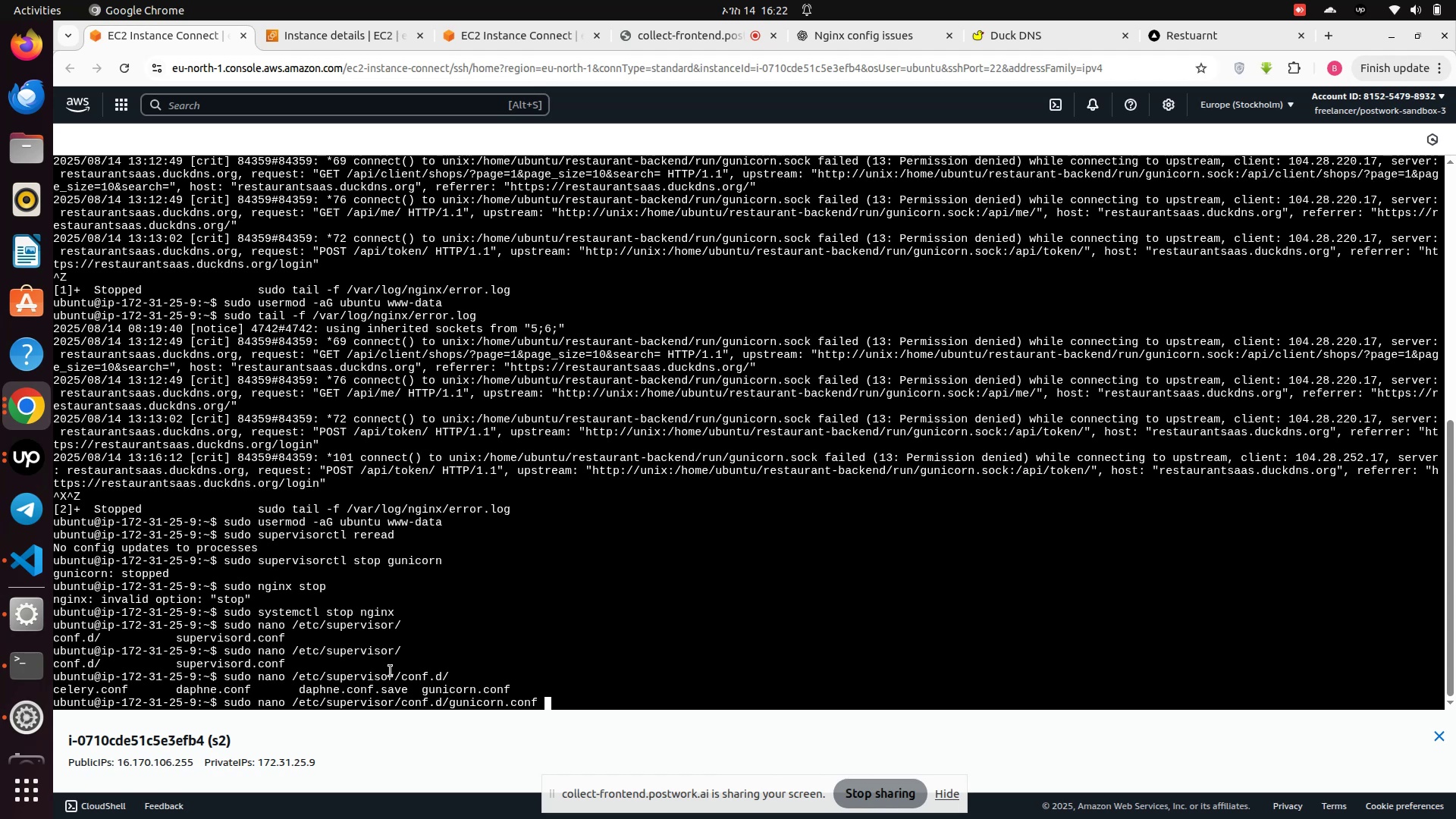 
key(Enter)
 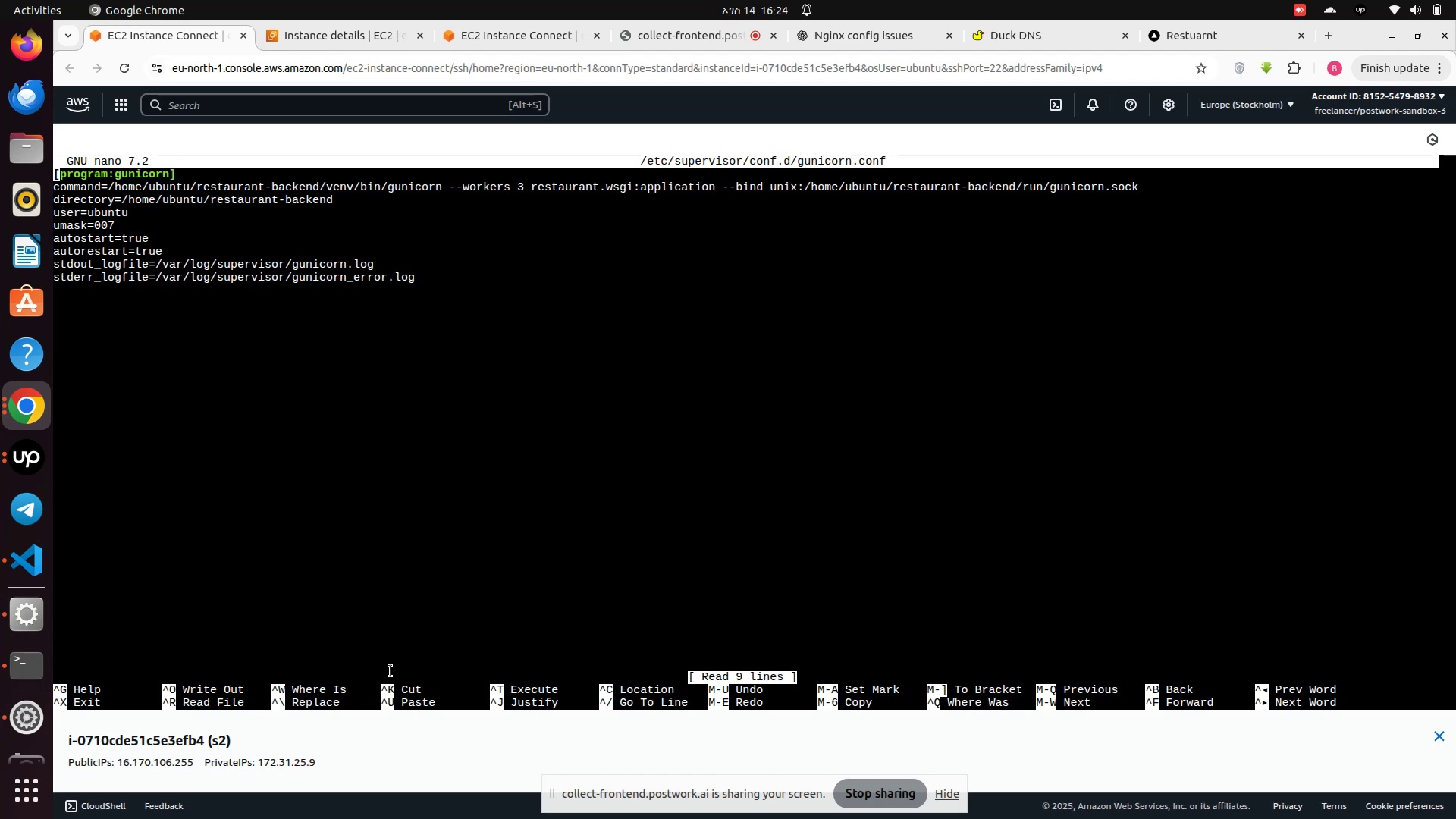 
wait(118.33)
 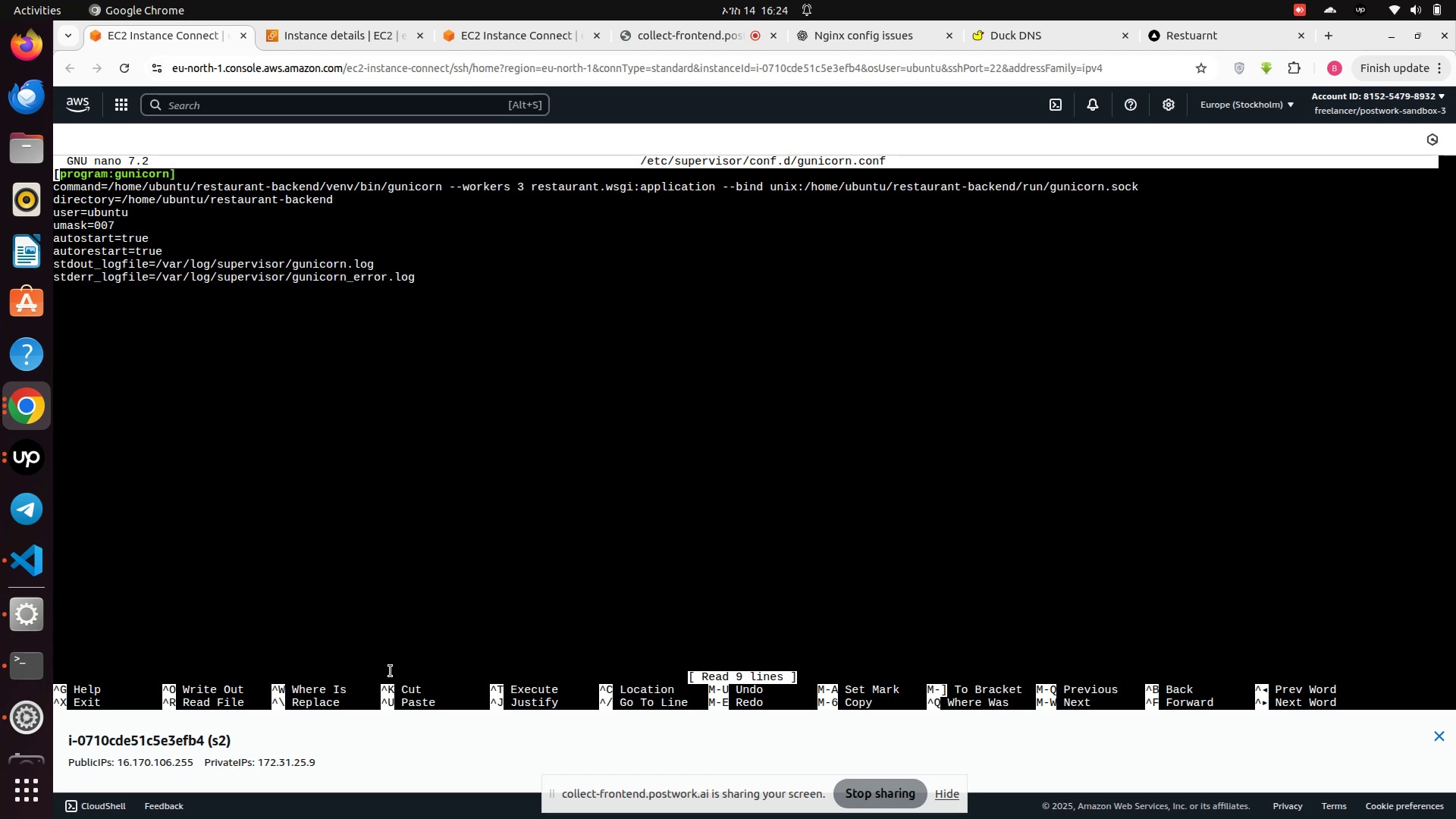 
key(Control+S)
 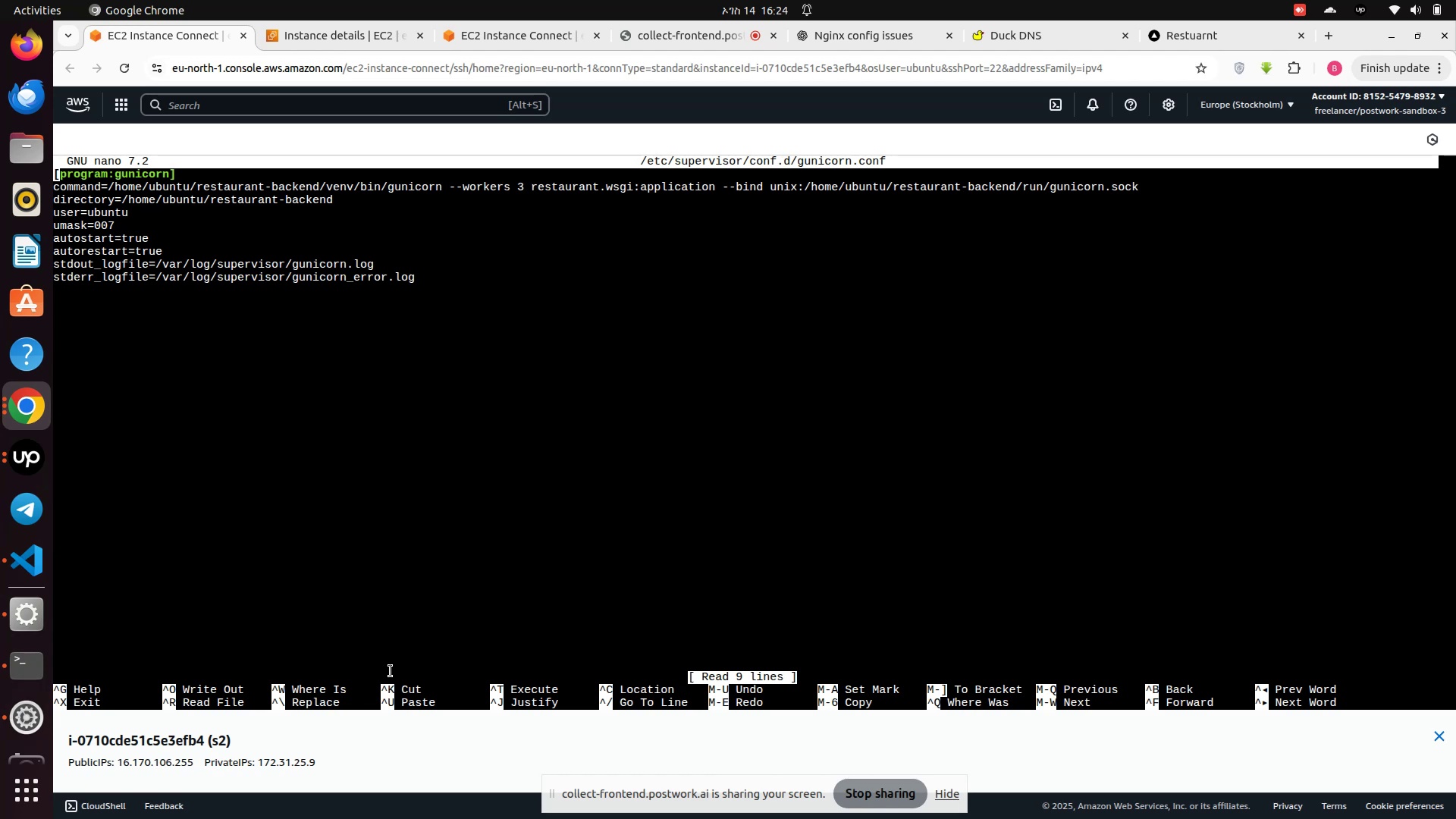 
key(Control+X)
 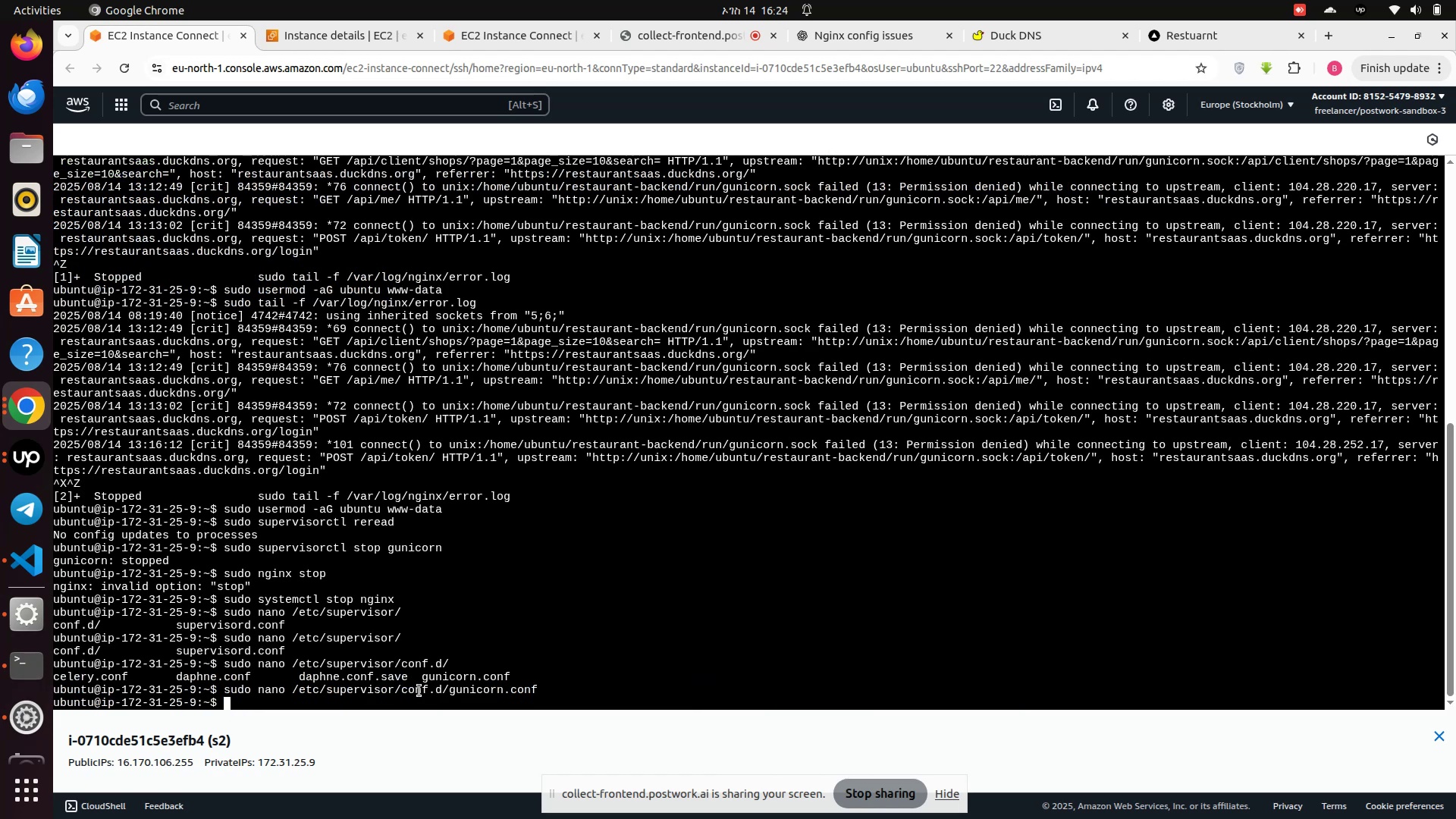 
wait(6.95)
 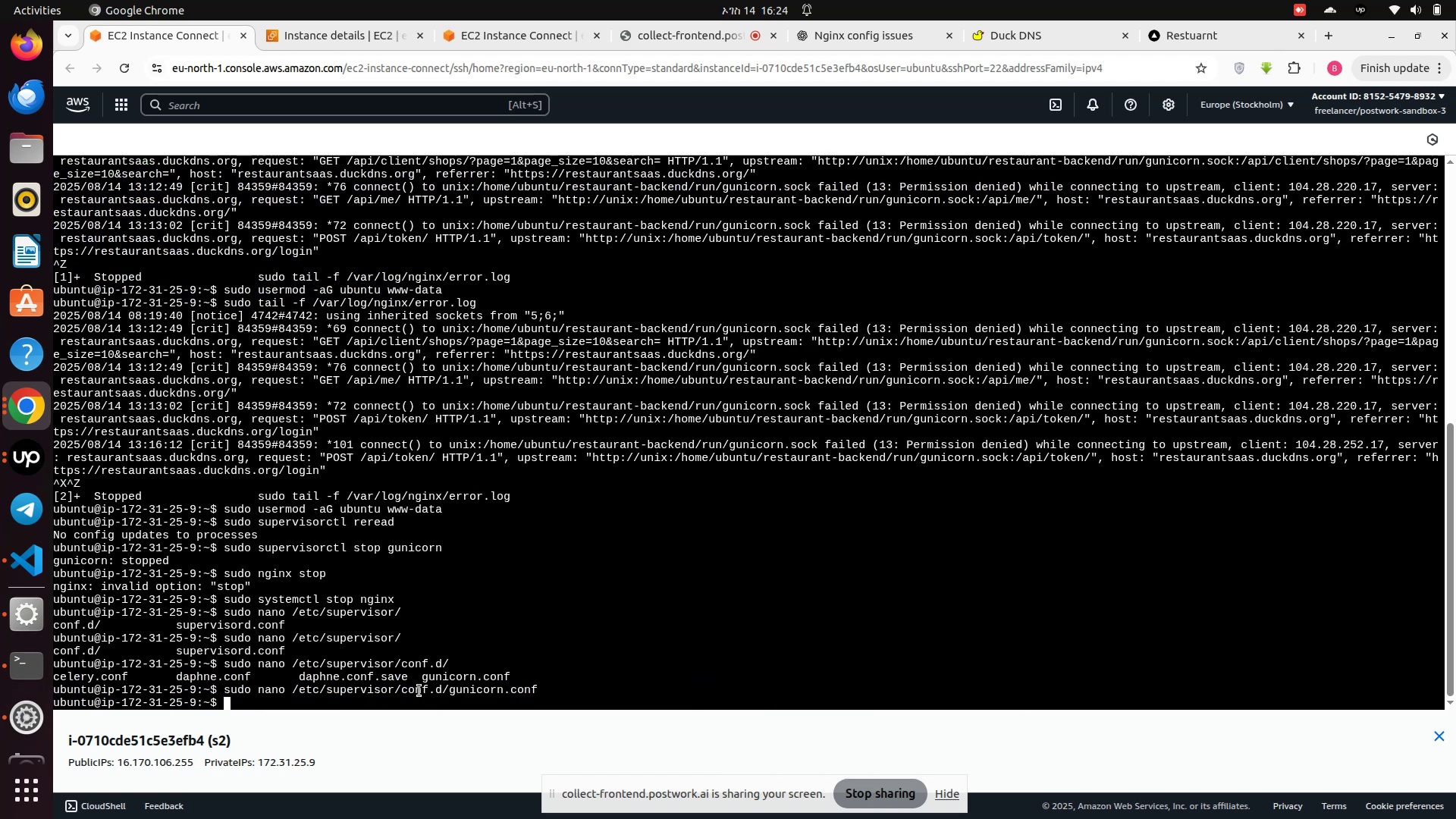 
type(sudo supervis)
key(Tab)
type(ctl reread)
 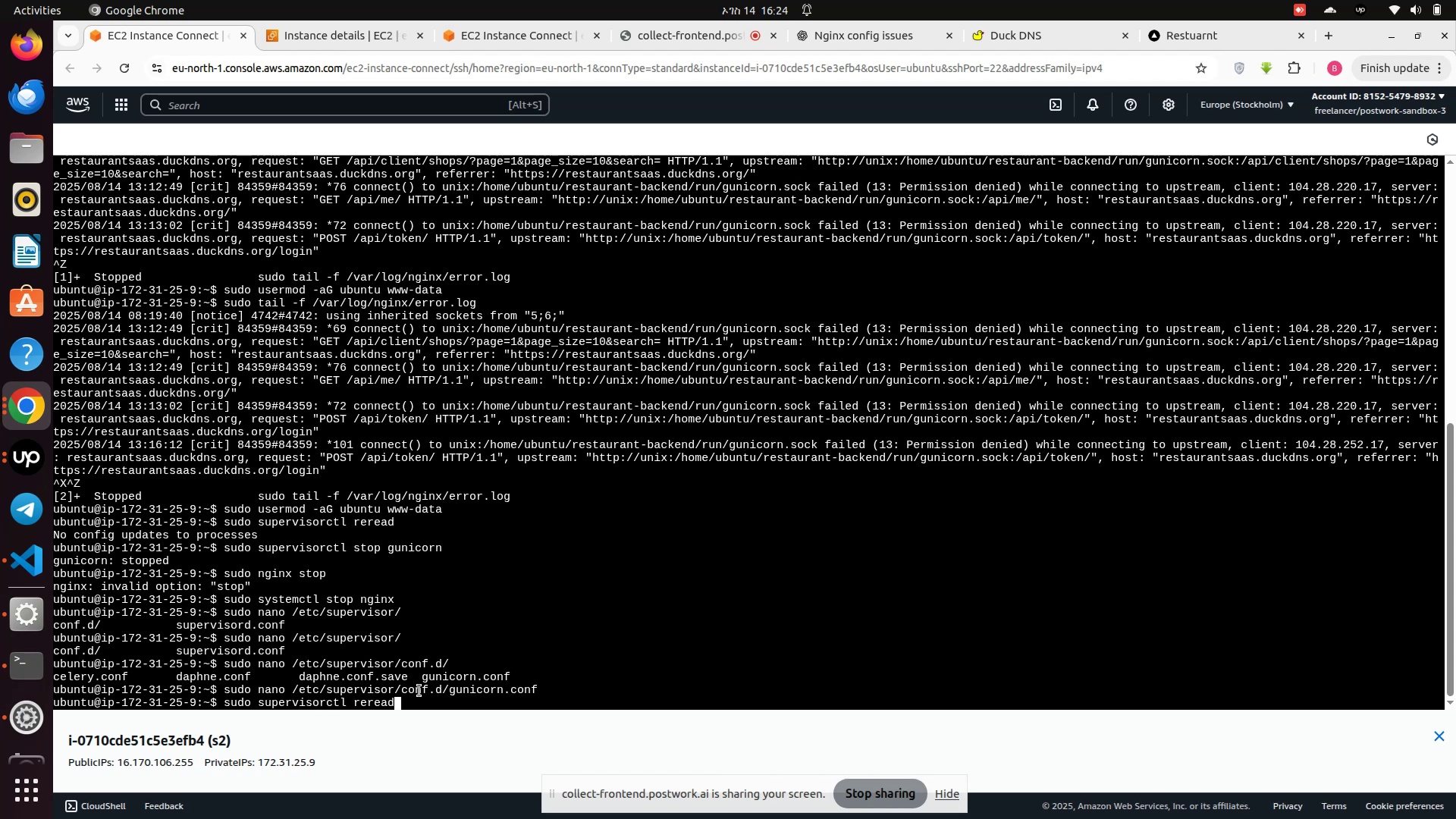 
key(Enter)
 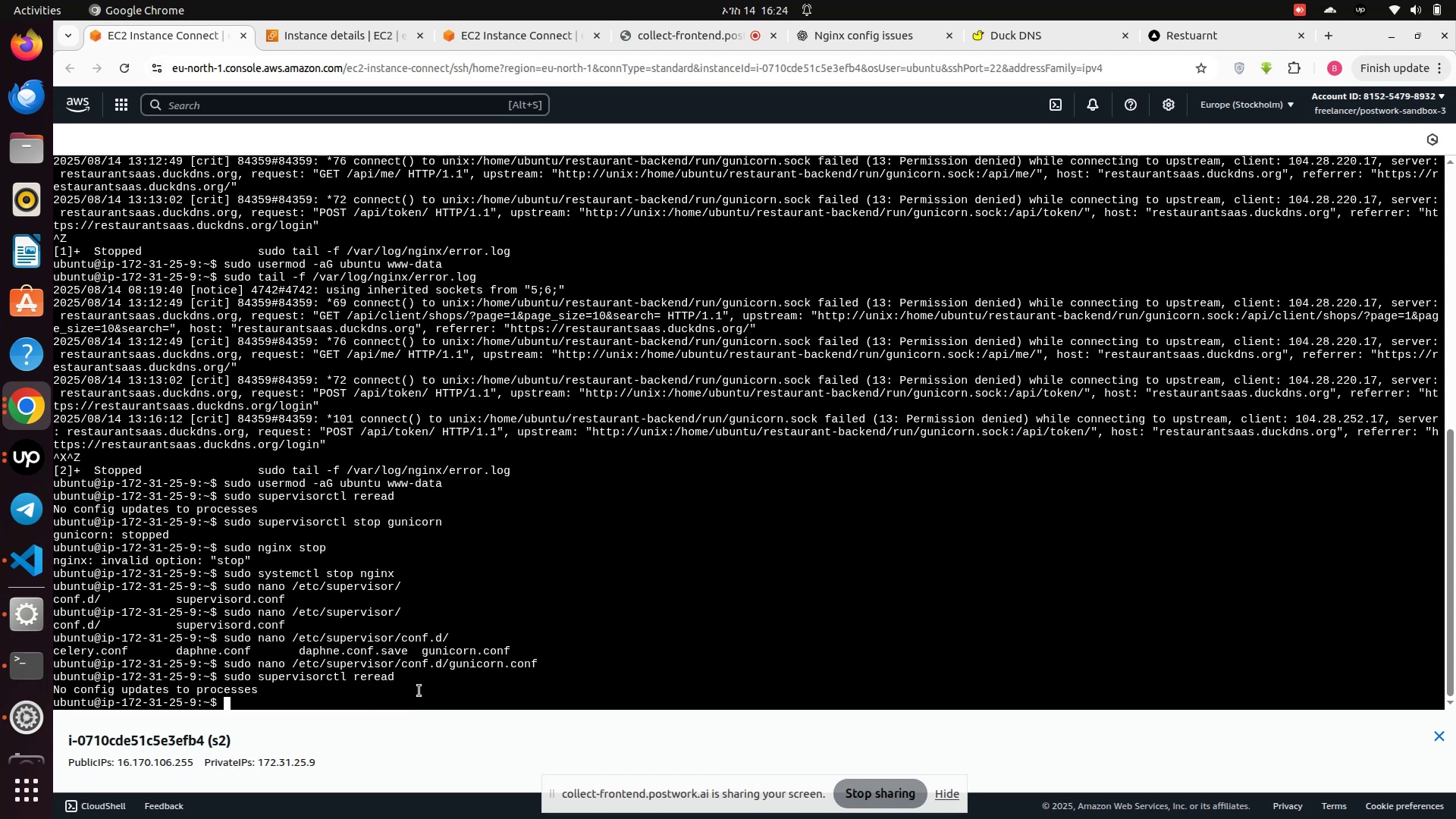 
key(ArrowUp)
 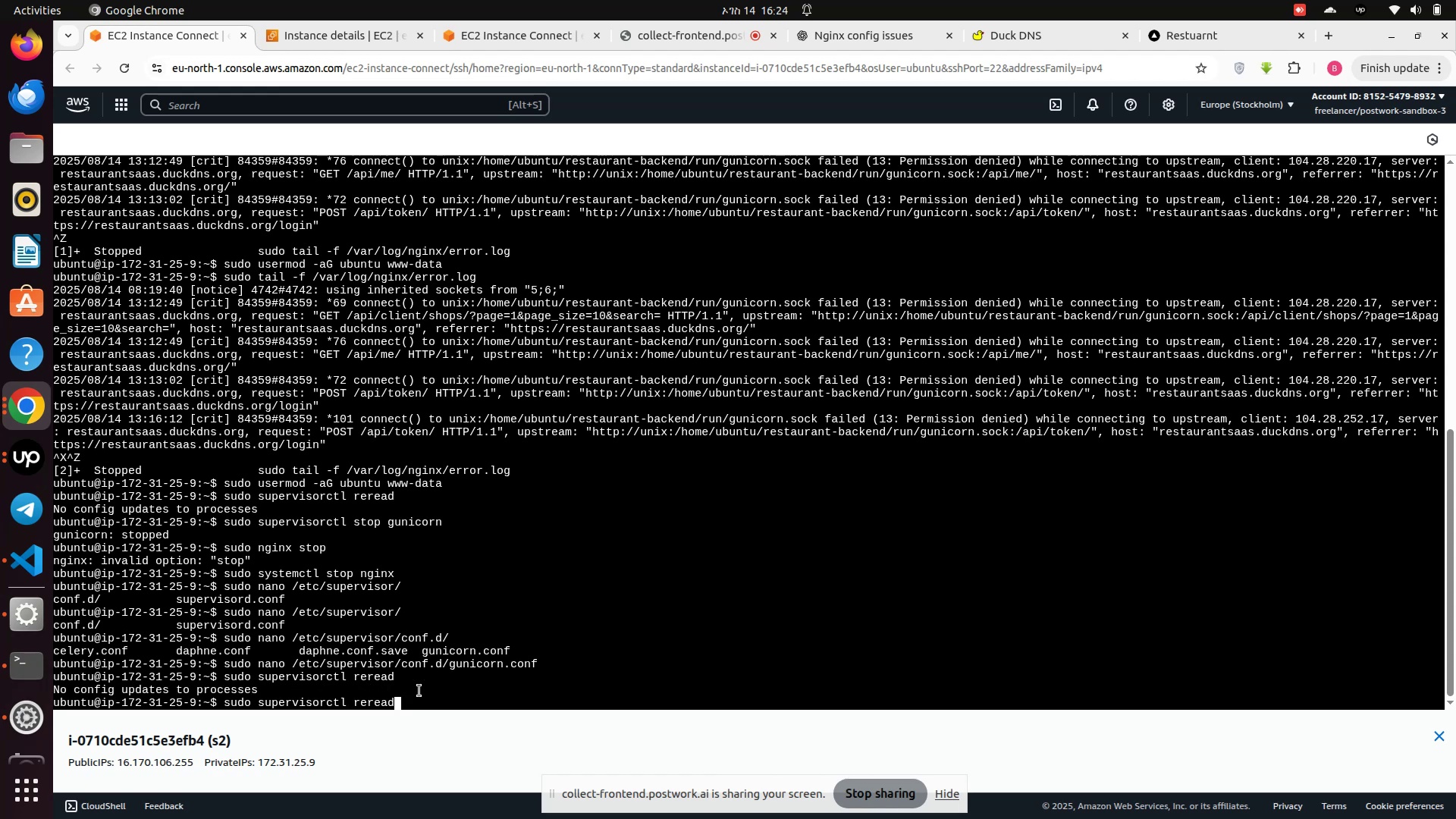 
key(Backspace)
key(Backspace)
key(Backspace)
key(Backspace)
key(Backspace)
key(Backspace)
type(update)
 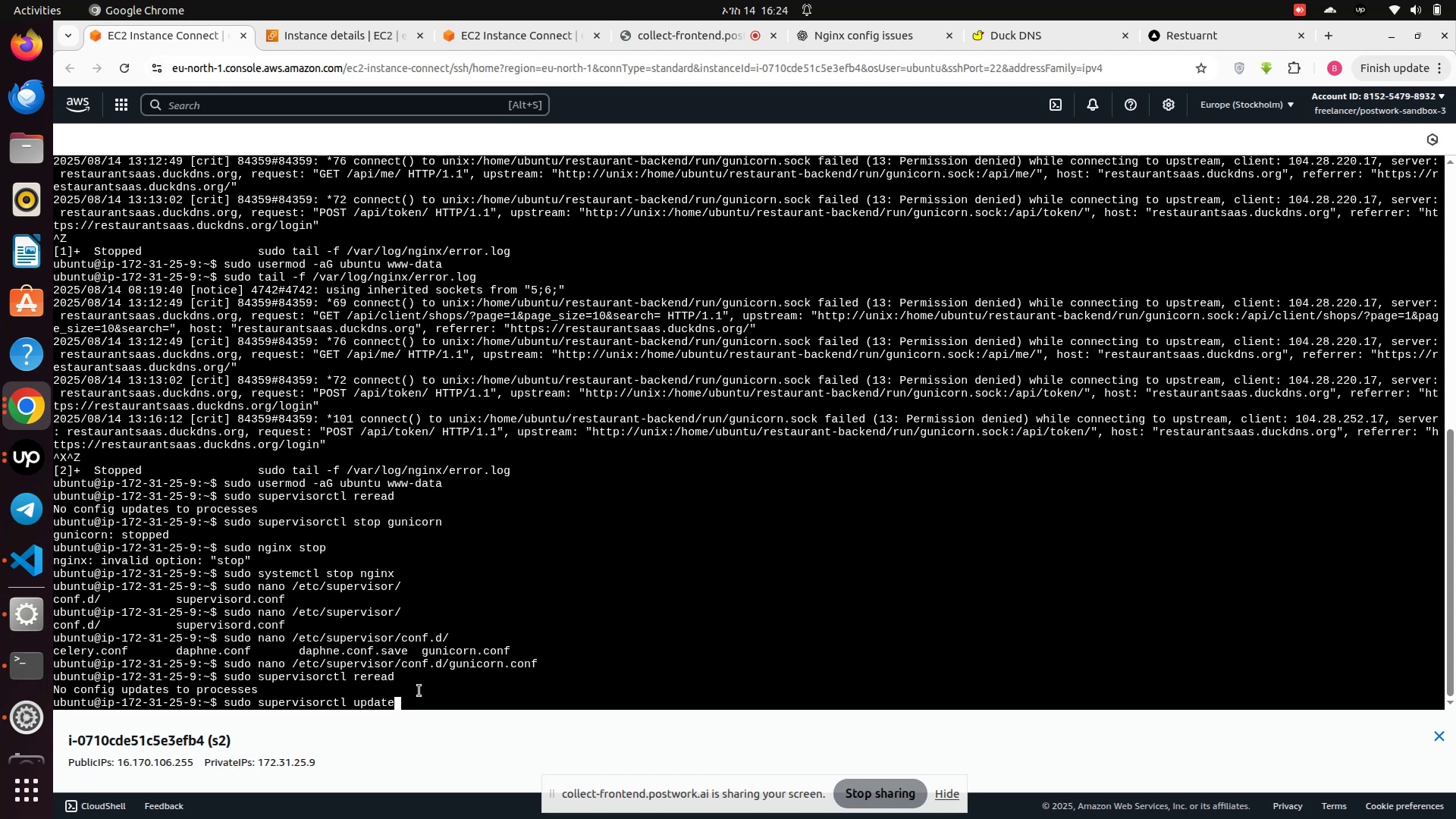 
key(Enter)
 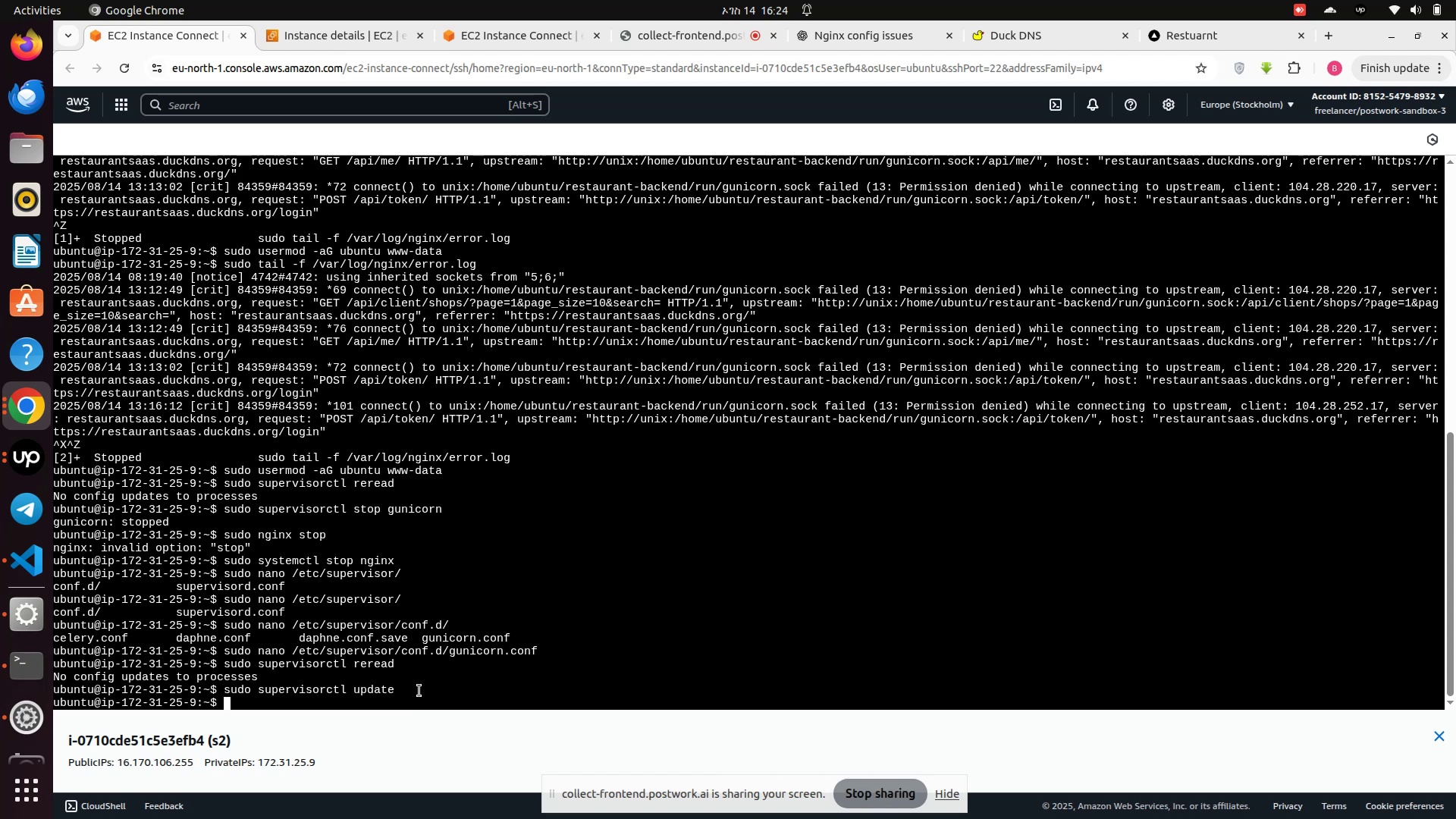 
type(sudo su)
key(Tab)
type(per)
key(Tab)
type(ctl )
 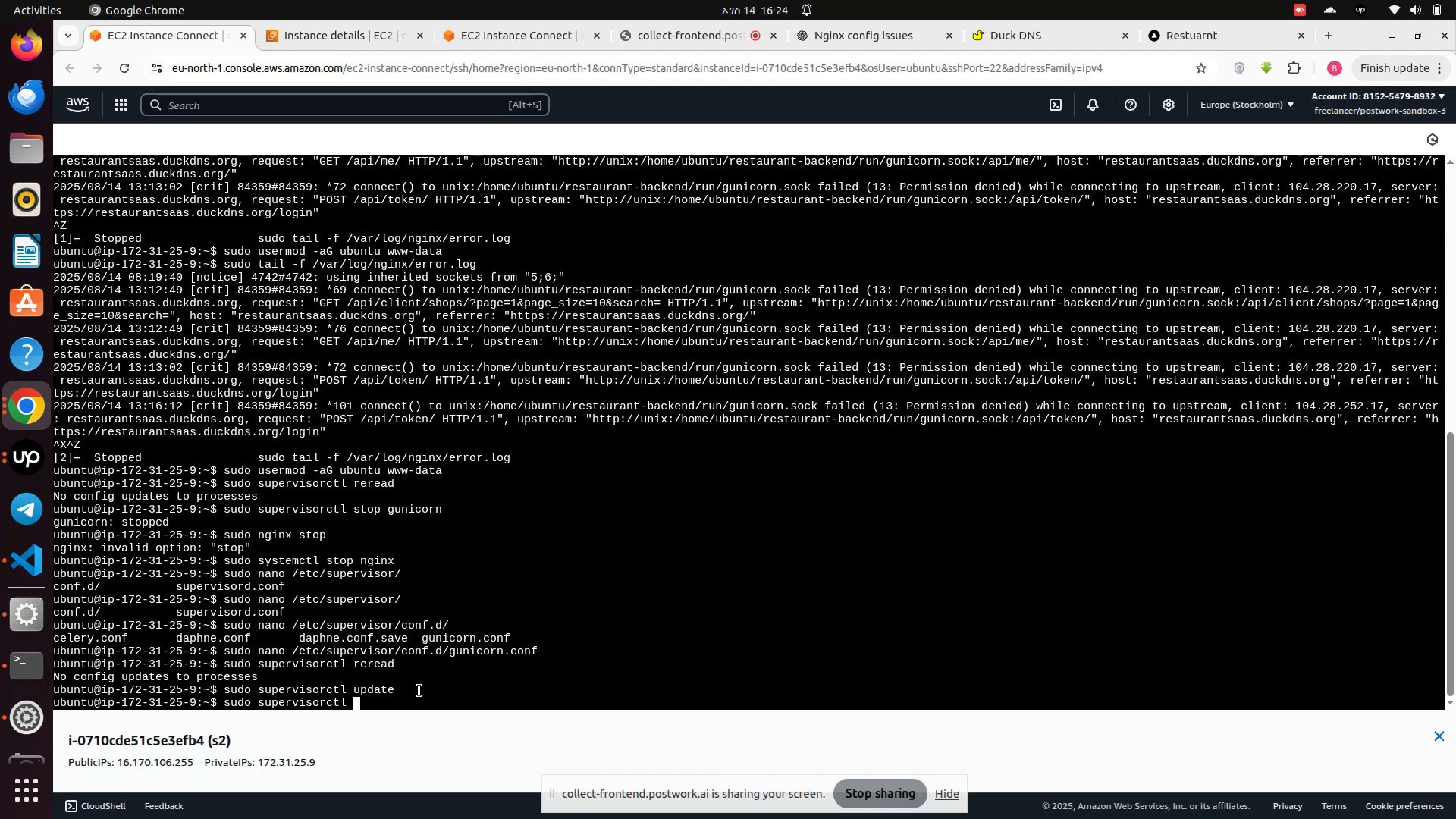 
wait(5.23)
 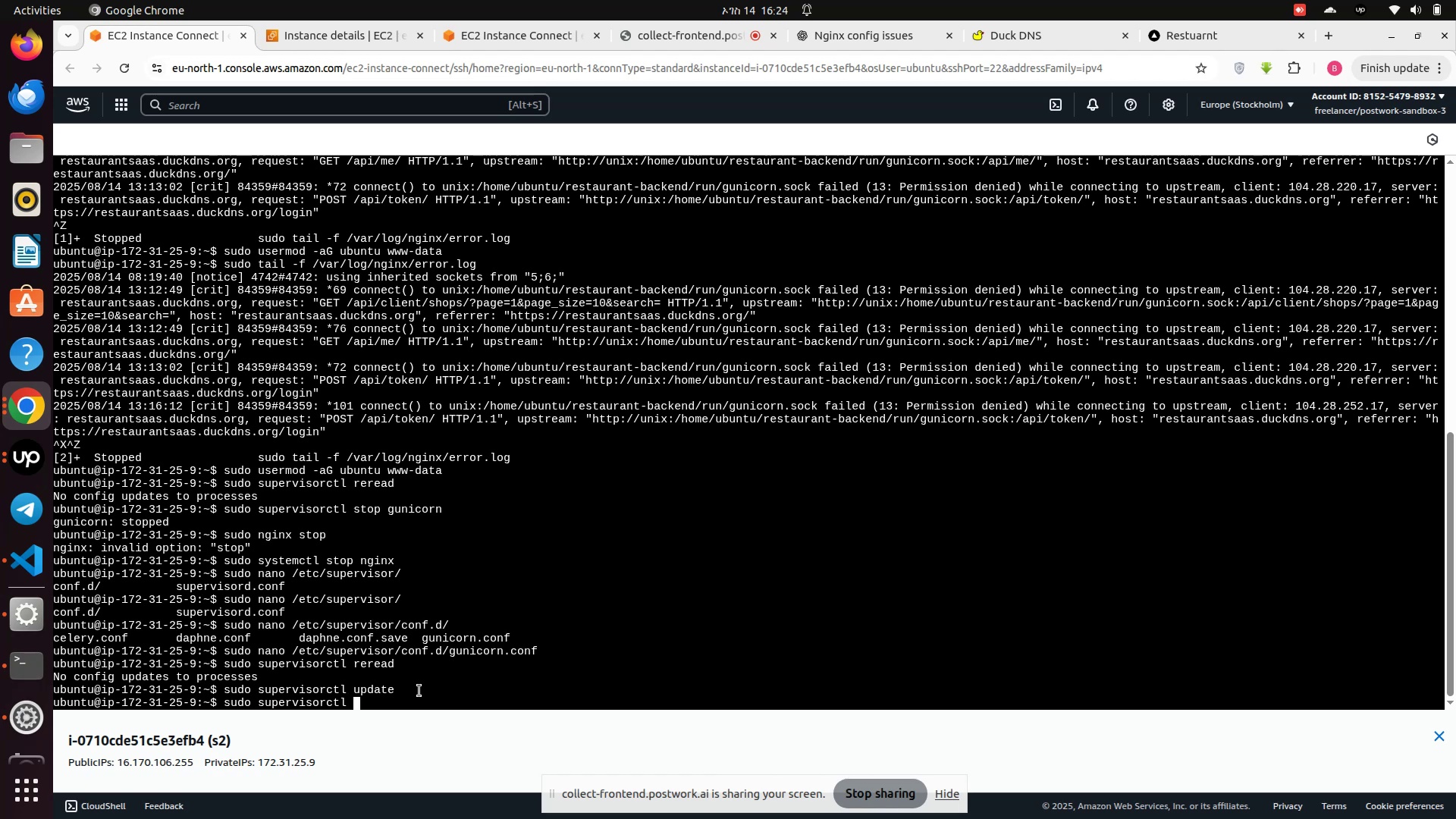 
type(gu)
key(Backspace)
key(Backspace)
 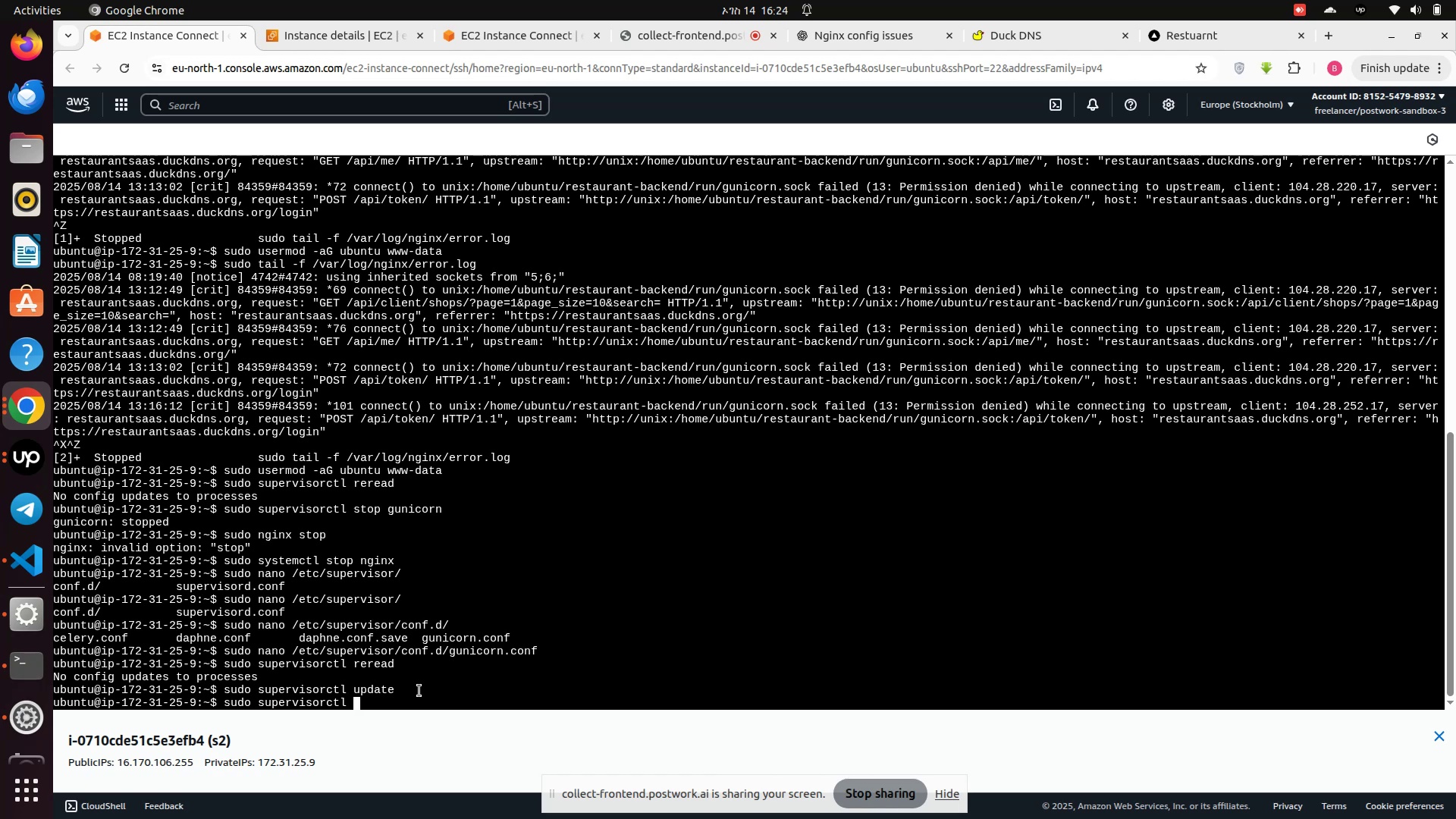 
wait(8.62)
 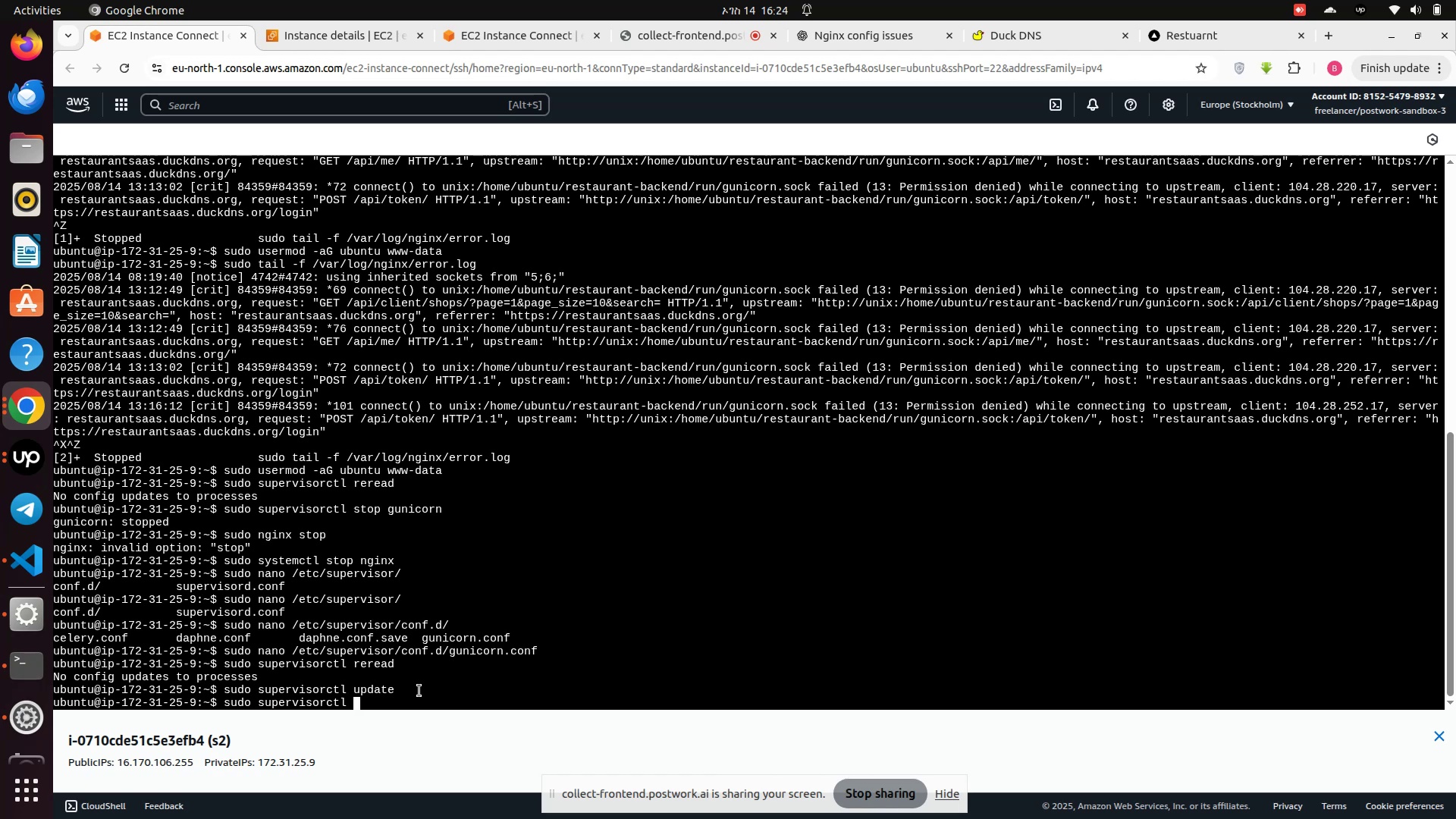 
type(start gunicorn)
 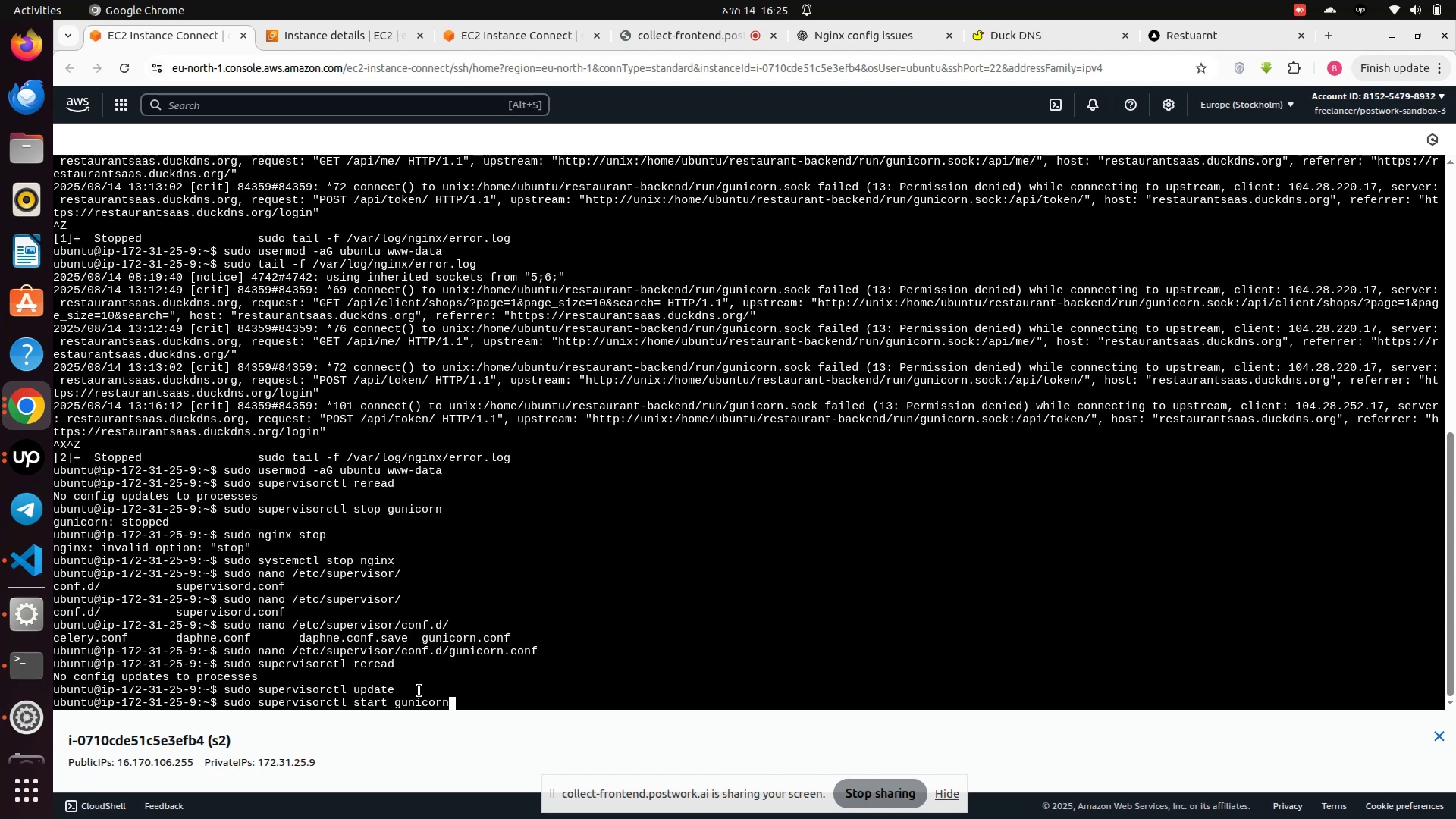 
key(Enter)
 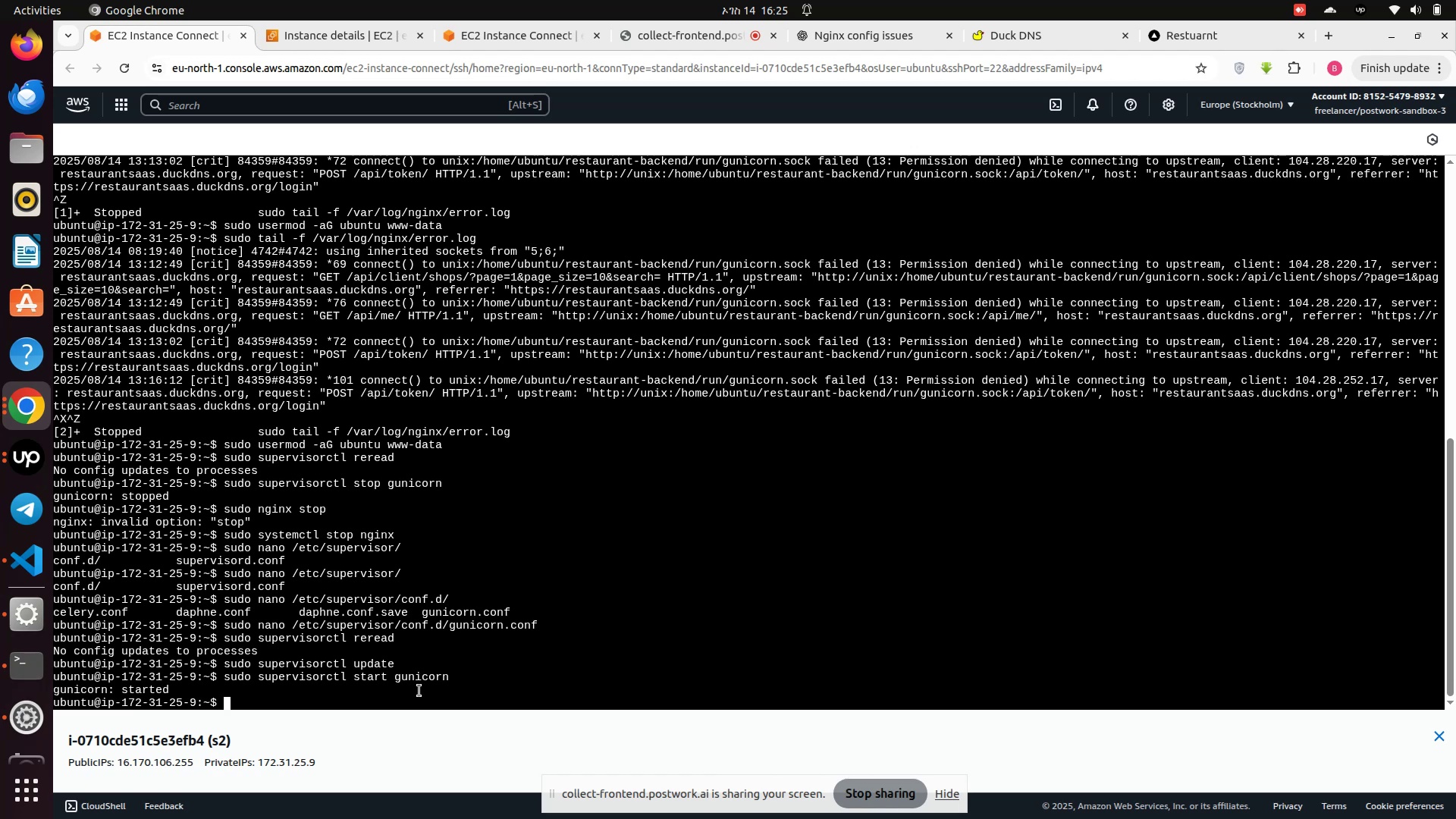 
type(sudo supervisorctl status)
 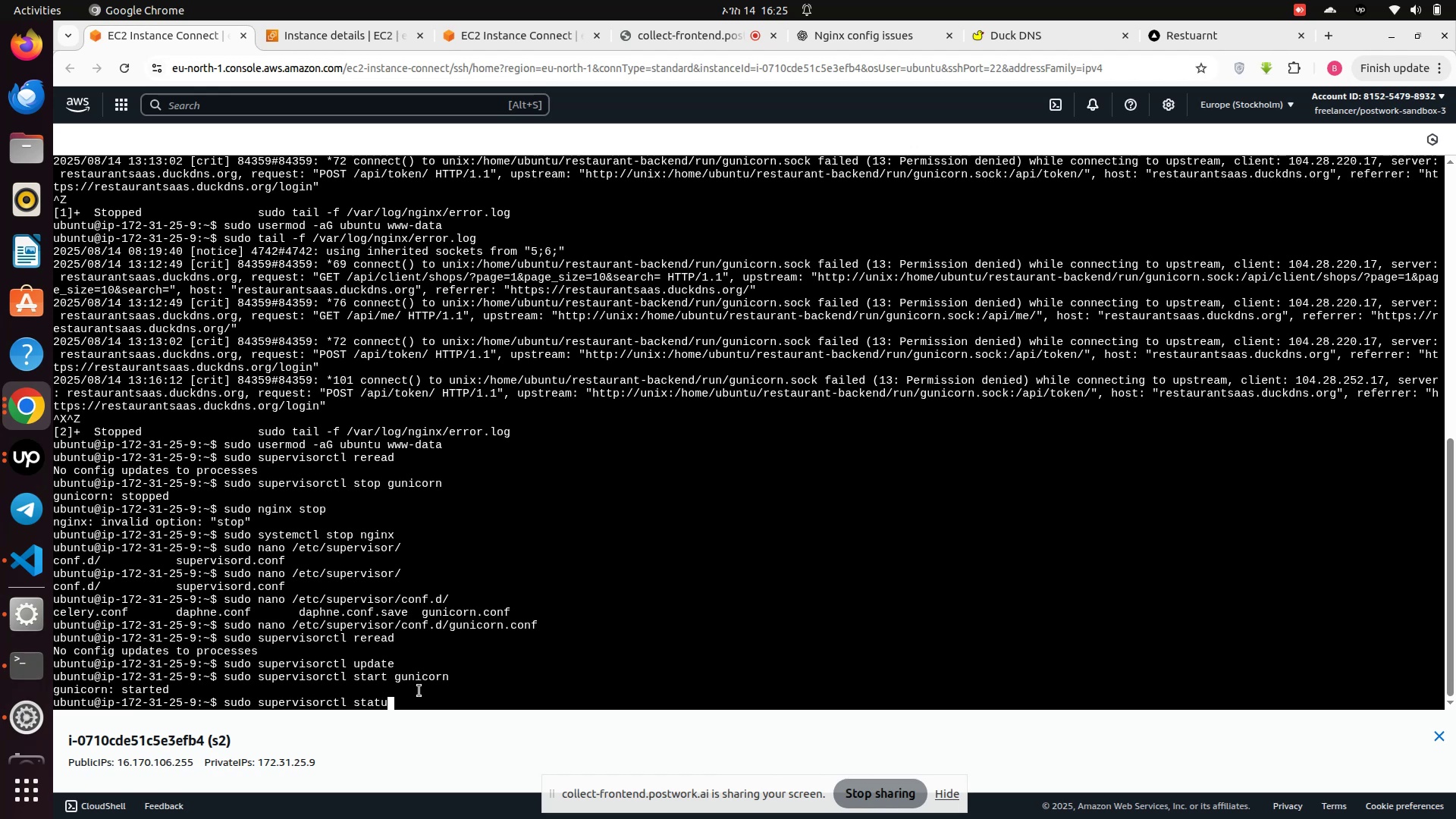 
key(Enter)
 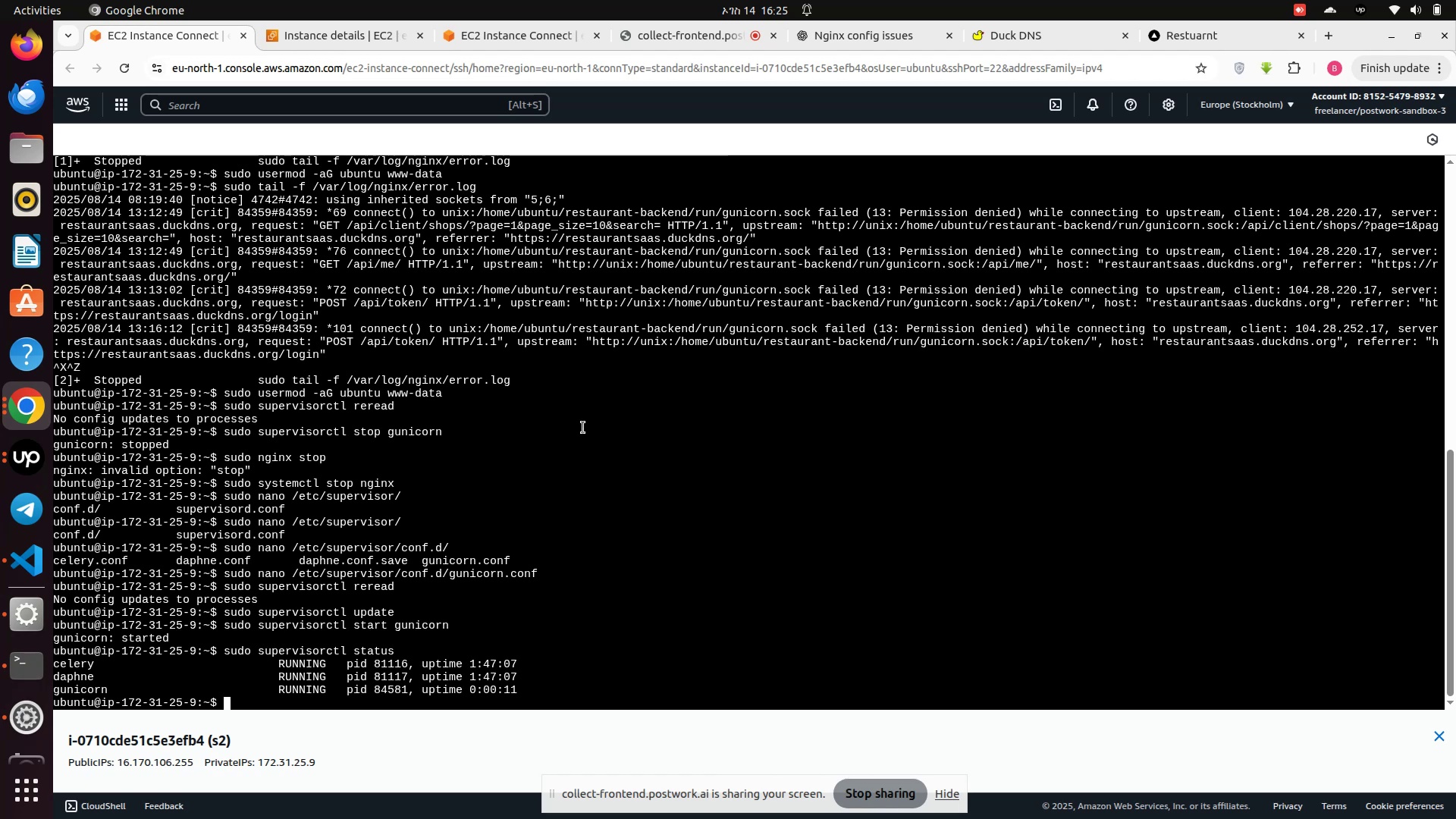 
wait(6.43)
 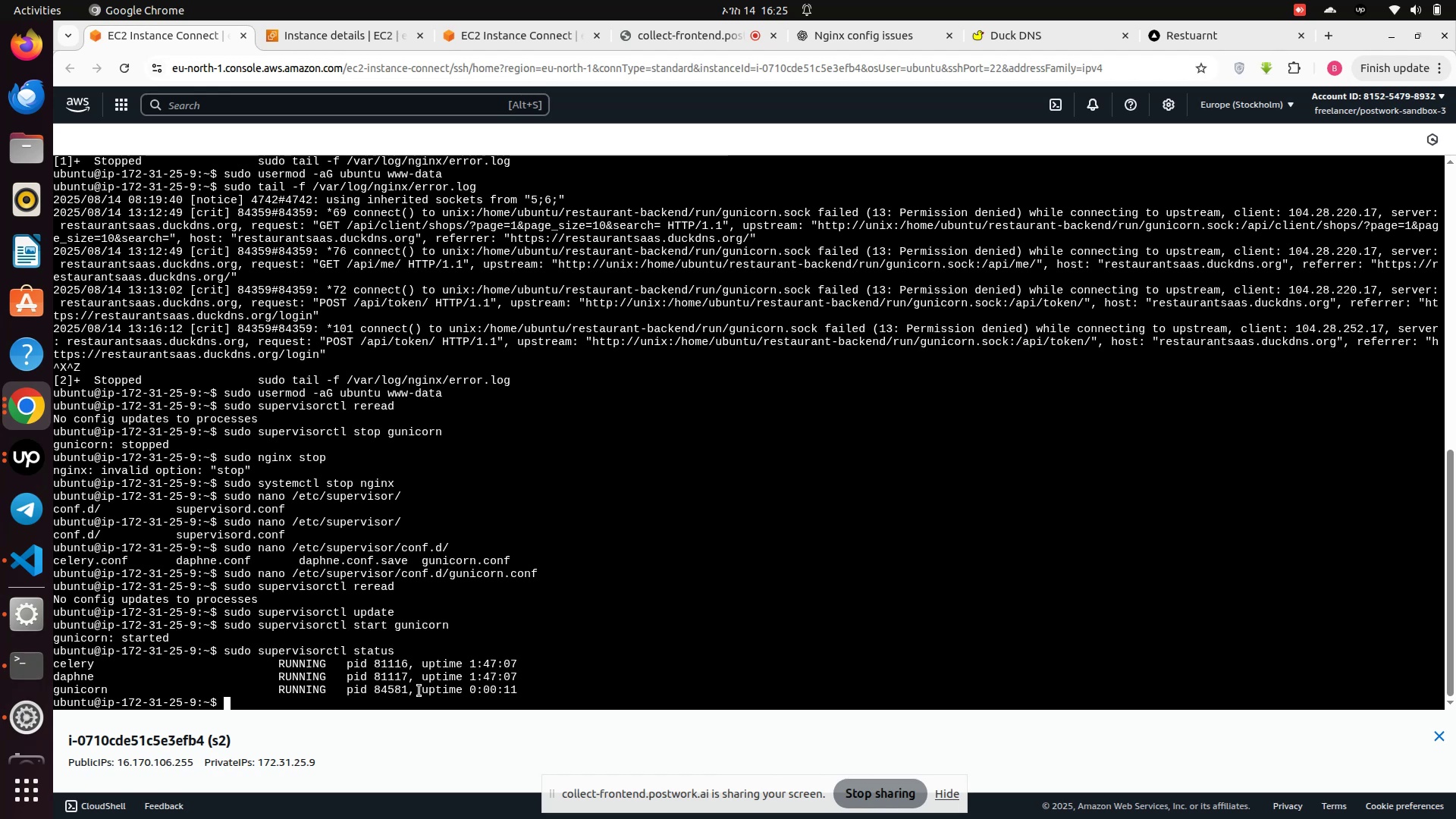 
mouse_move([1175, 52])
 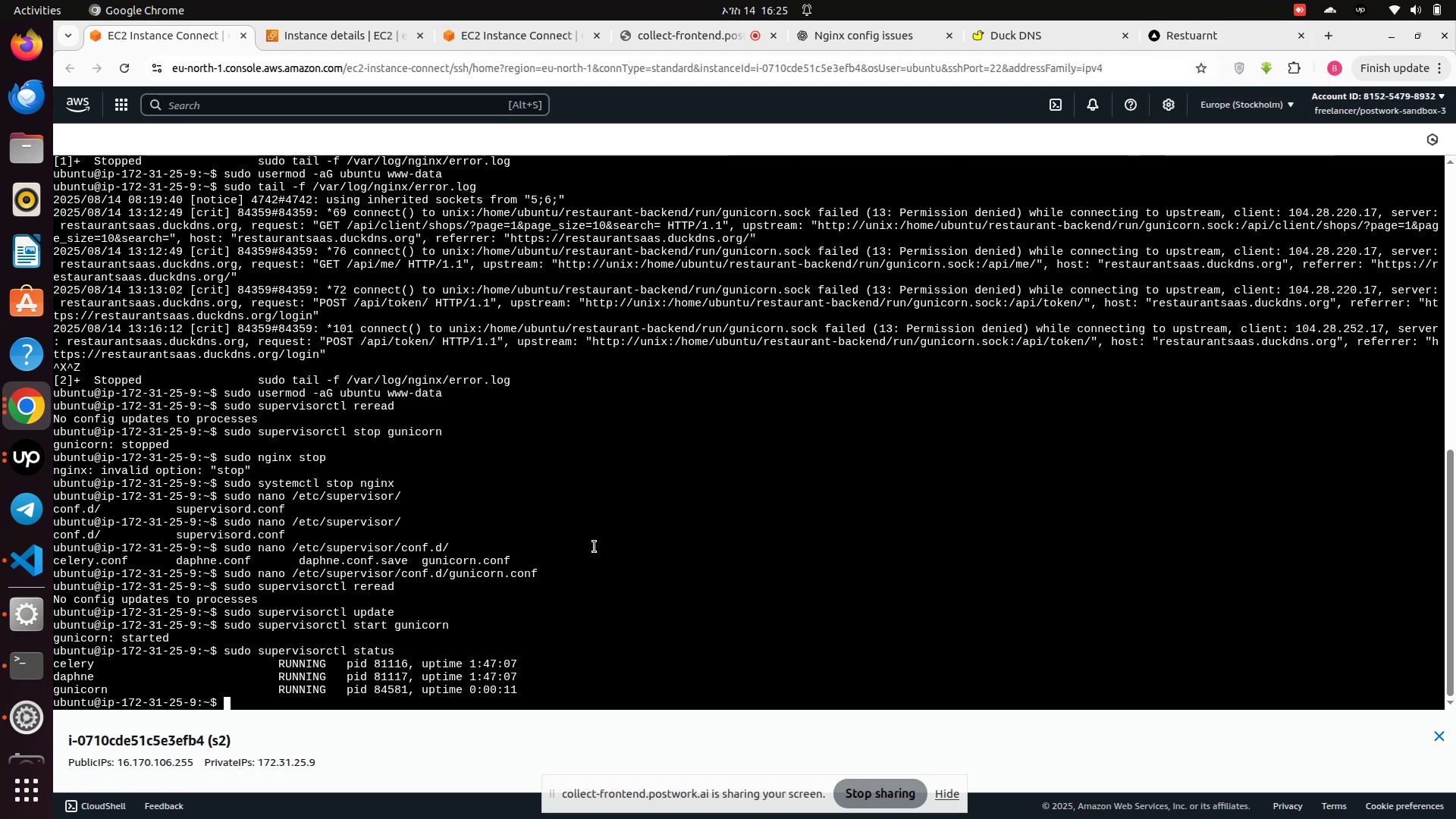 
type(sudo n)
key(Backspace)
type(systemctl start i)
key(Backspace)
type(nginx)
 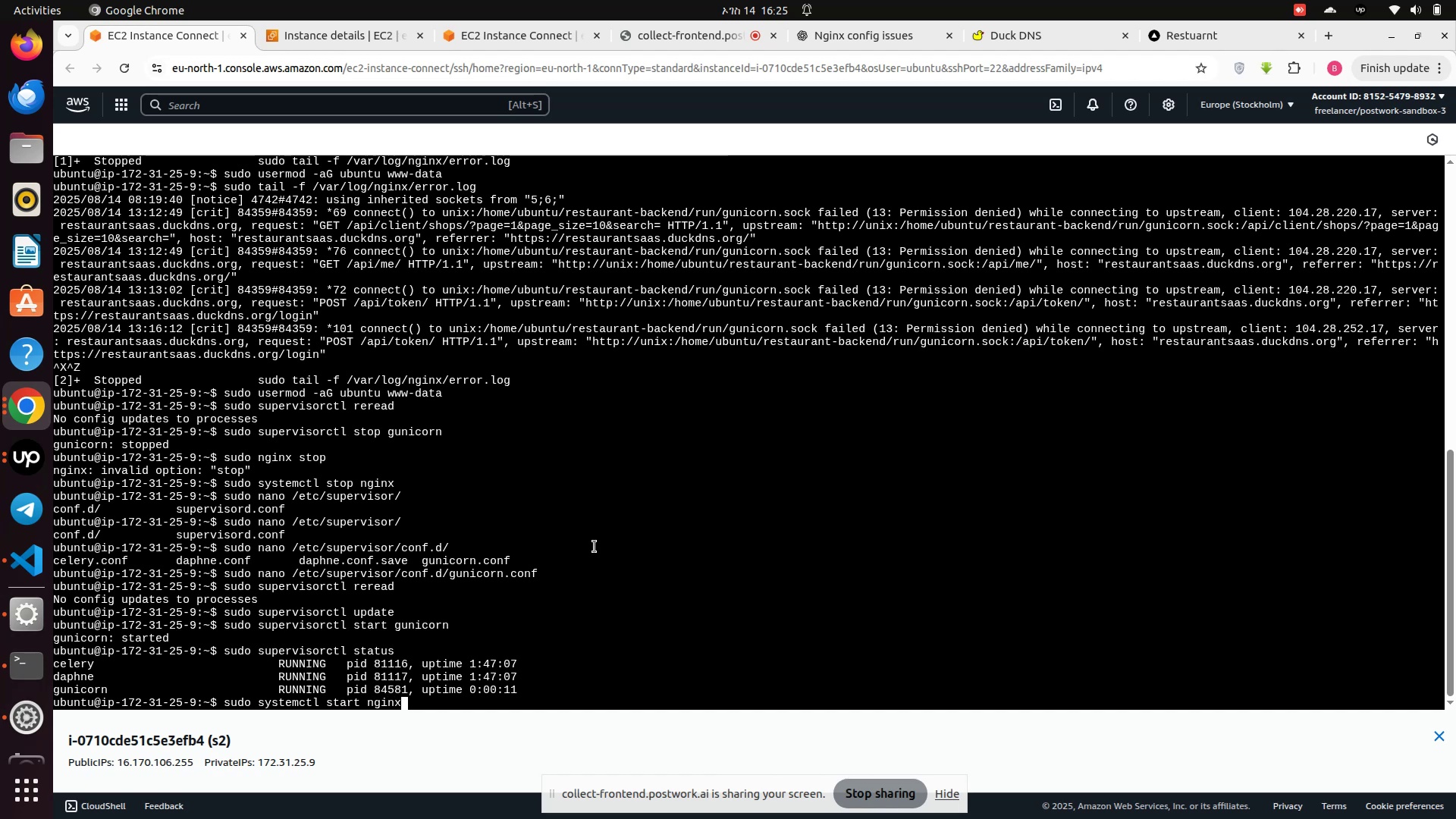 
key(Enter)
 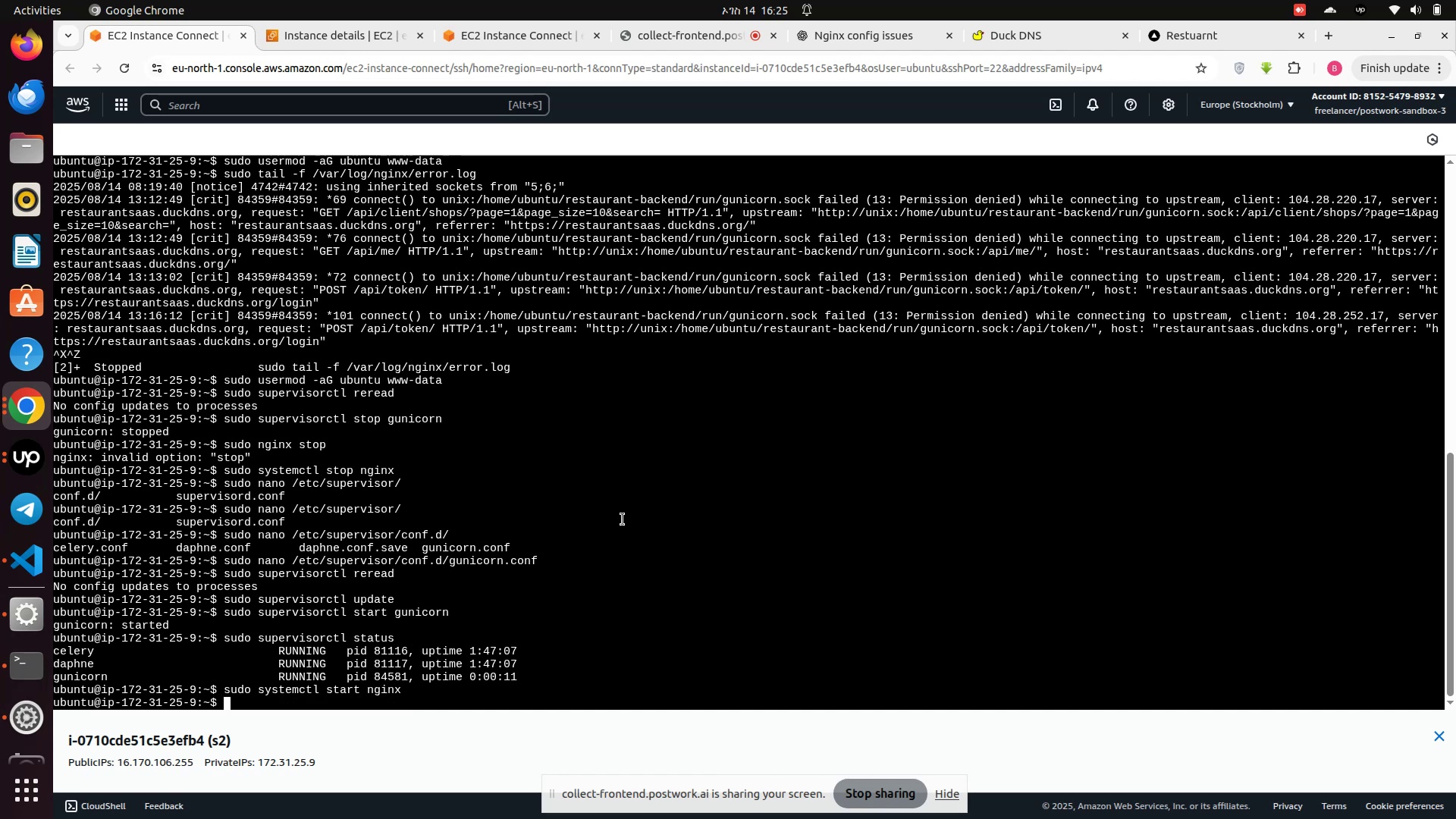 
type(sudo ngi)
key(Backspace)
key(Backspace)
key(Backspace)
type(systemctl nginx status)
 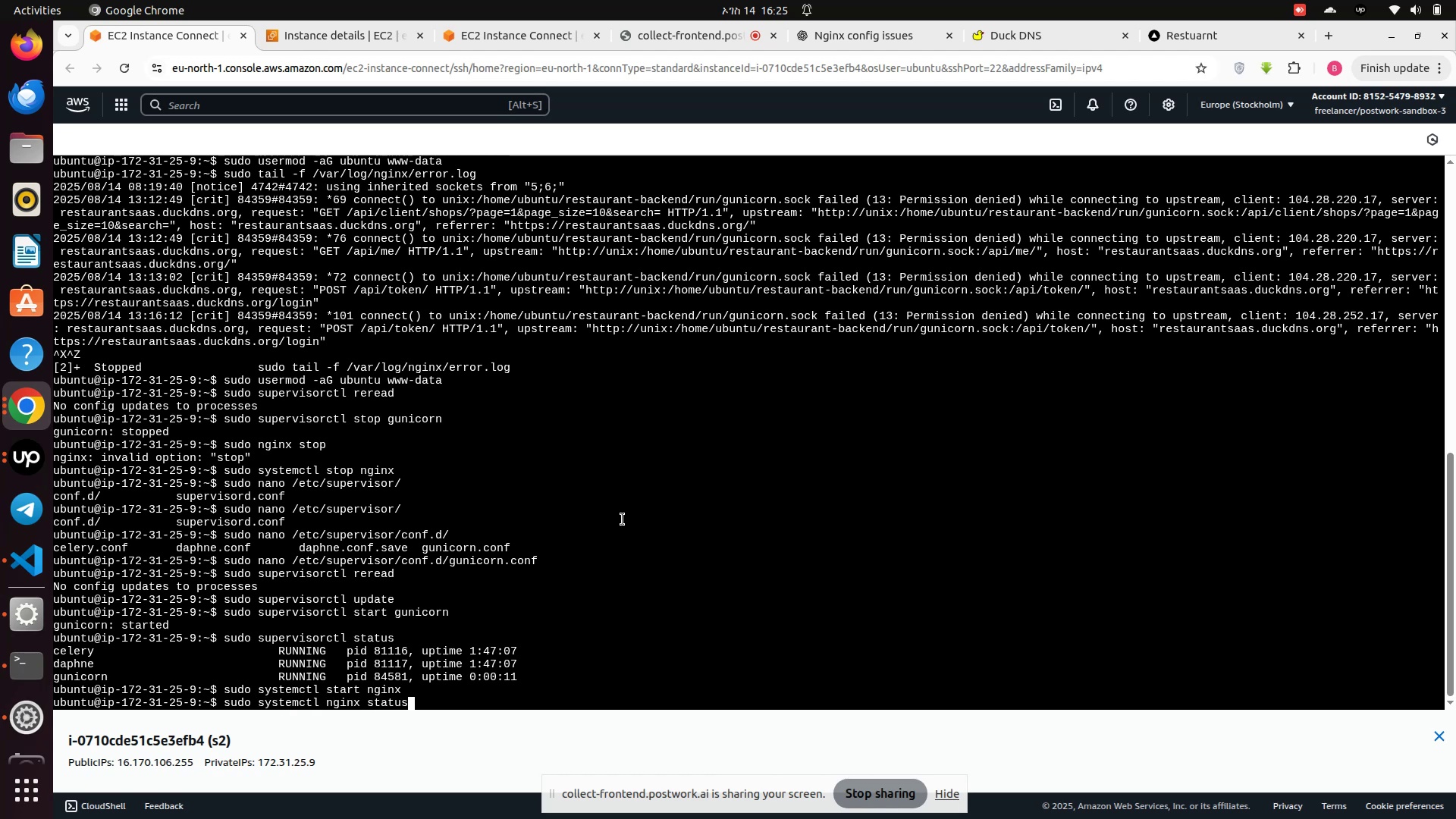 
key(Enter)
 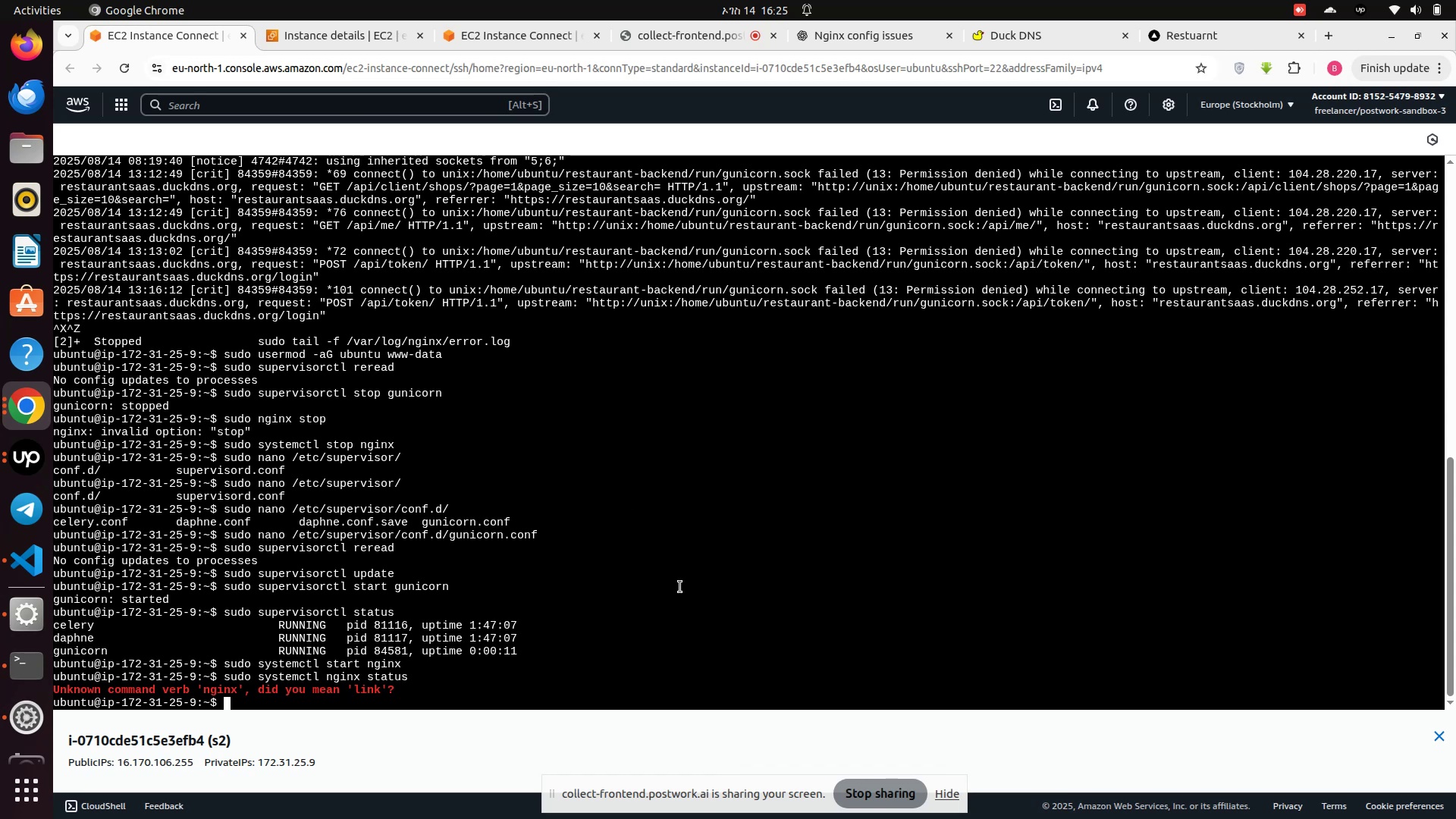 
wait(5.03)
 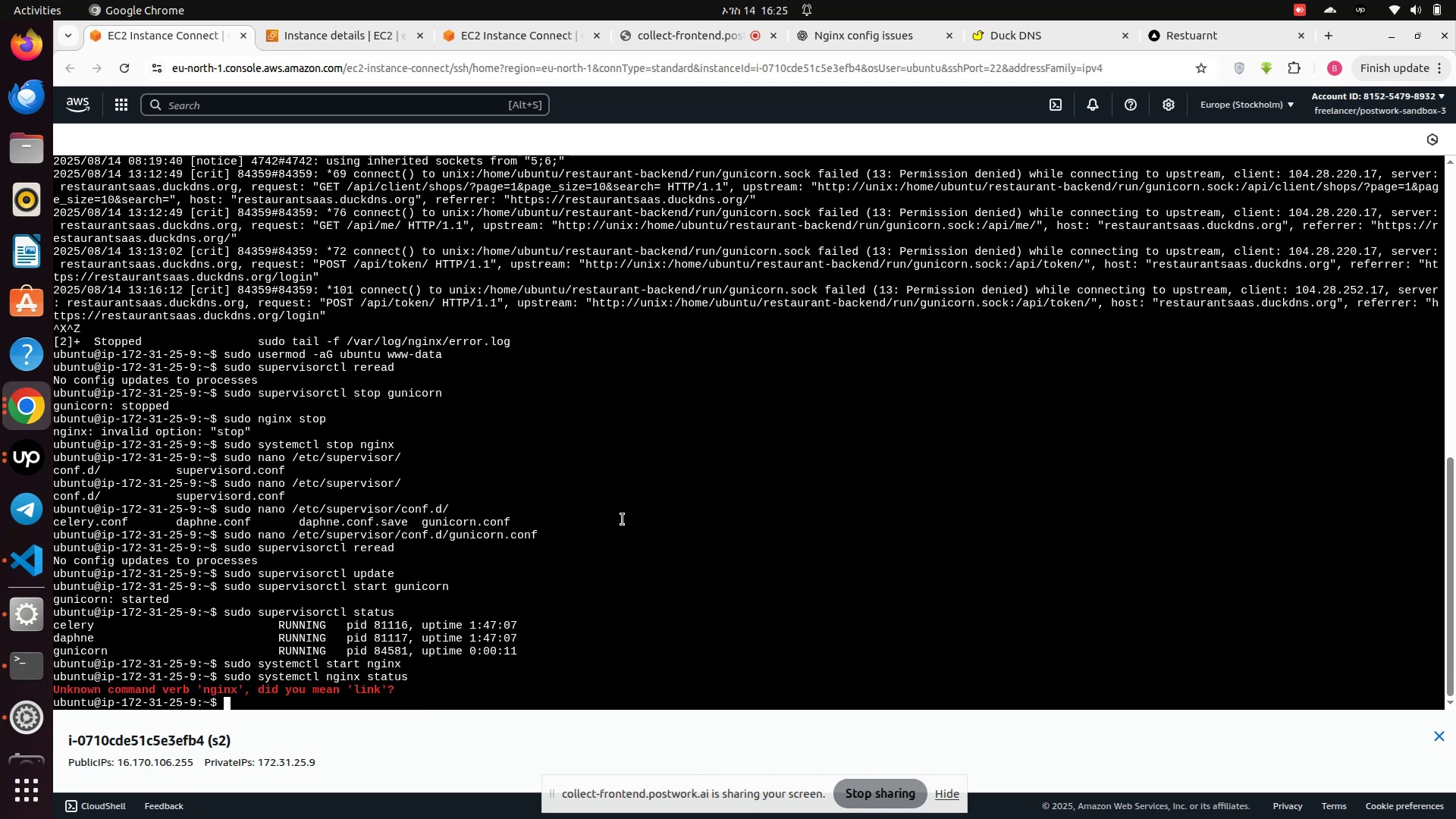 
type(clear)
 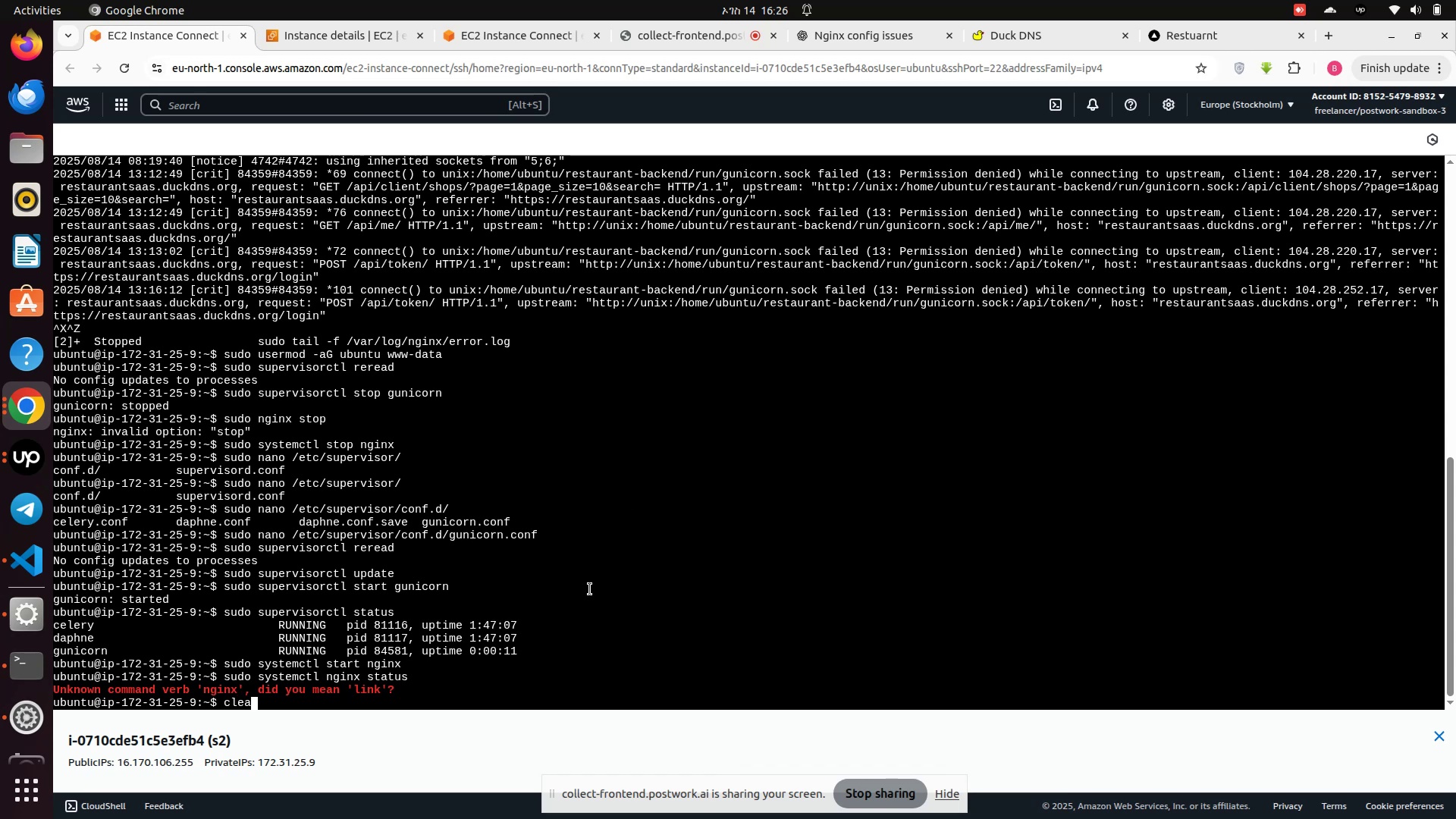 
key(Enter)
 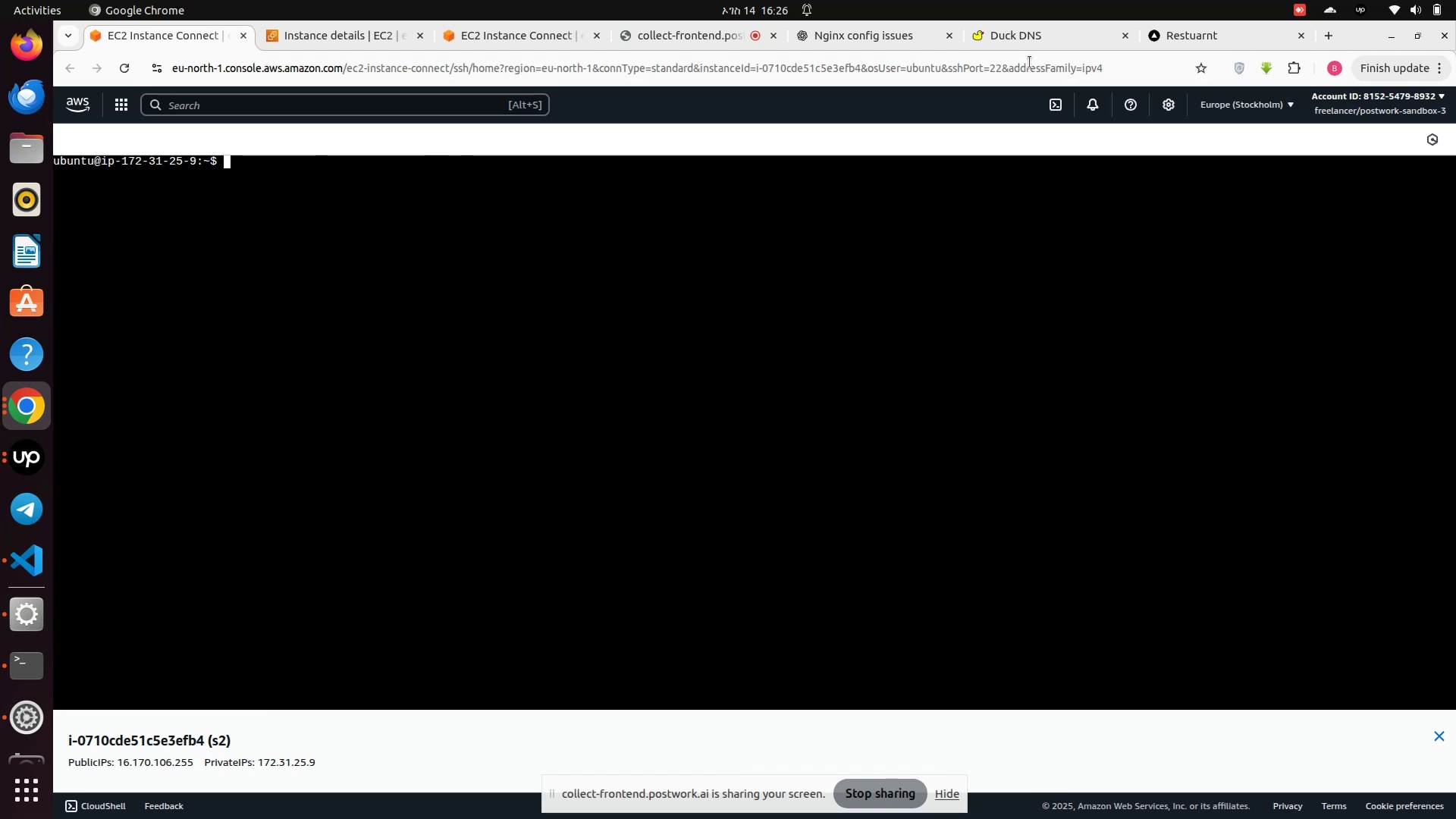 
left_click([1010, 38])
 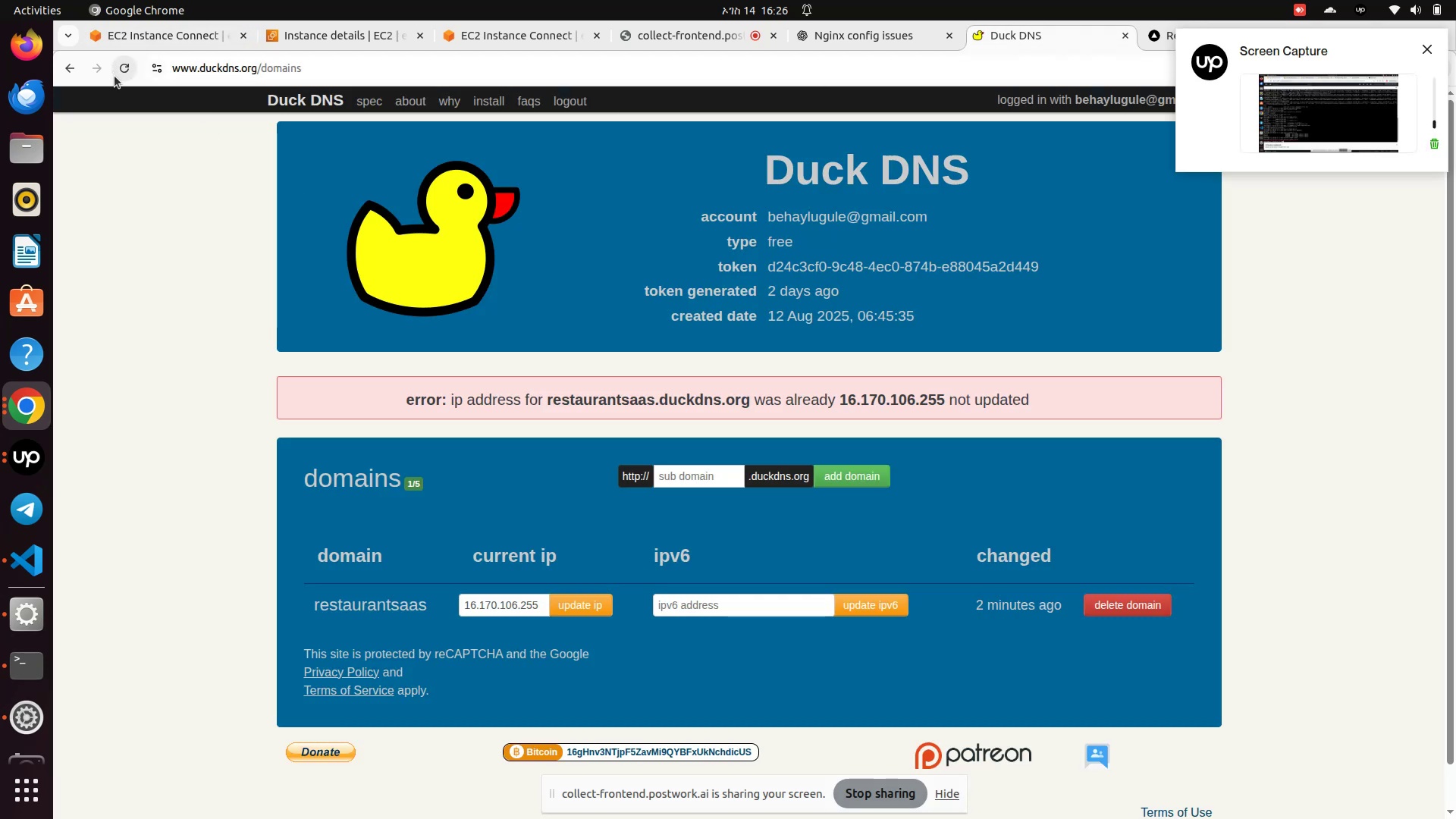 
left_click([115, 71])
 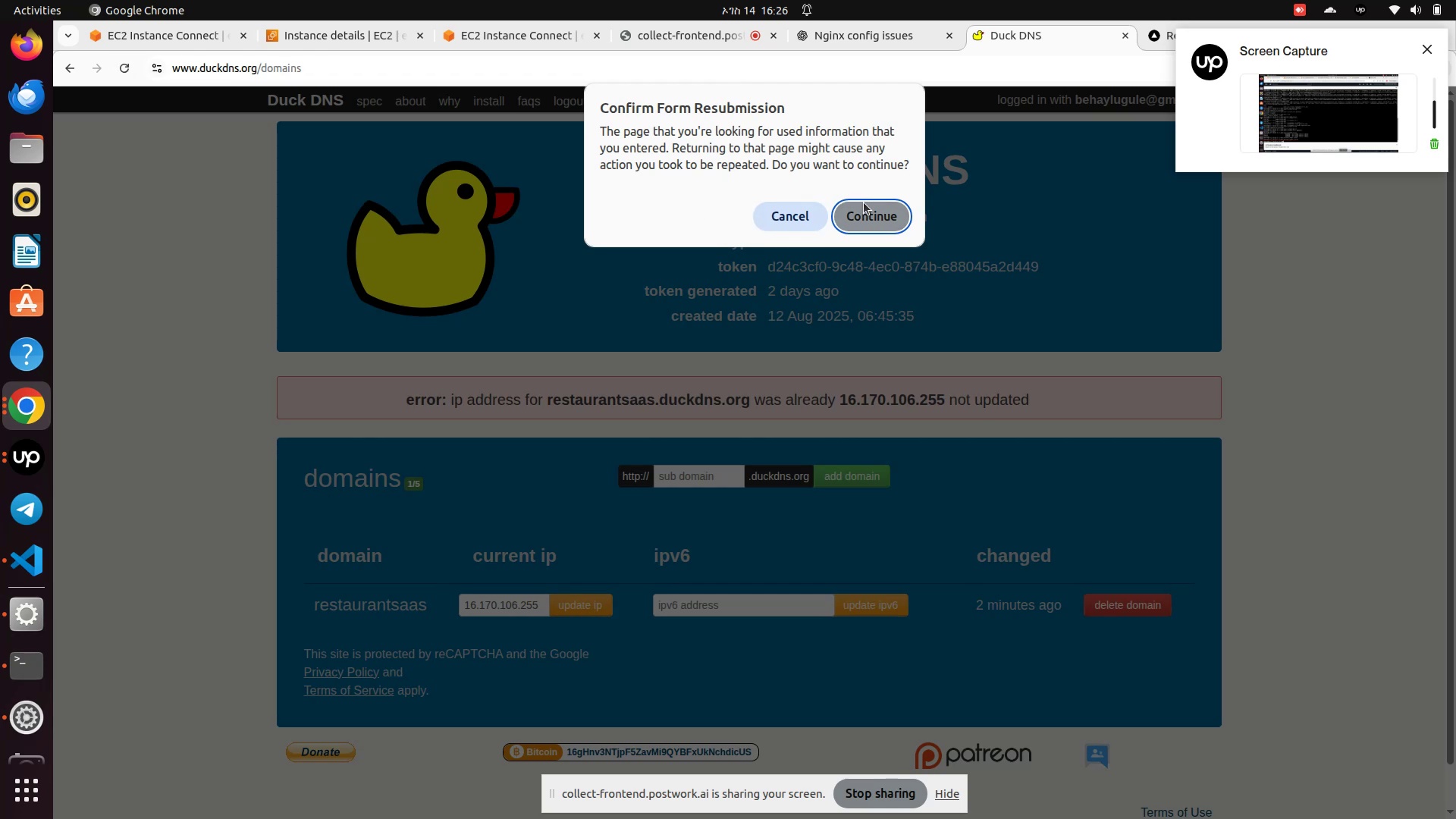 
left_click([796, 218])
 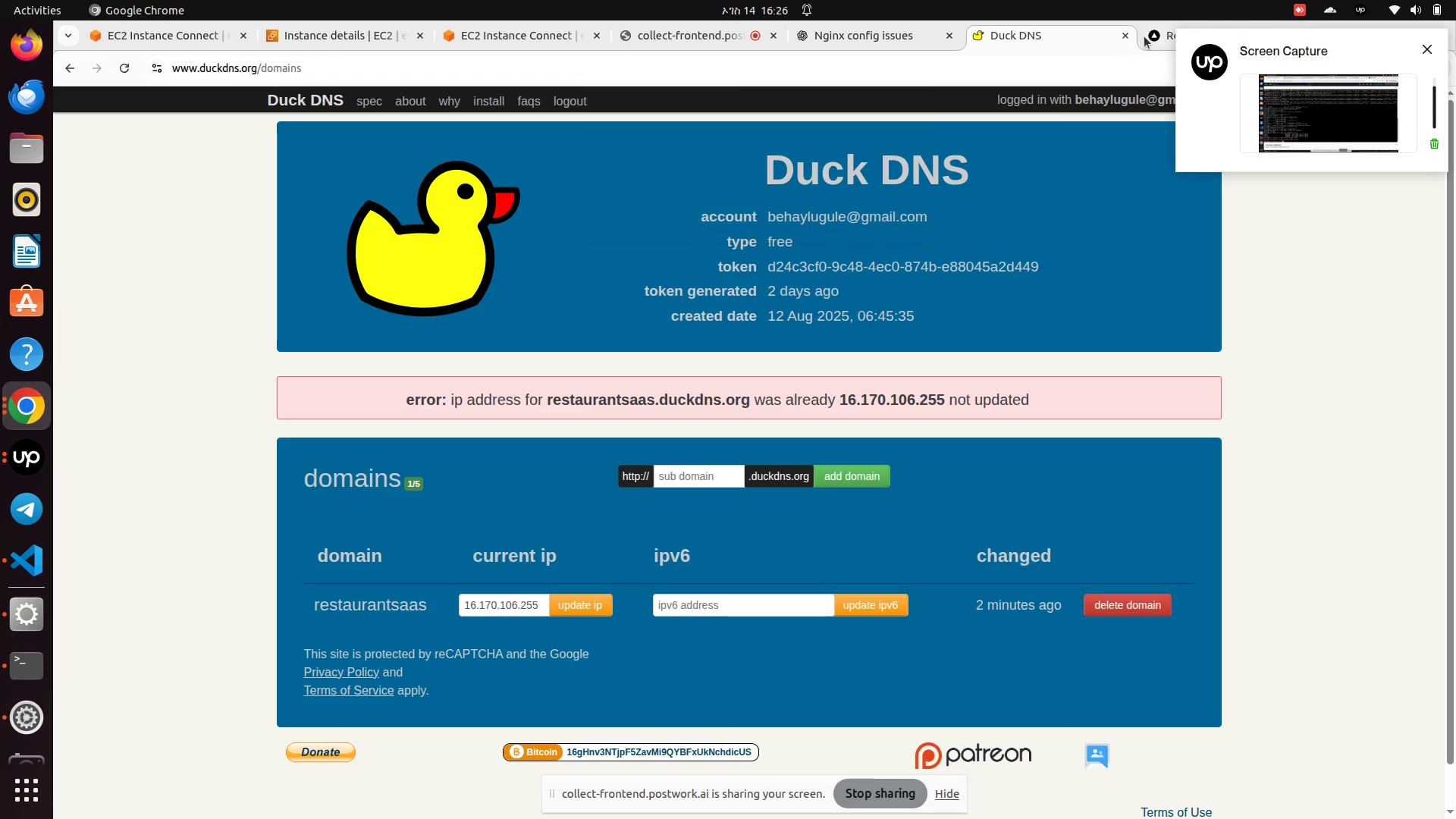 
left_click([1146, 35])
 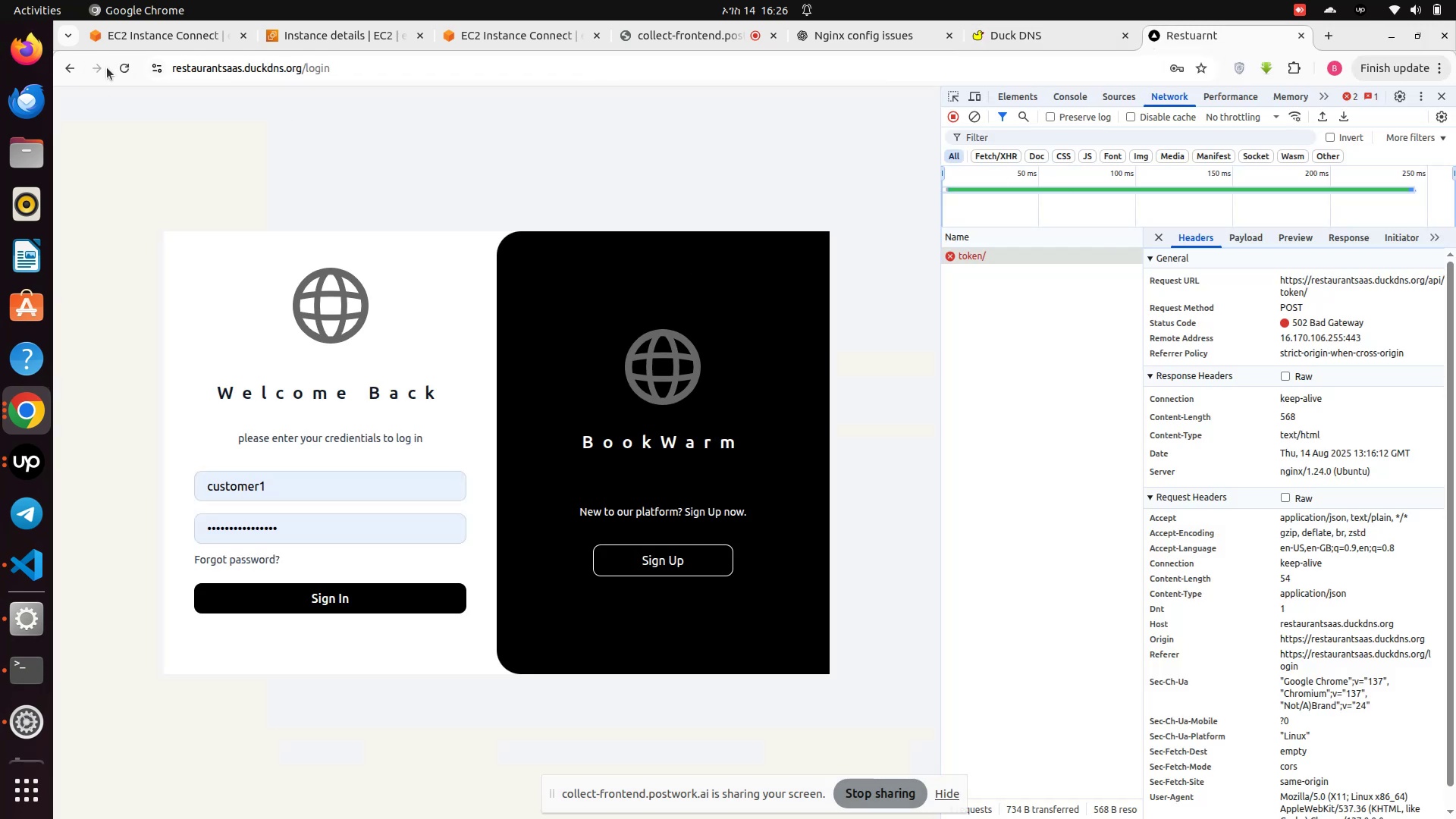 
left_click([122, 72])
 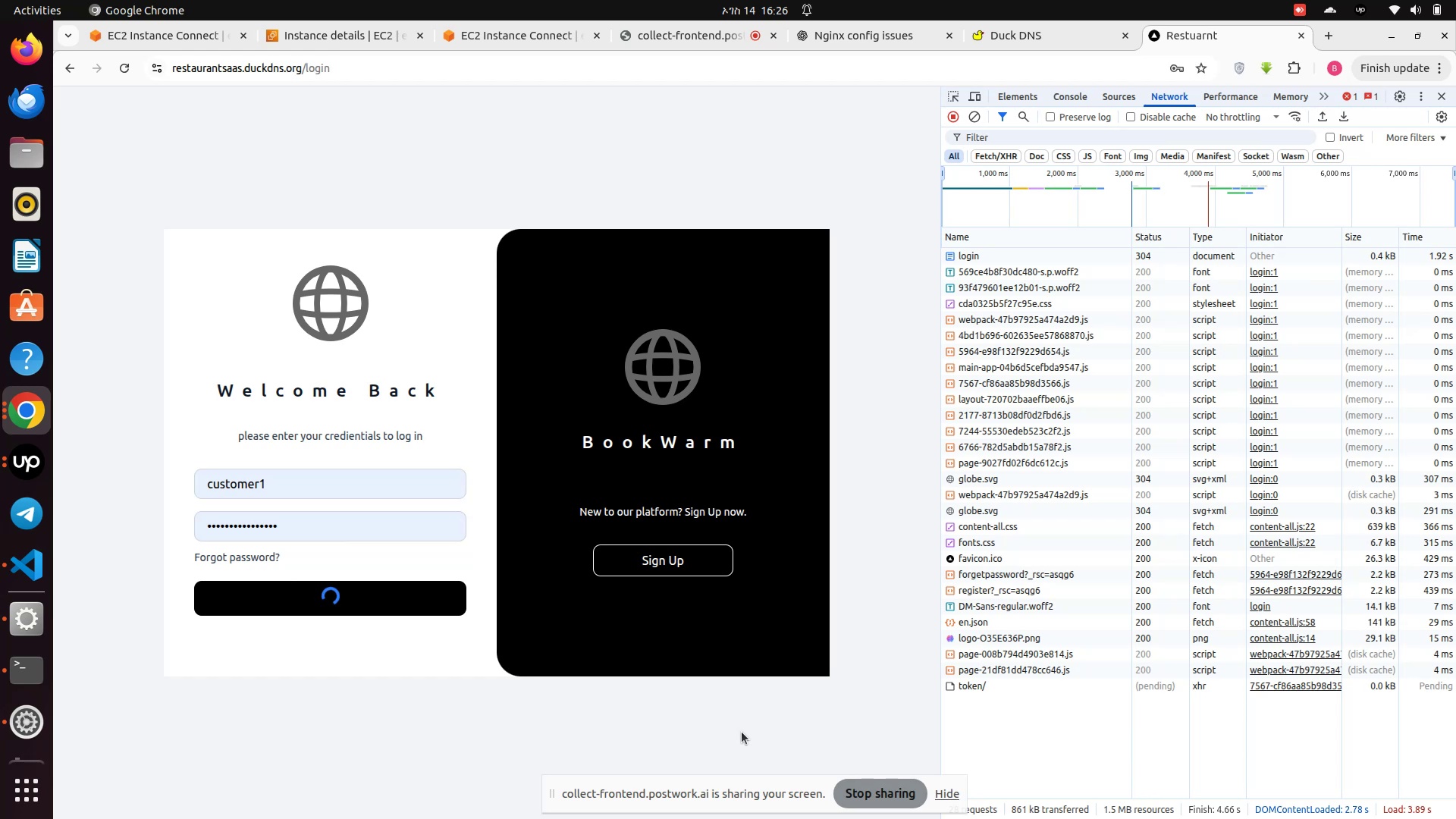 
wait(23.77)
 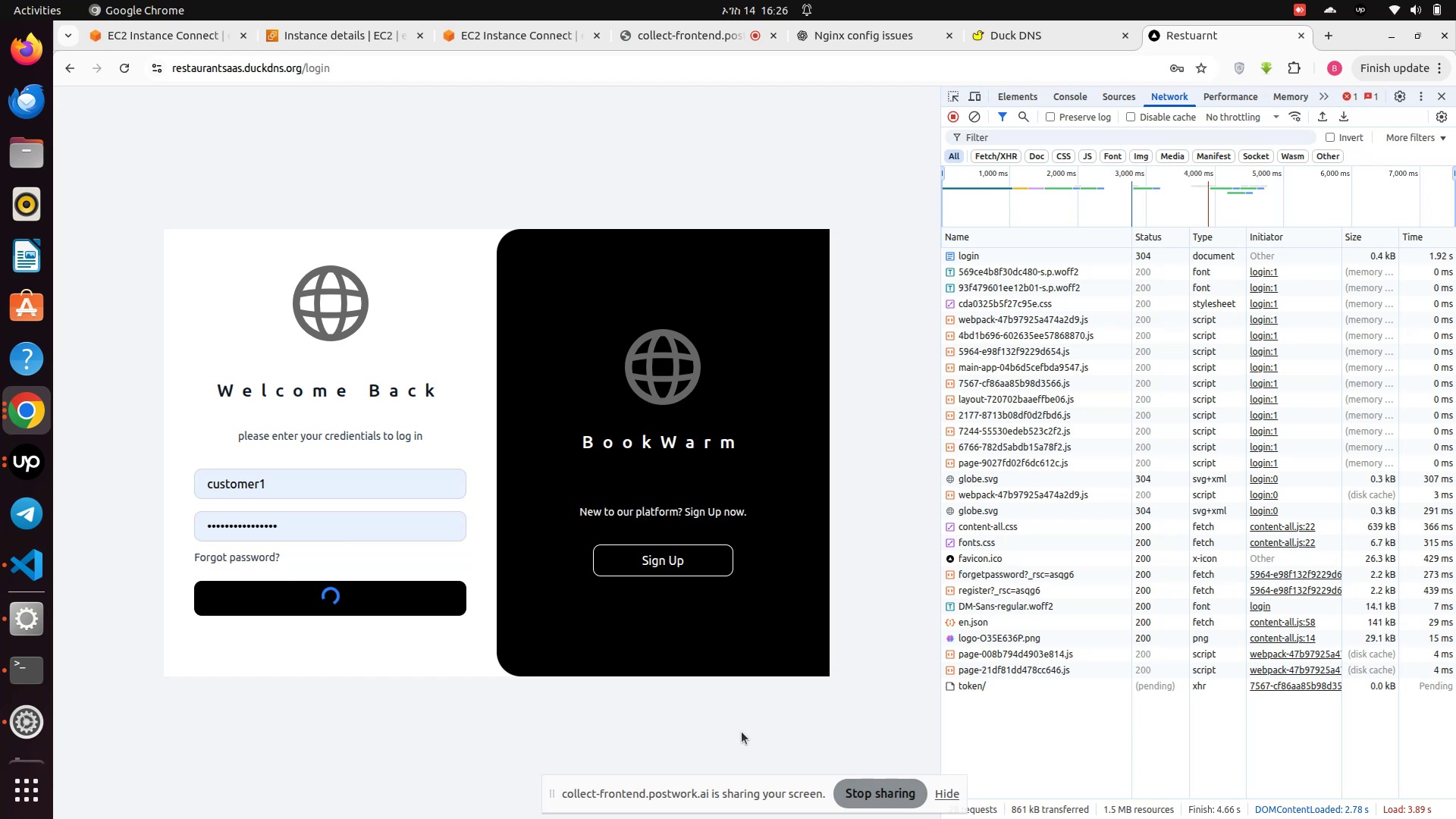 
left_click([982, 692])
 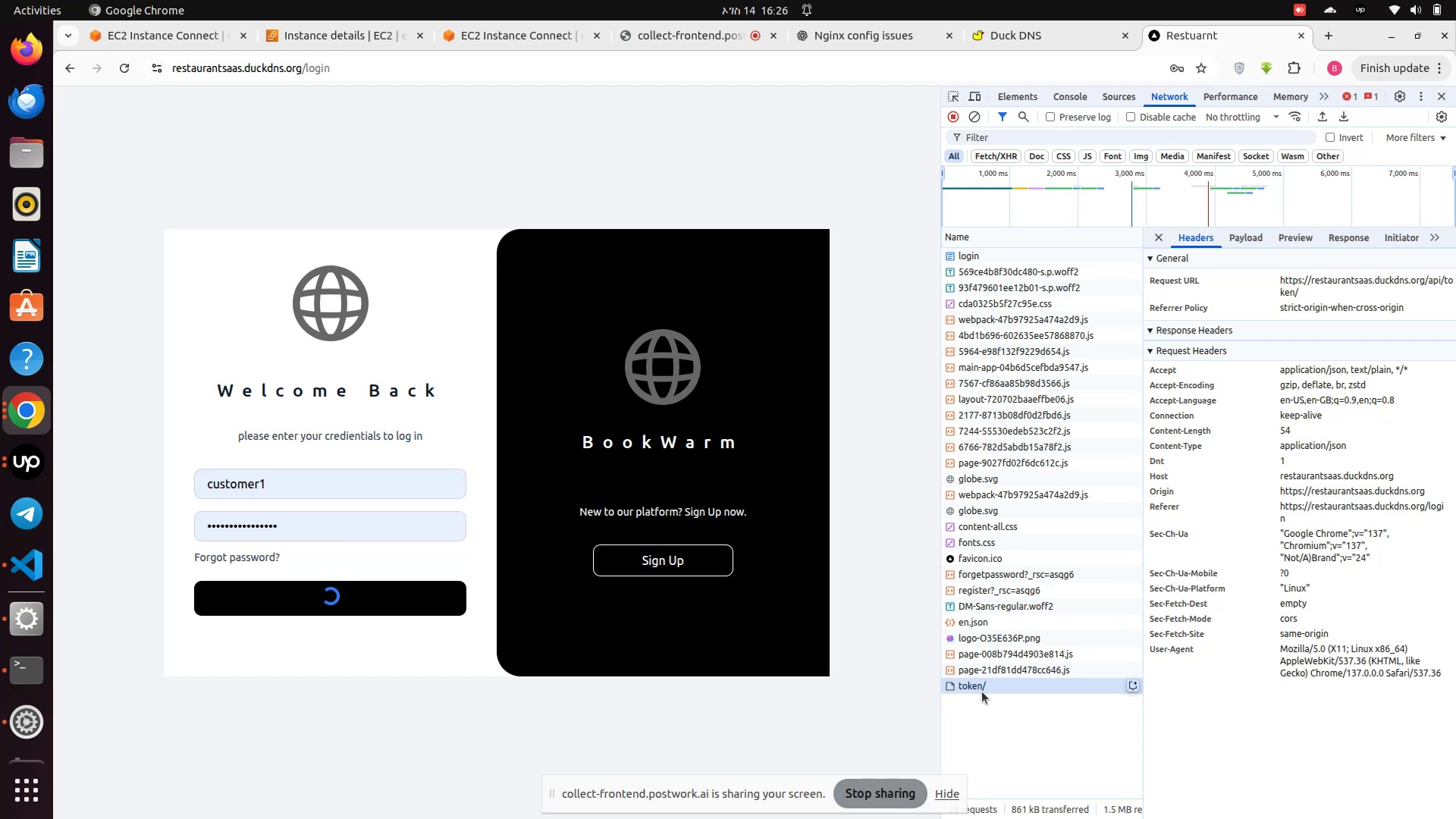 
mouse_move([986, 671])
 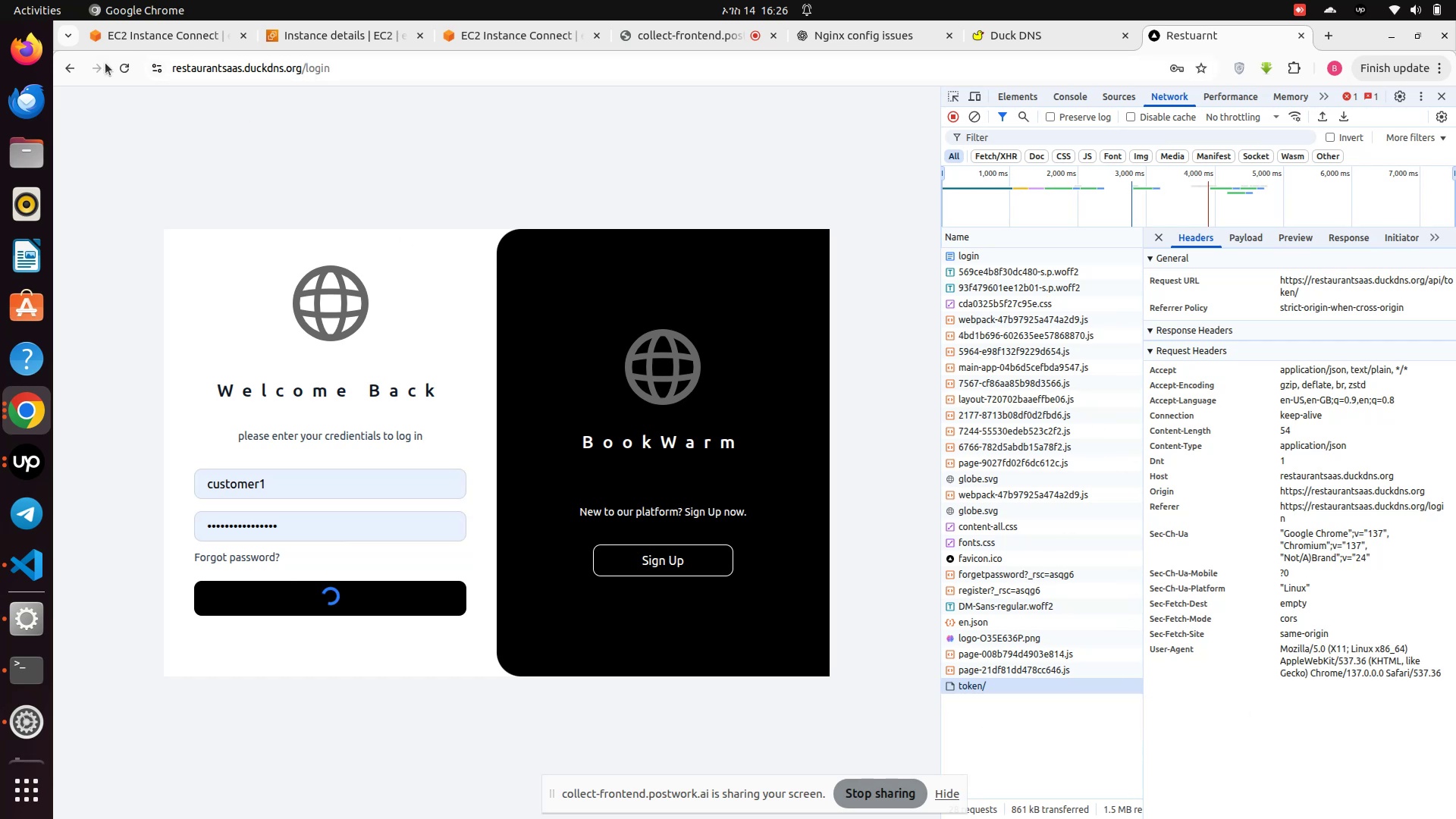 
left_click([120, 67])
 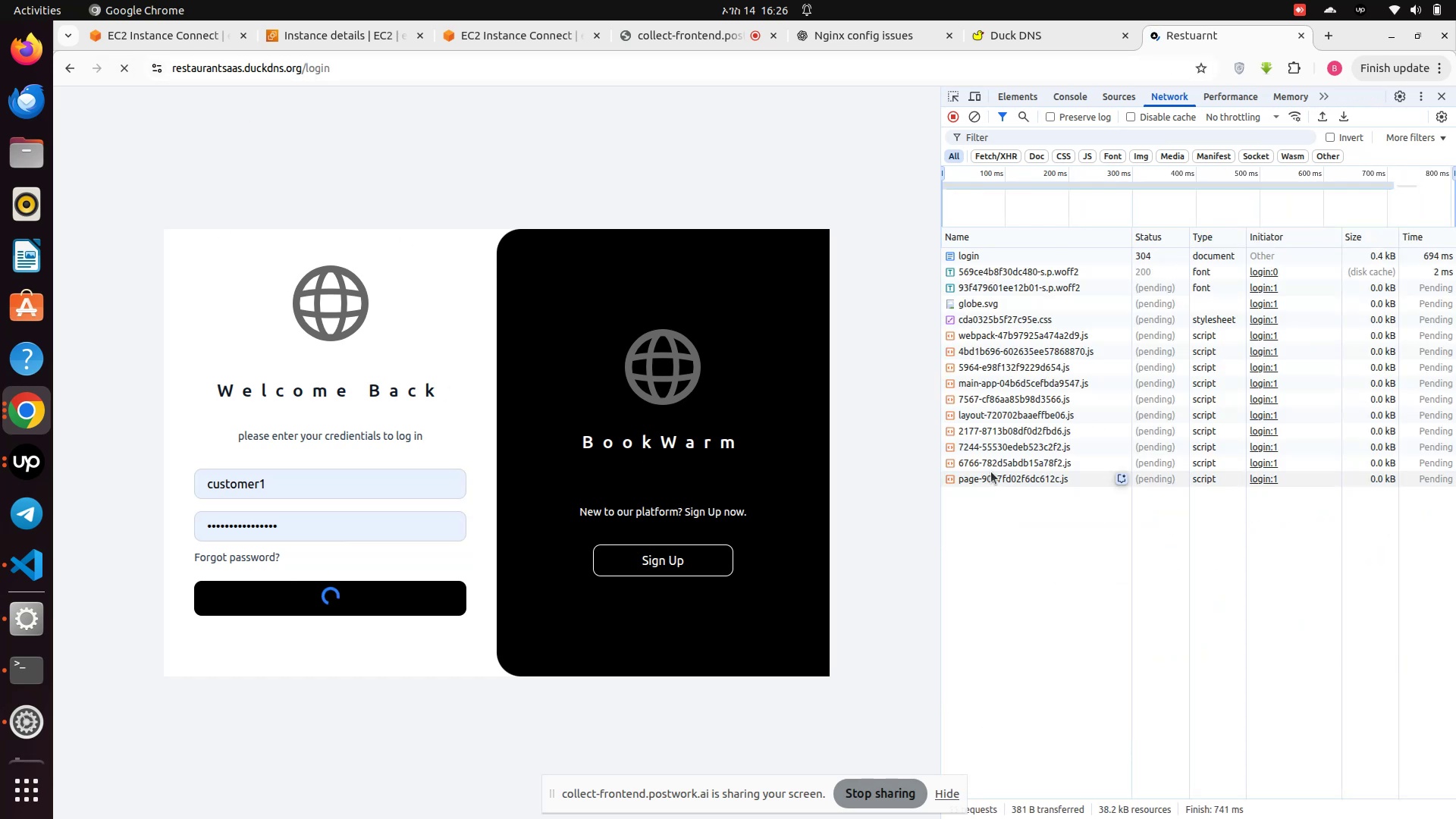 
mouse_move([1013, 495])
 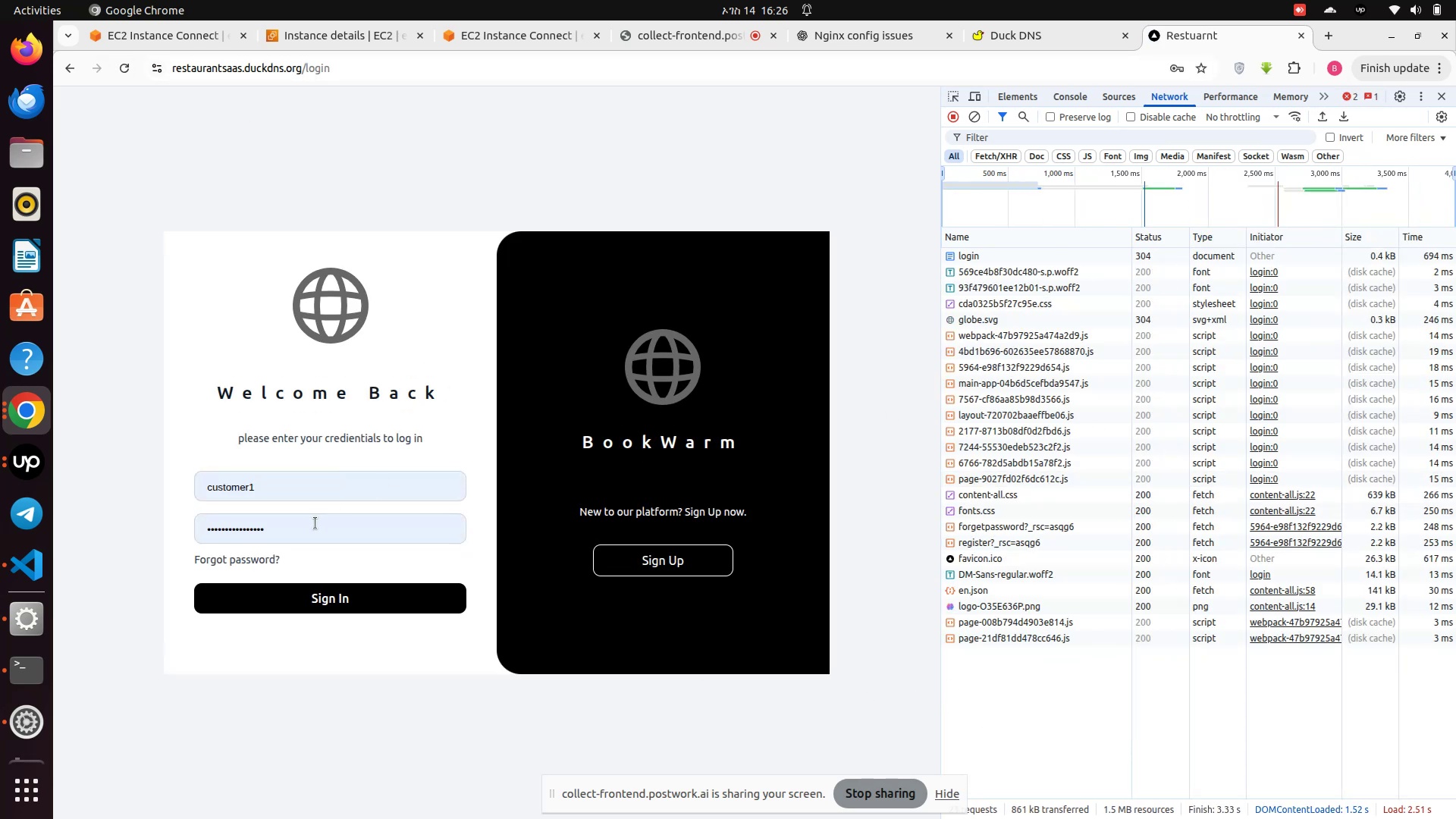 
left_click([321, 600])
 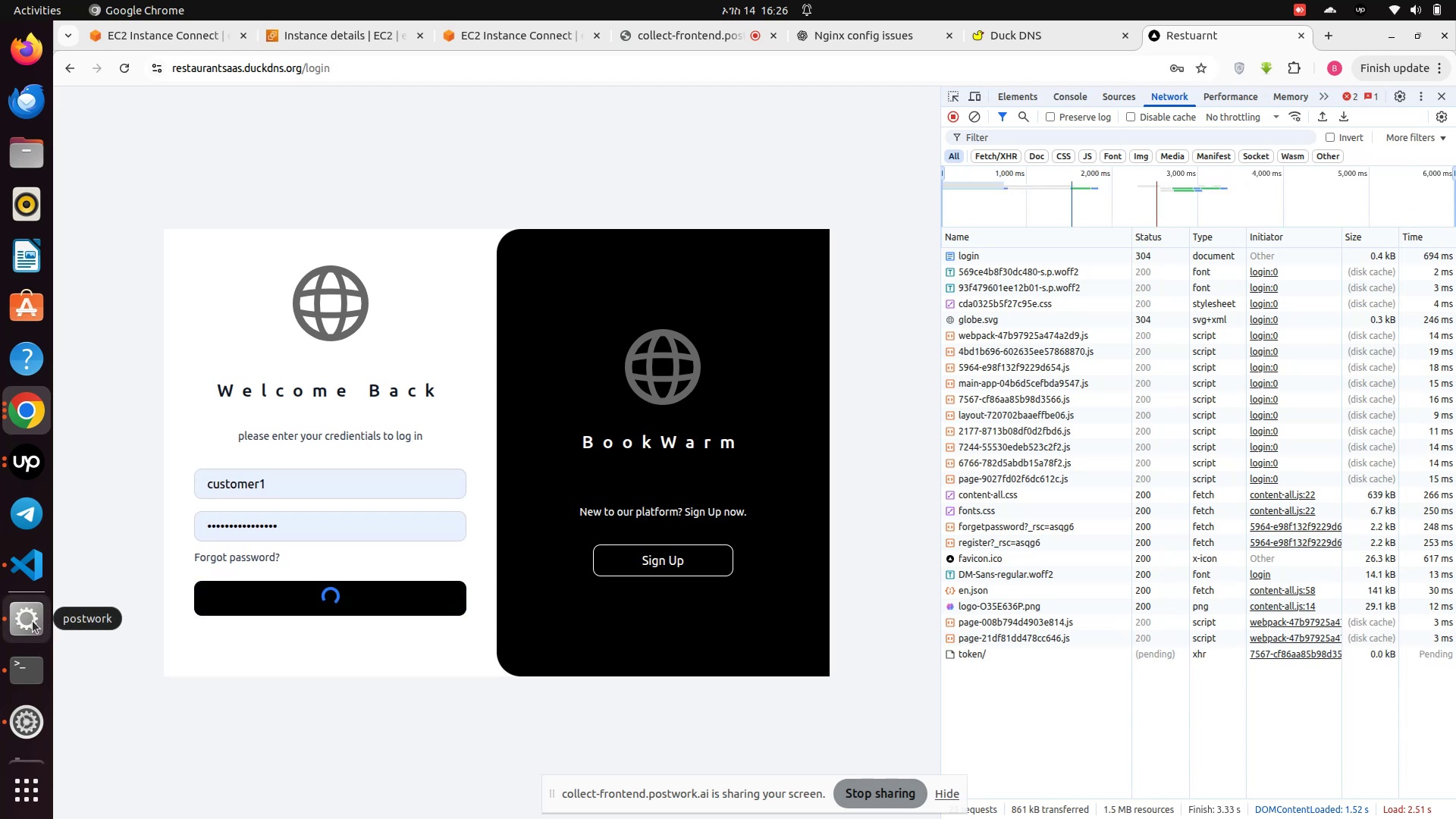 
wait(7.5)
 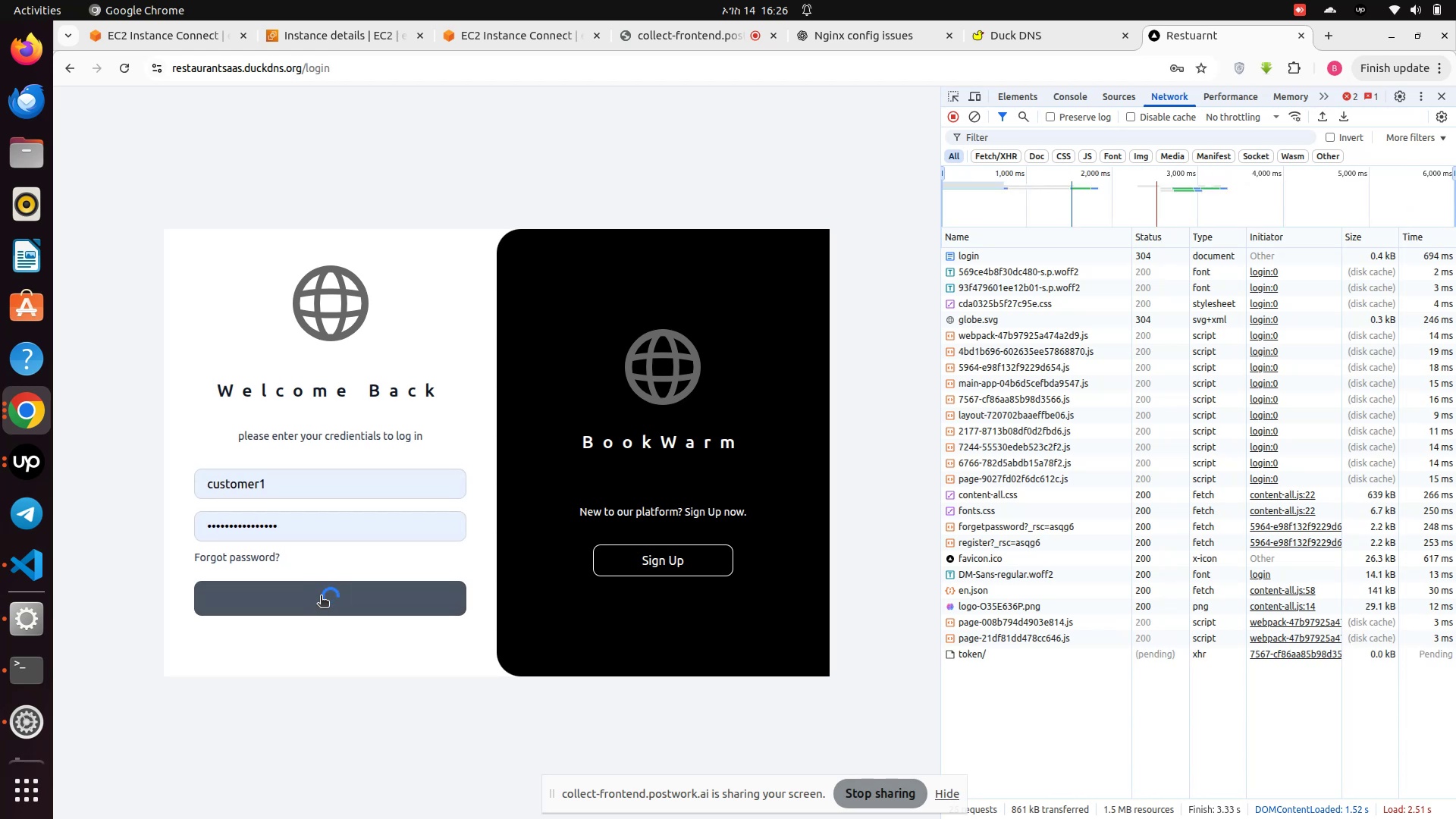 
left_click([136, 42])
 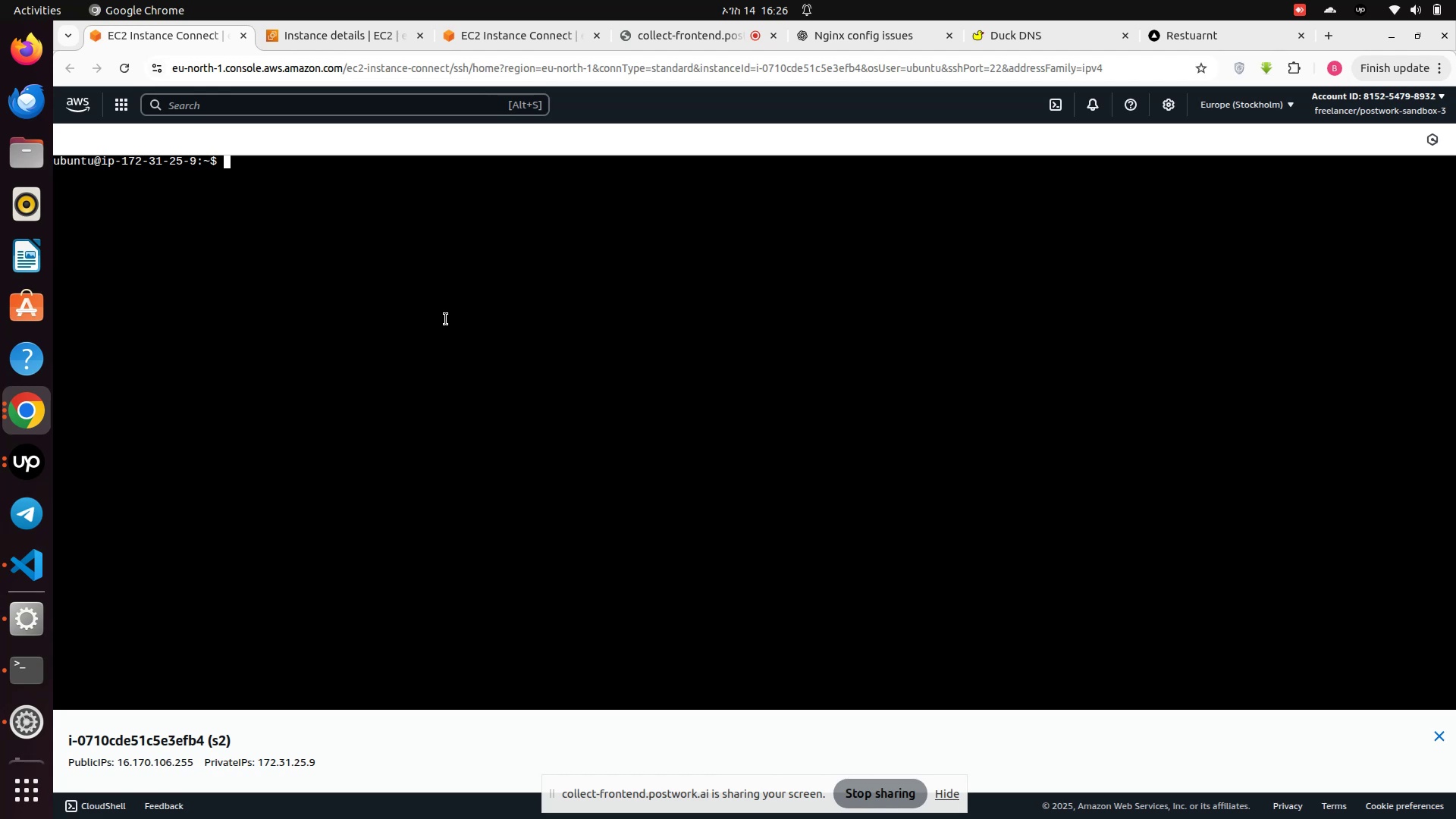 
type(sudo )
 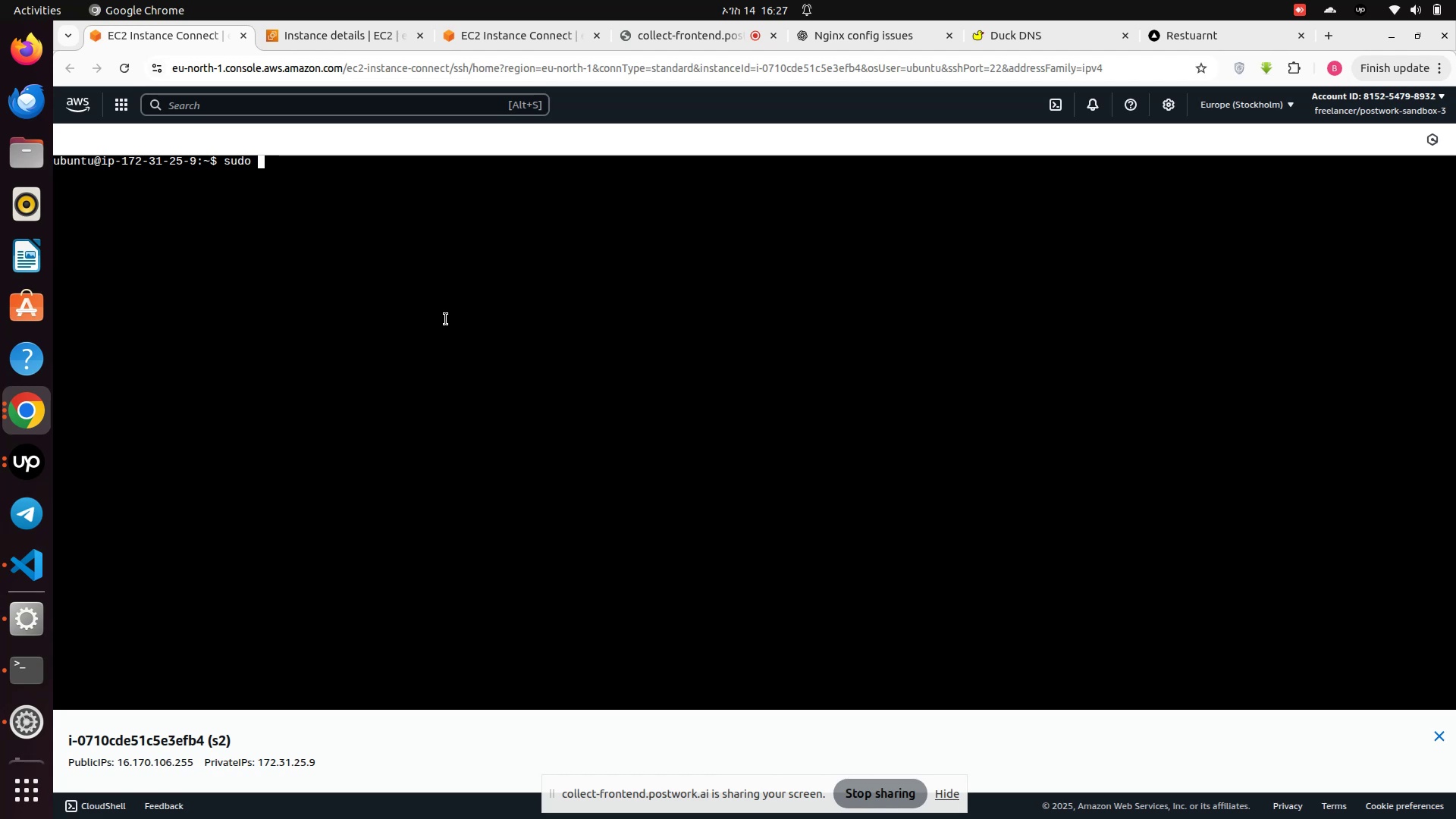 
type(nng)
key(Backspace)
key(Backspace)
key(Backspace)
type(ng)
 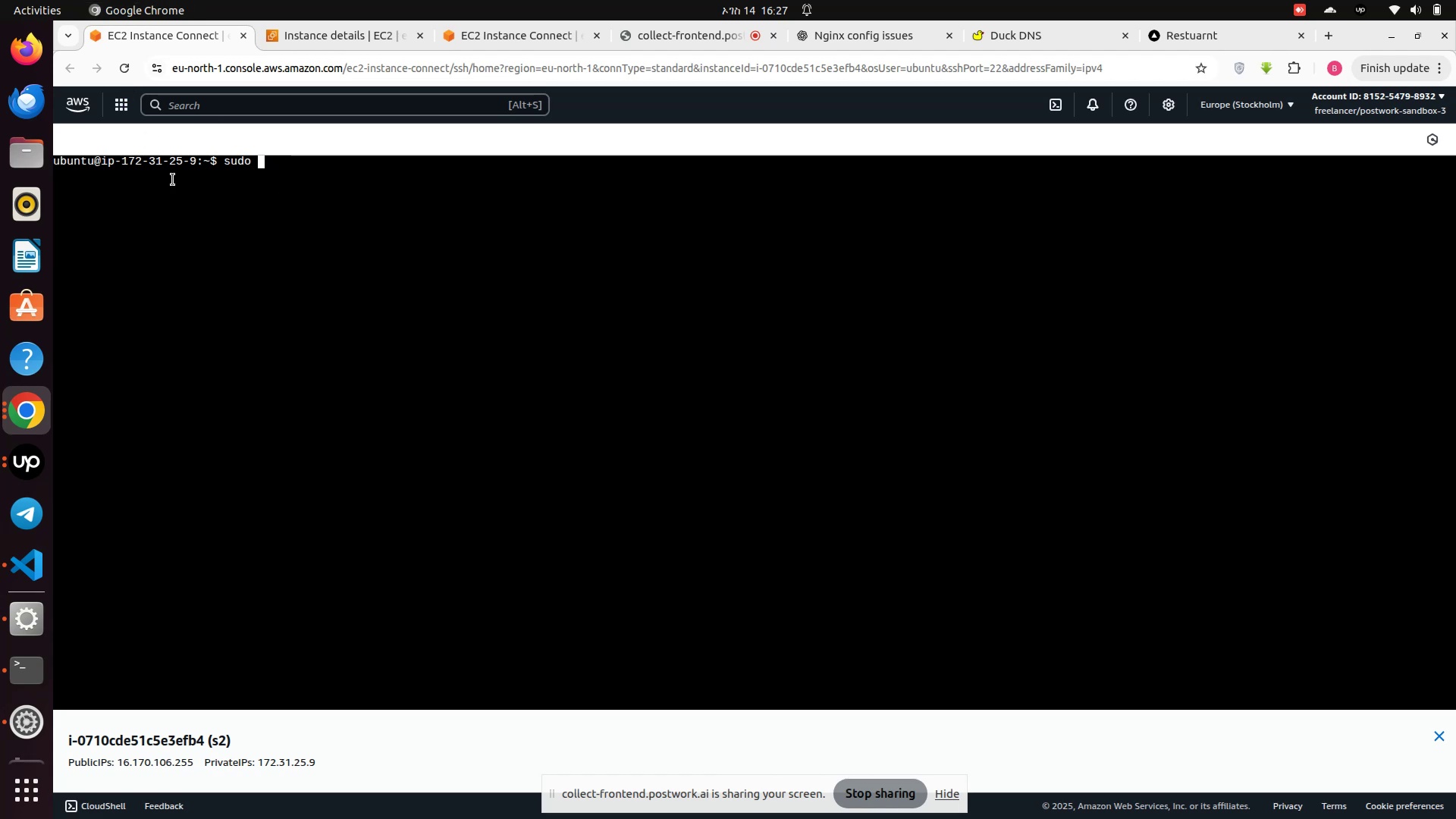 
type(ng)
key(Backspace)
key(Backspace)
type(inx status)
 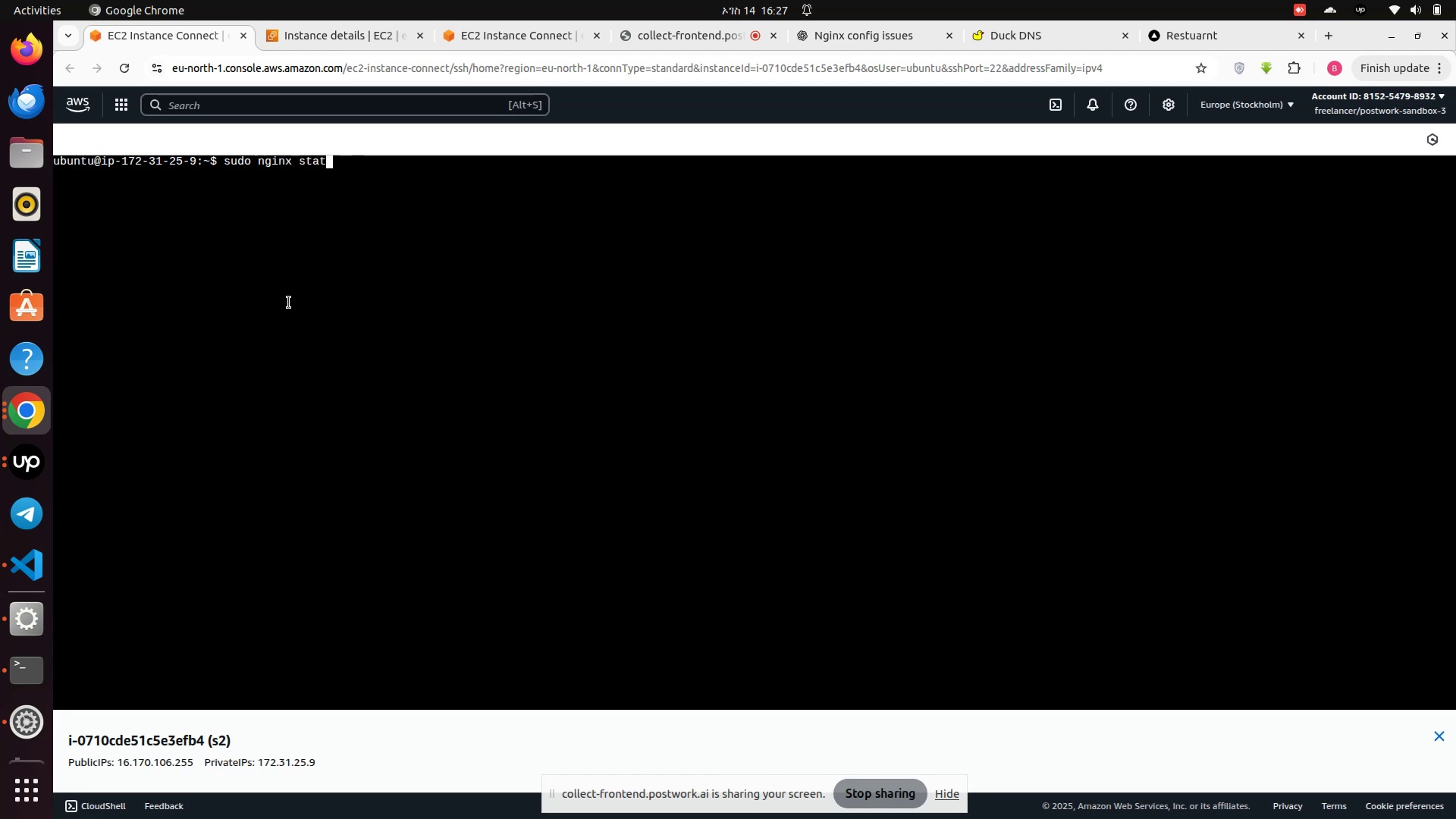 
key(Enter)
 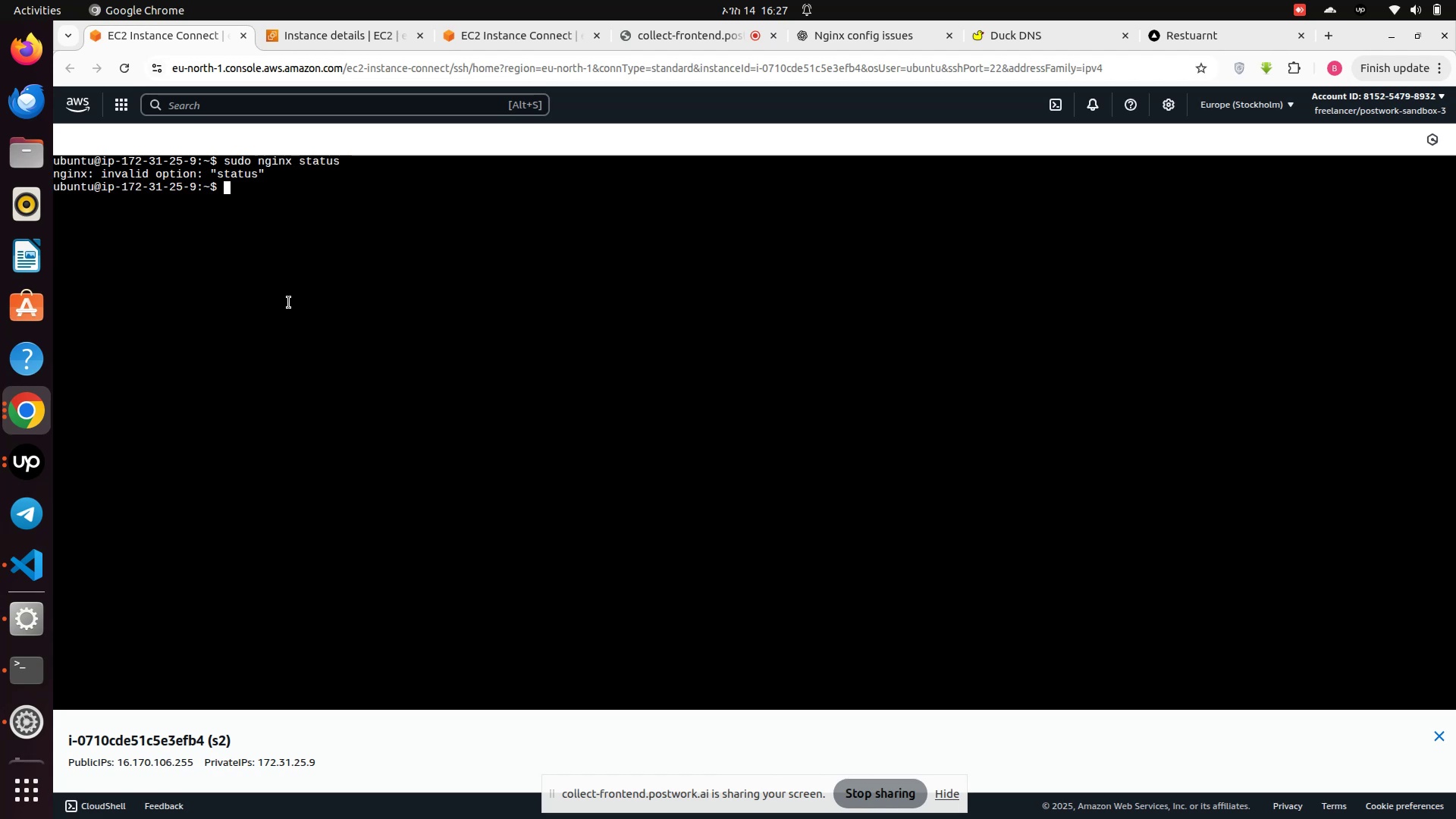 
key(ArrowUp)
 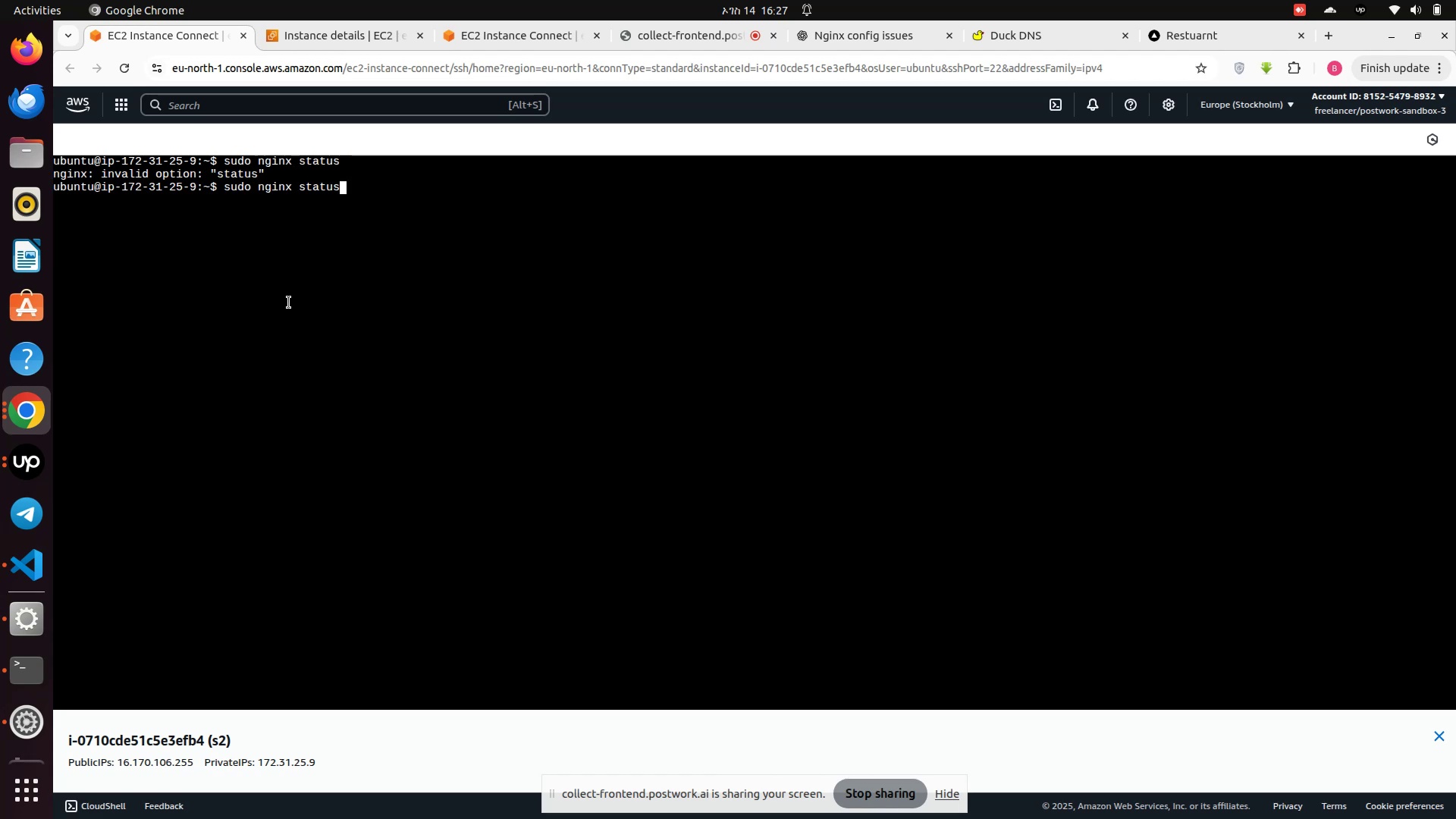 
key(Backspace)
 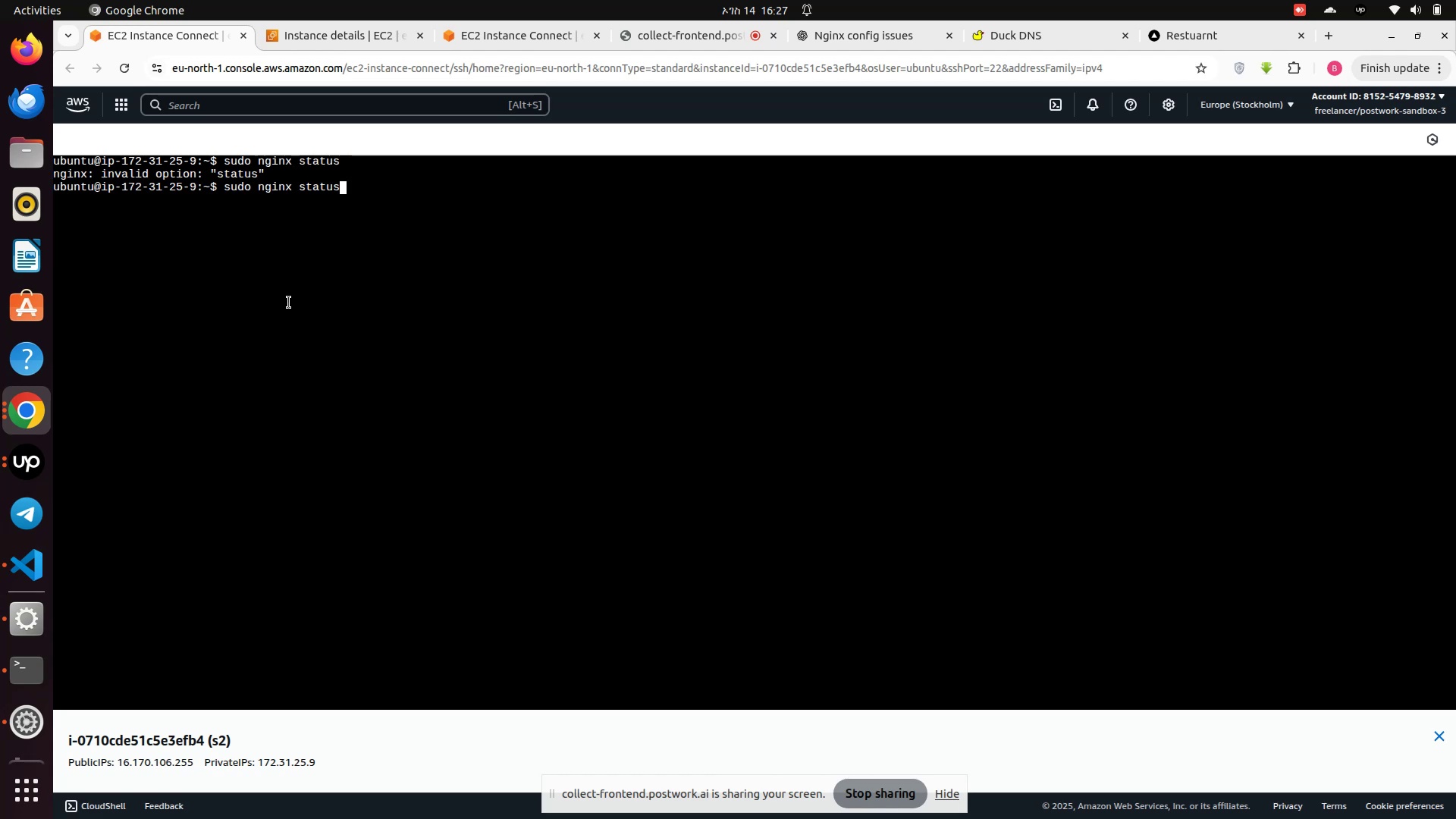 
key(Backspace)
 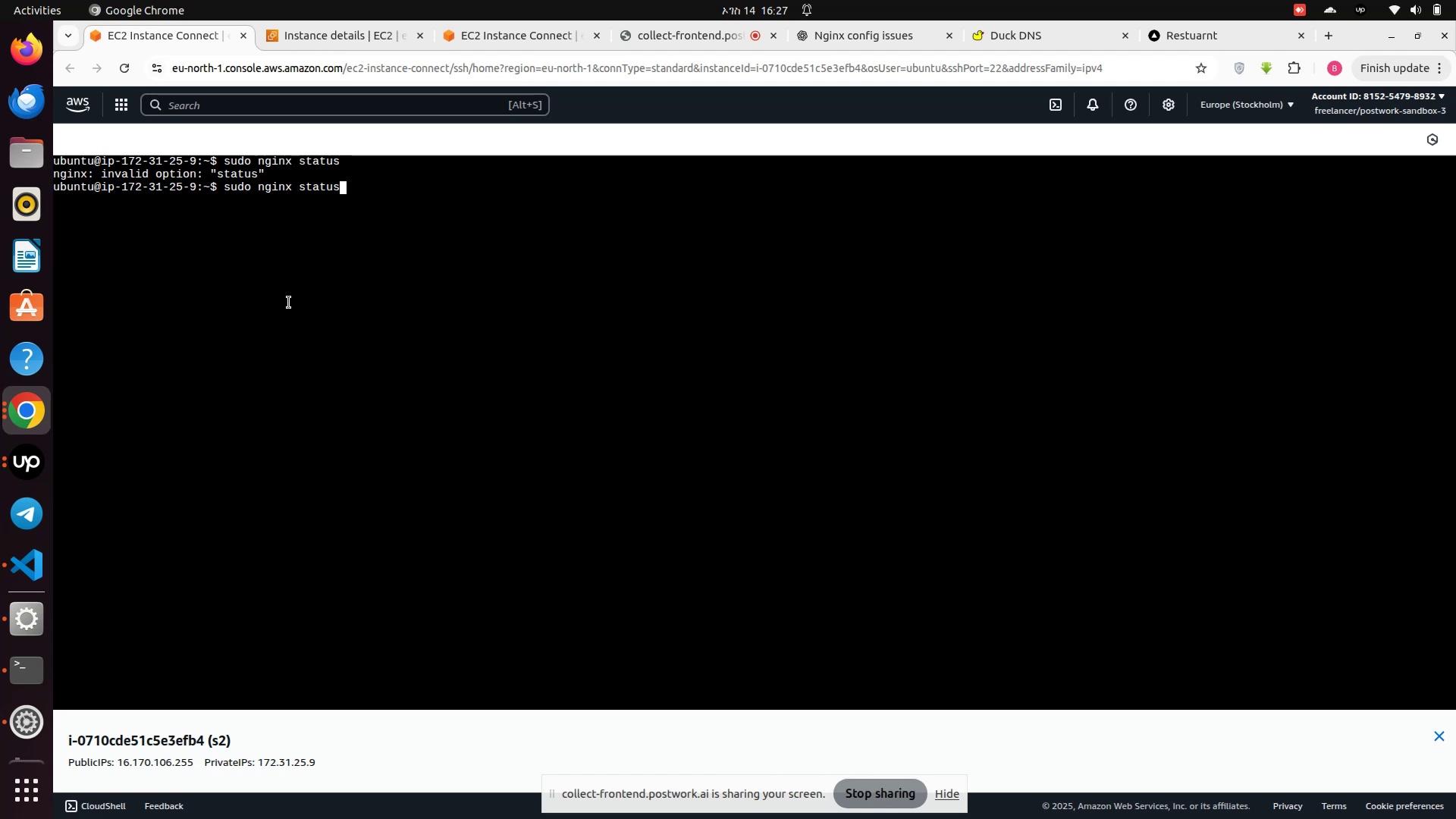 
key(Backspace)
 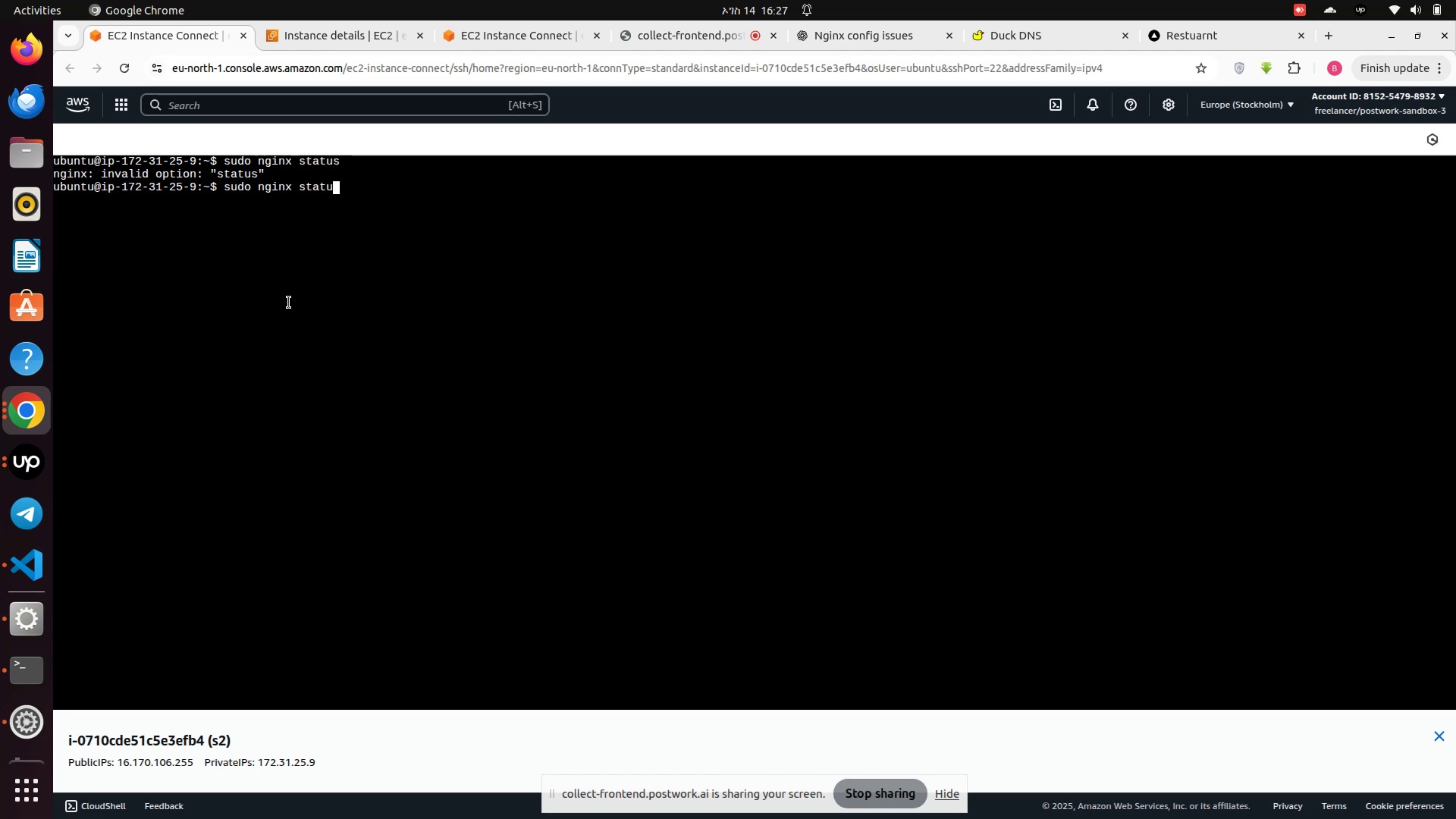 
key(Backspace)
 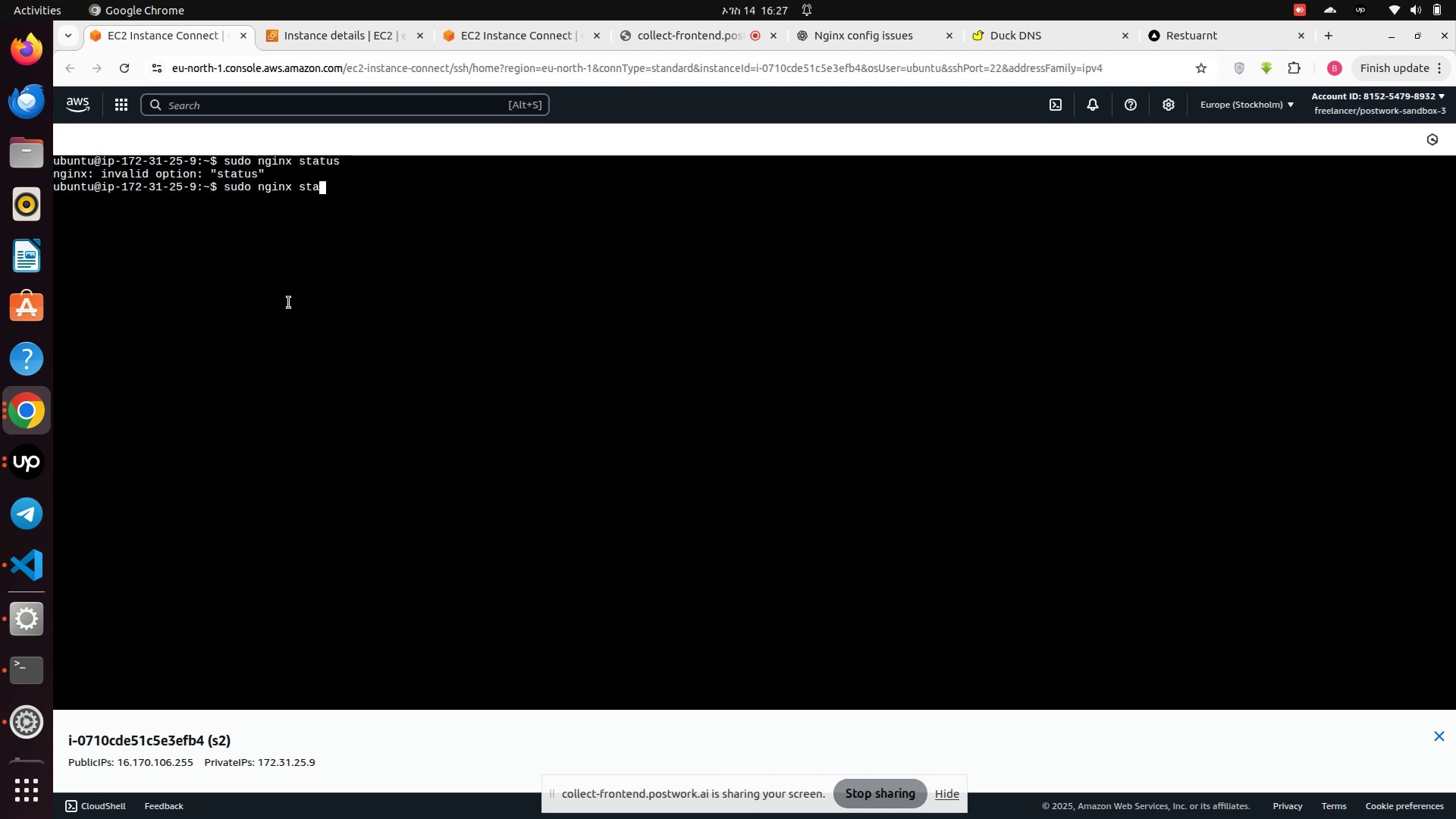 
key(Backspace)
 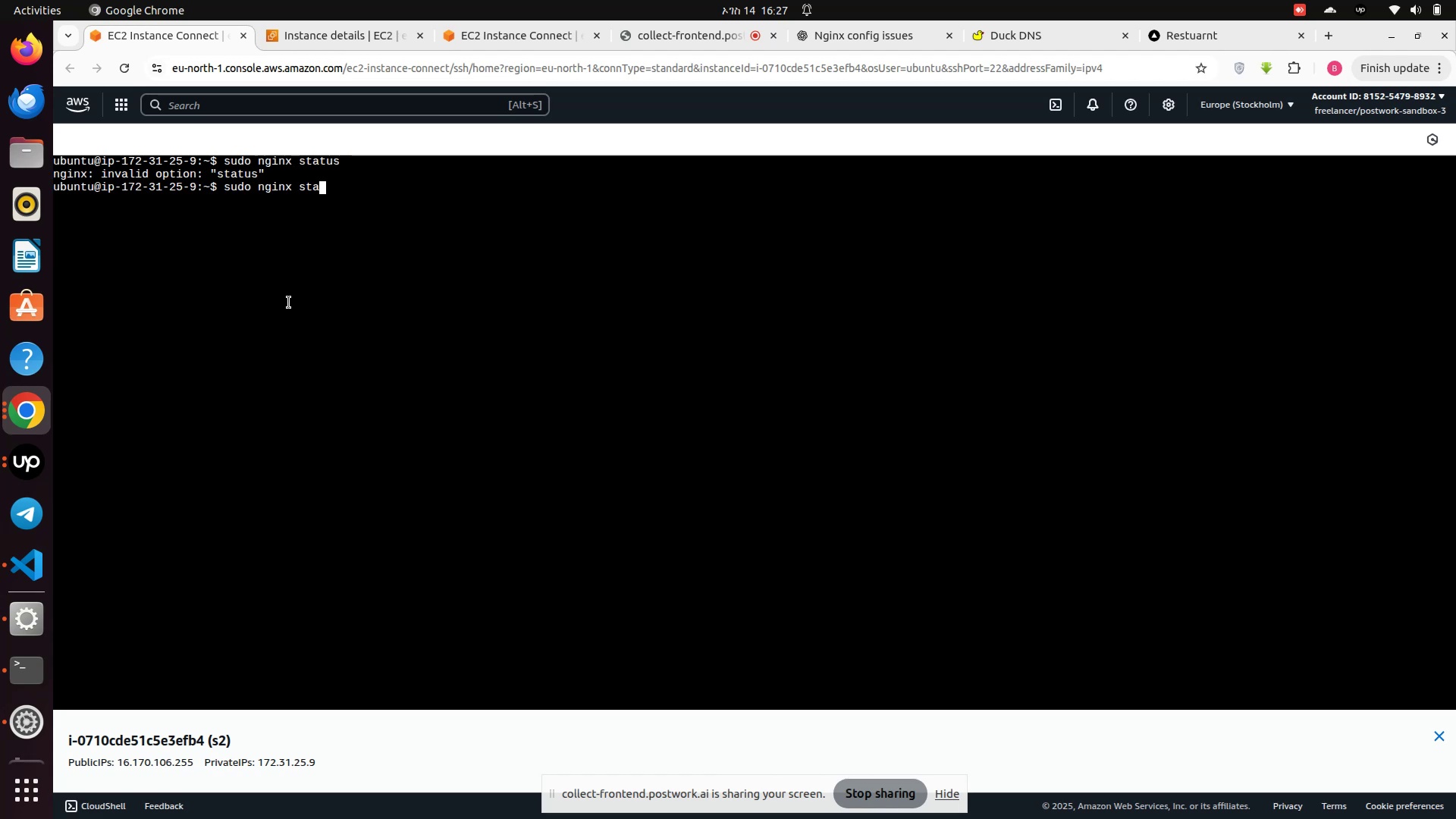 
key(Backspace)
 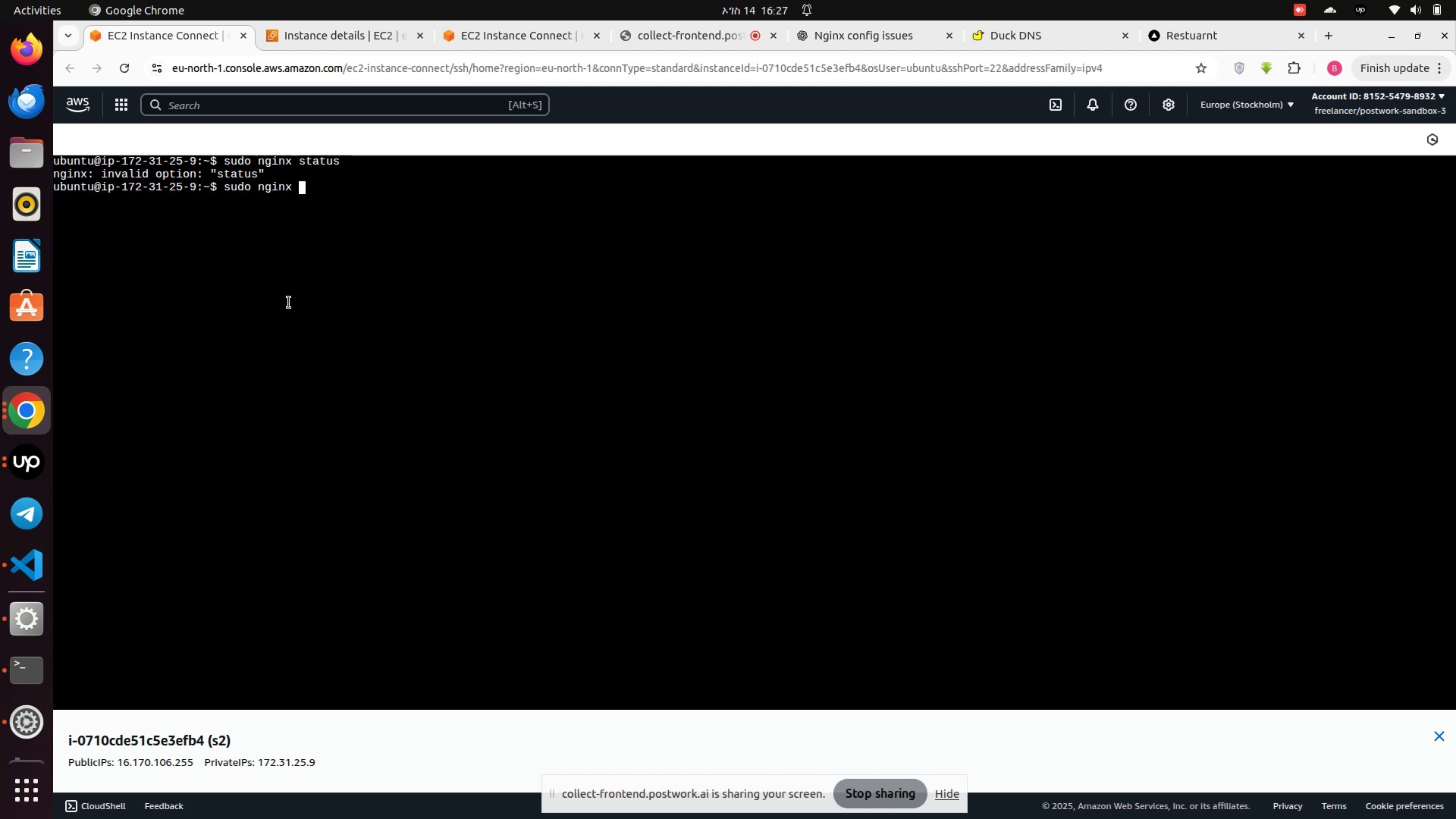 
key(Minus)
 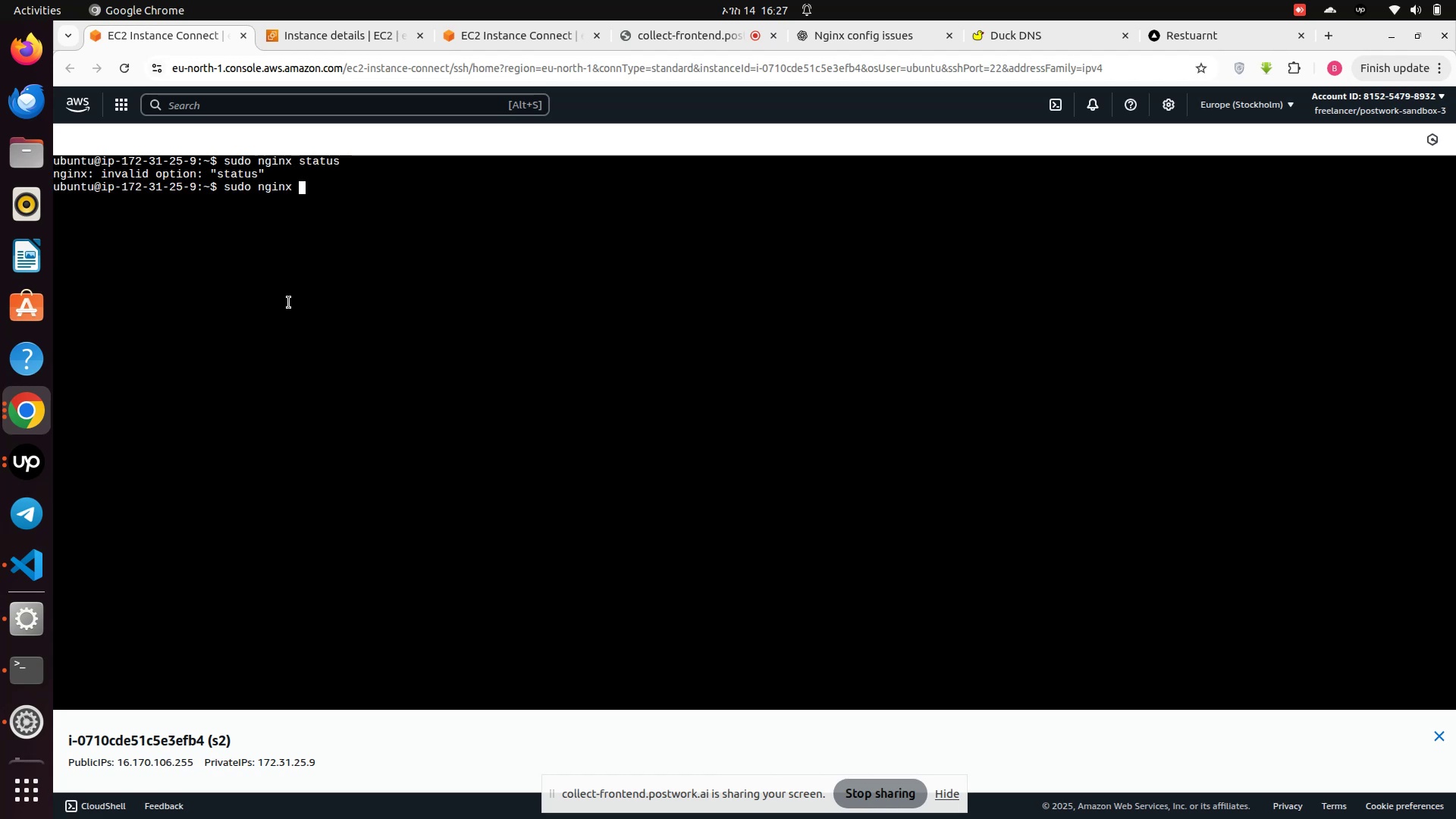 
key(T)
 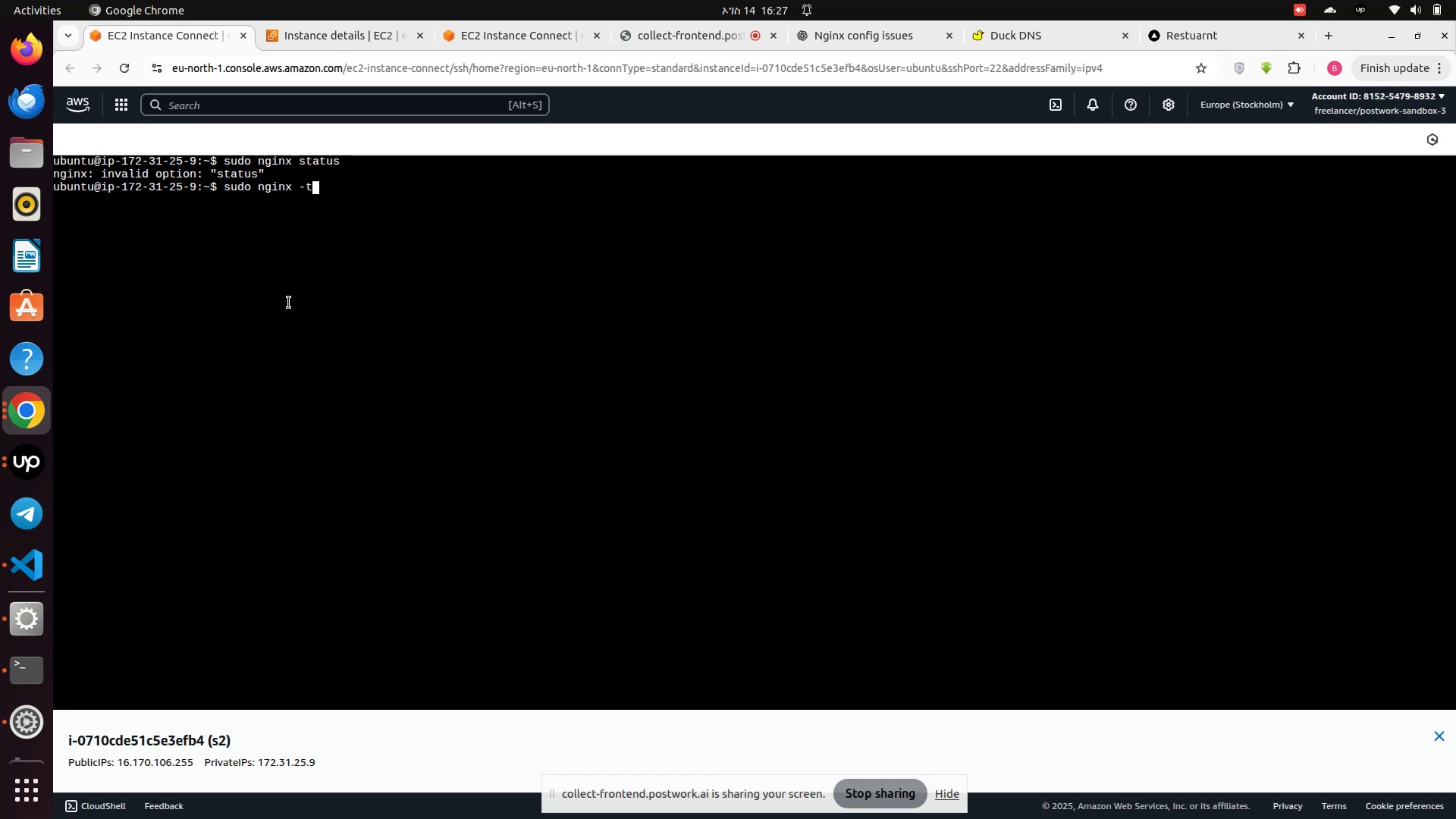 
key(Enter)
 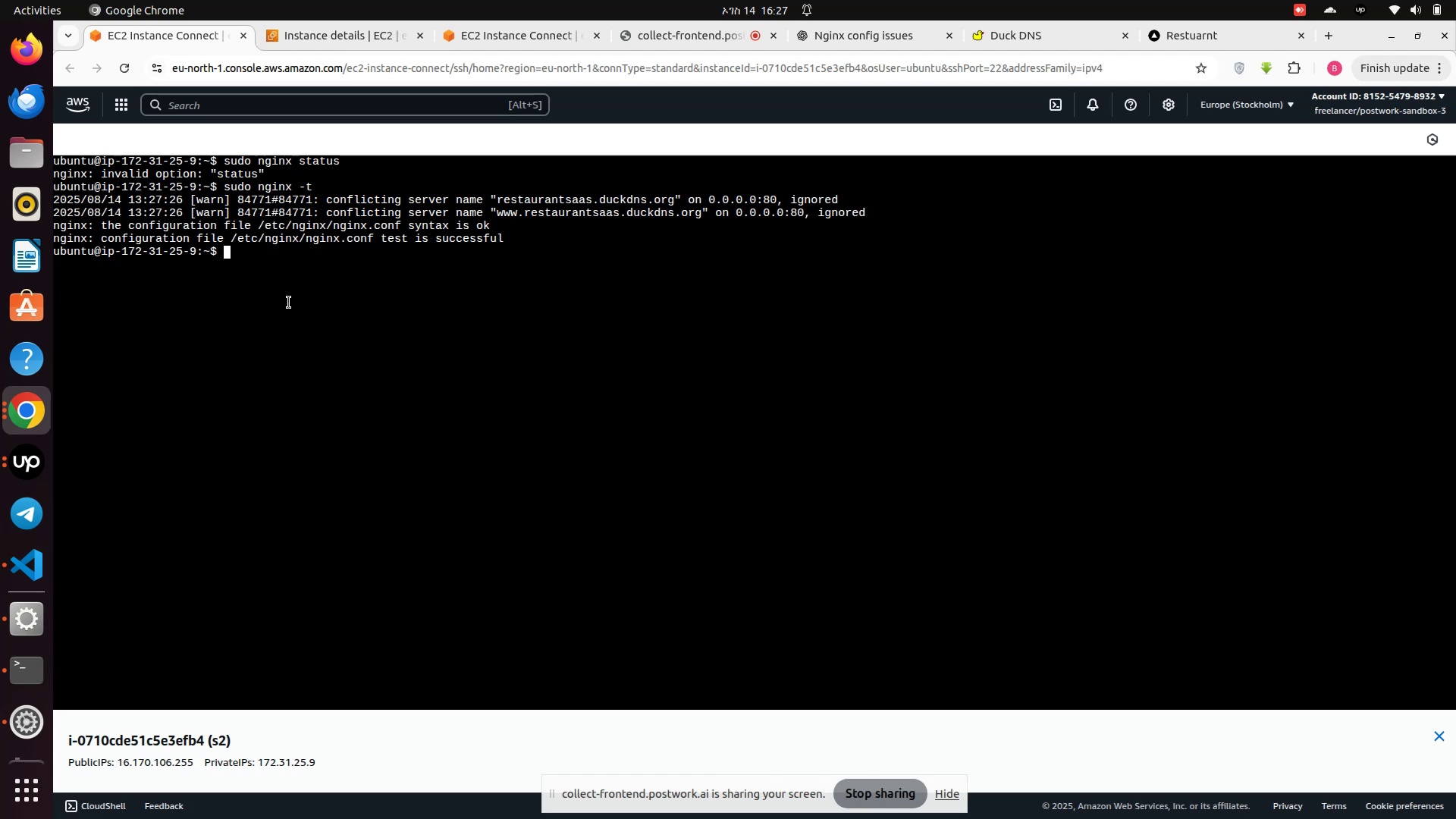 
wait(17.4)
 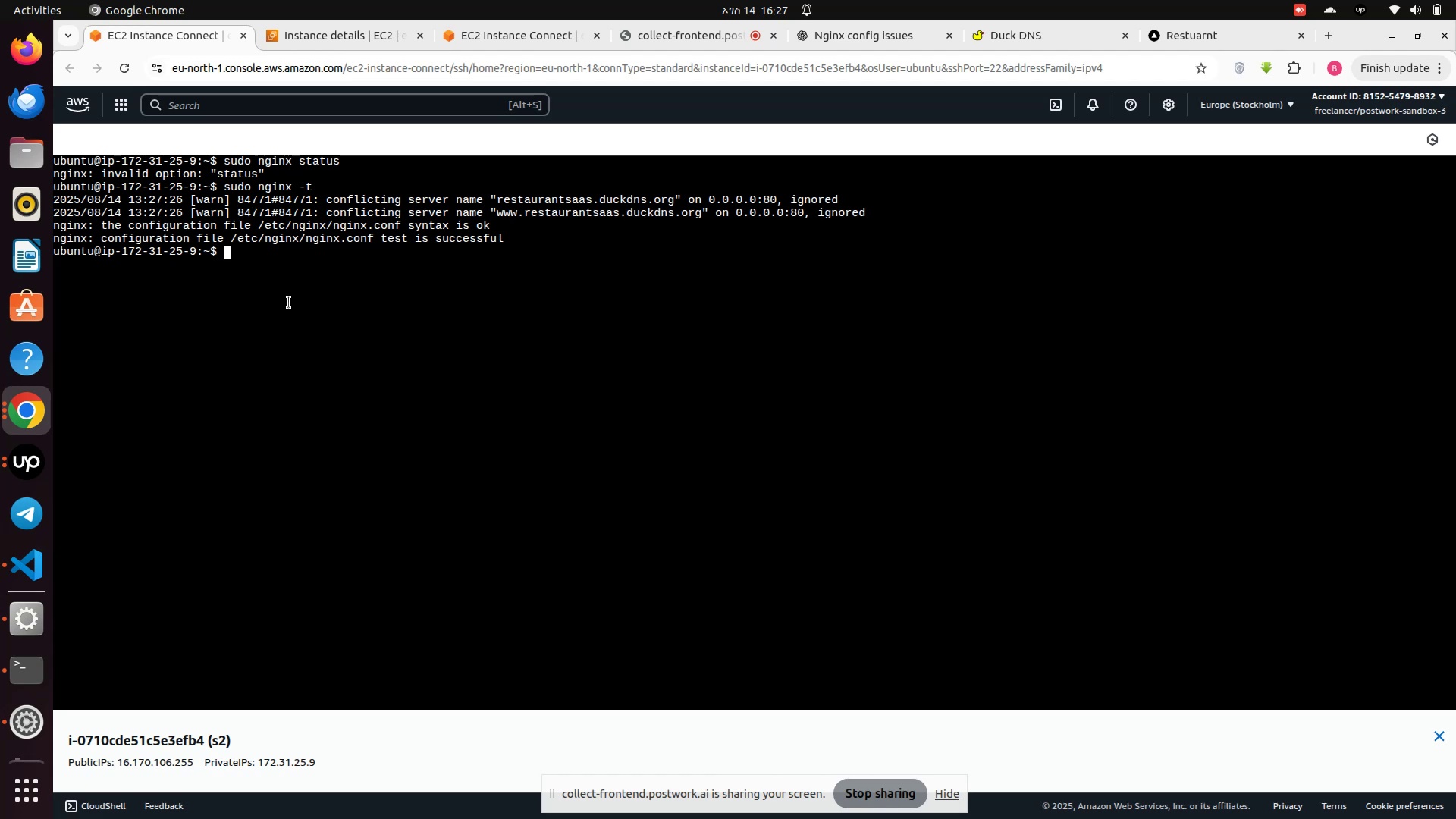 
left_click([1178, 25])
 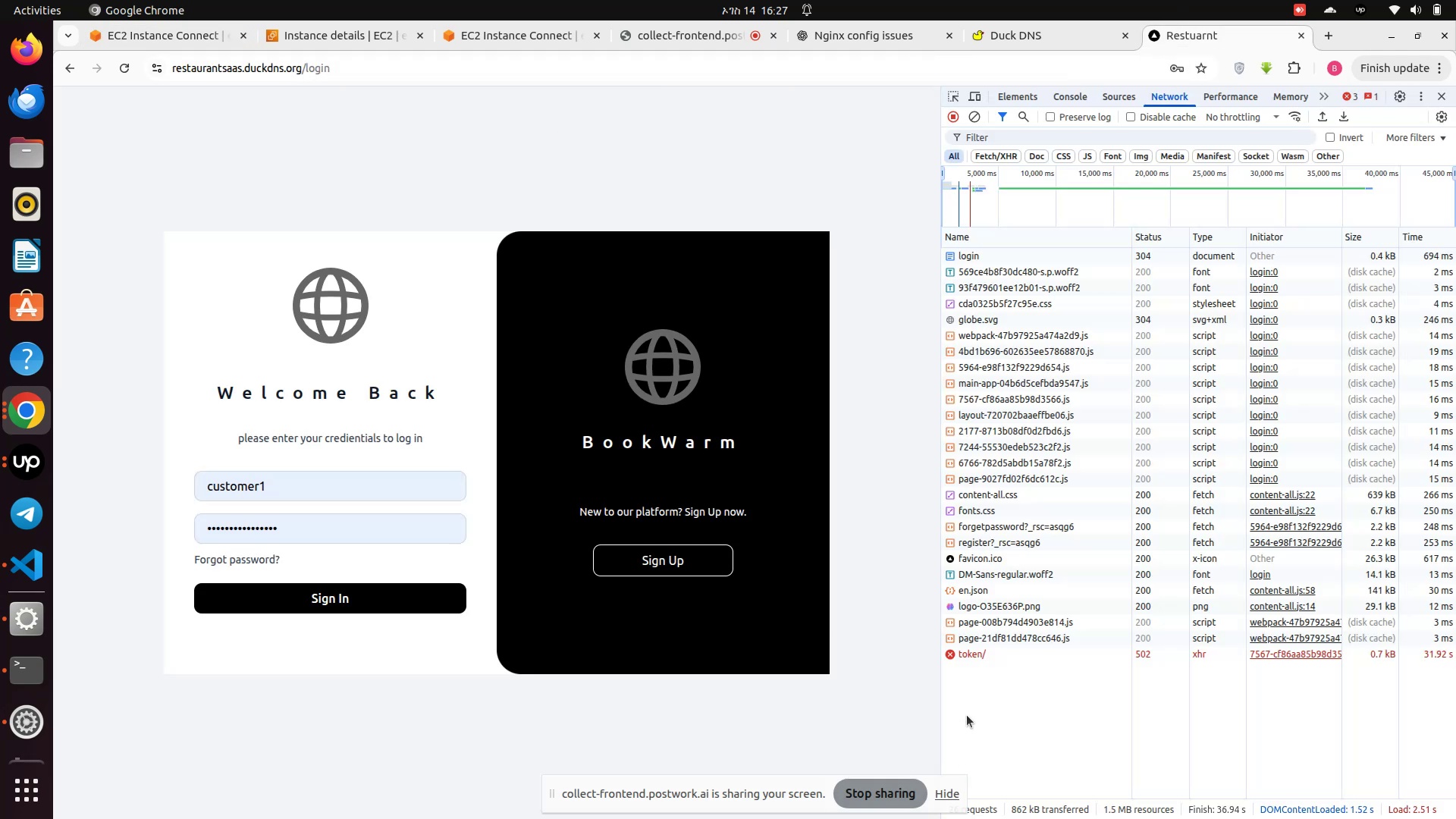 
left_click([968, 657])
 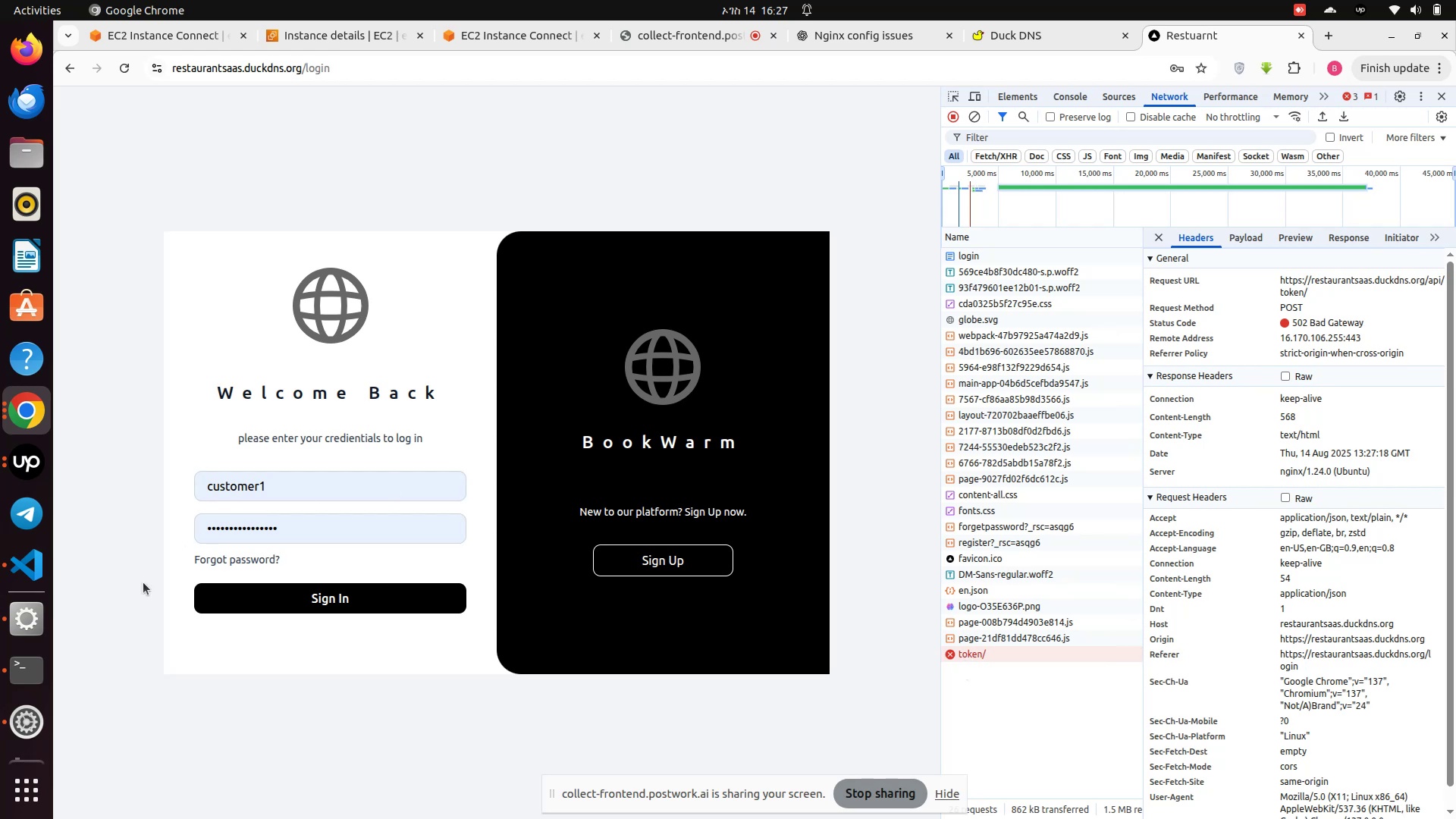 
left_click([32, 675])
 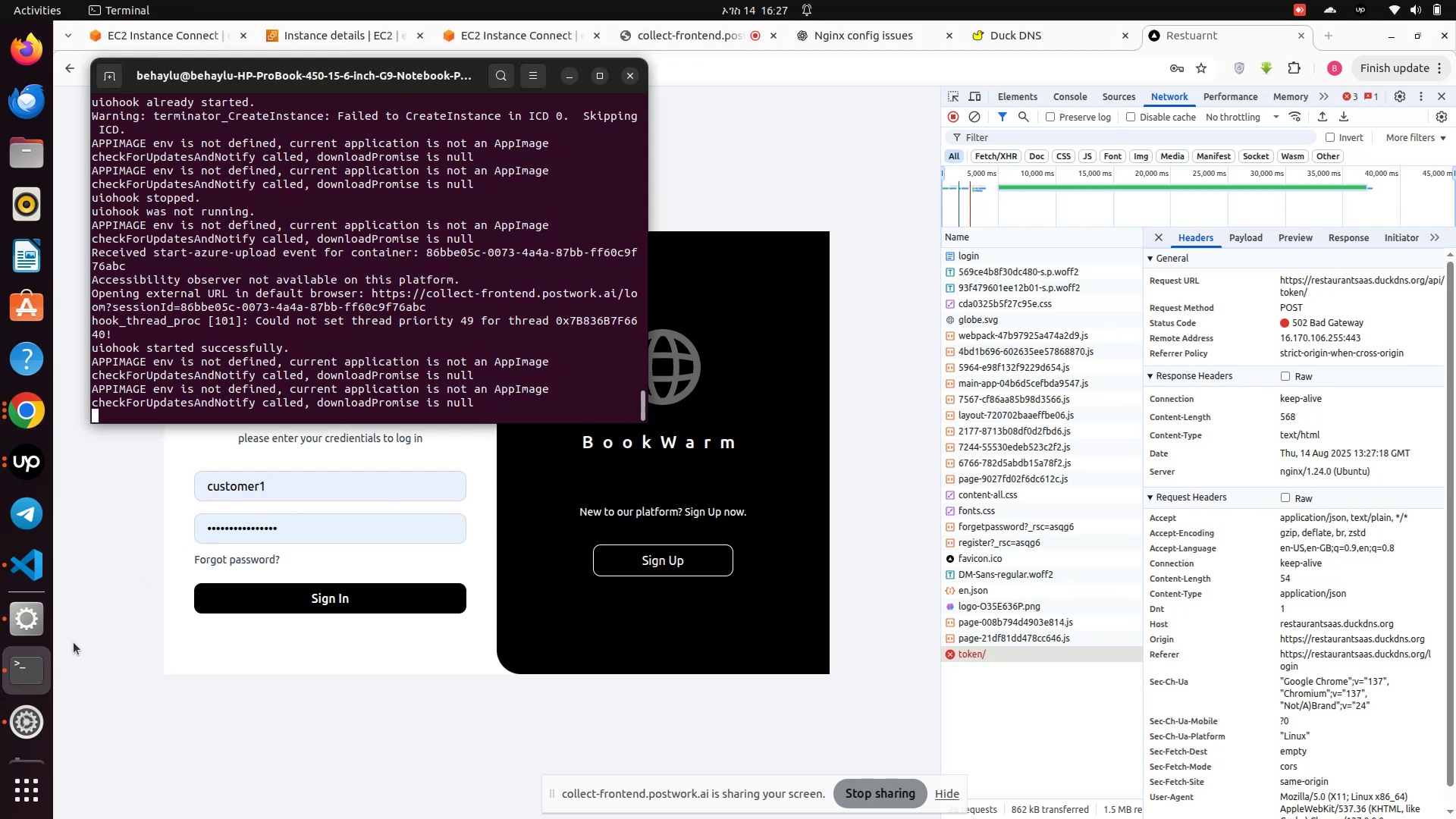 
left_click([74, 633])
 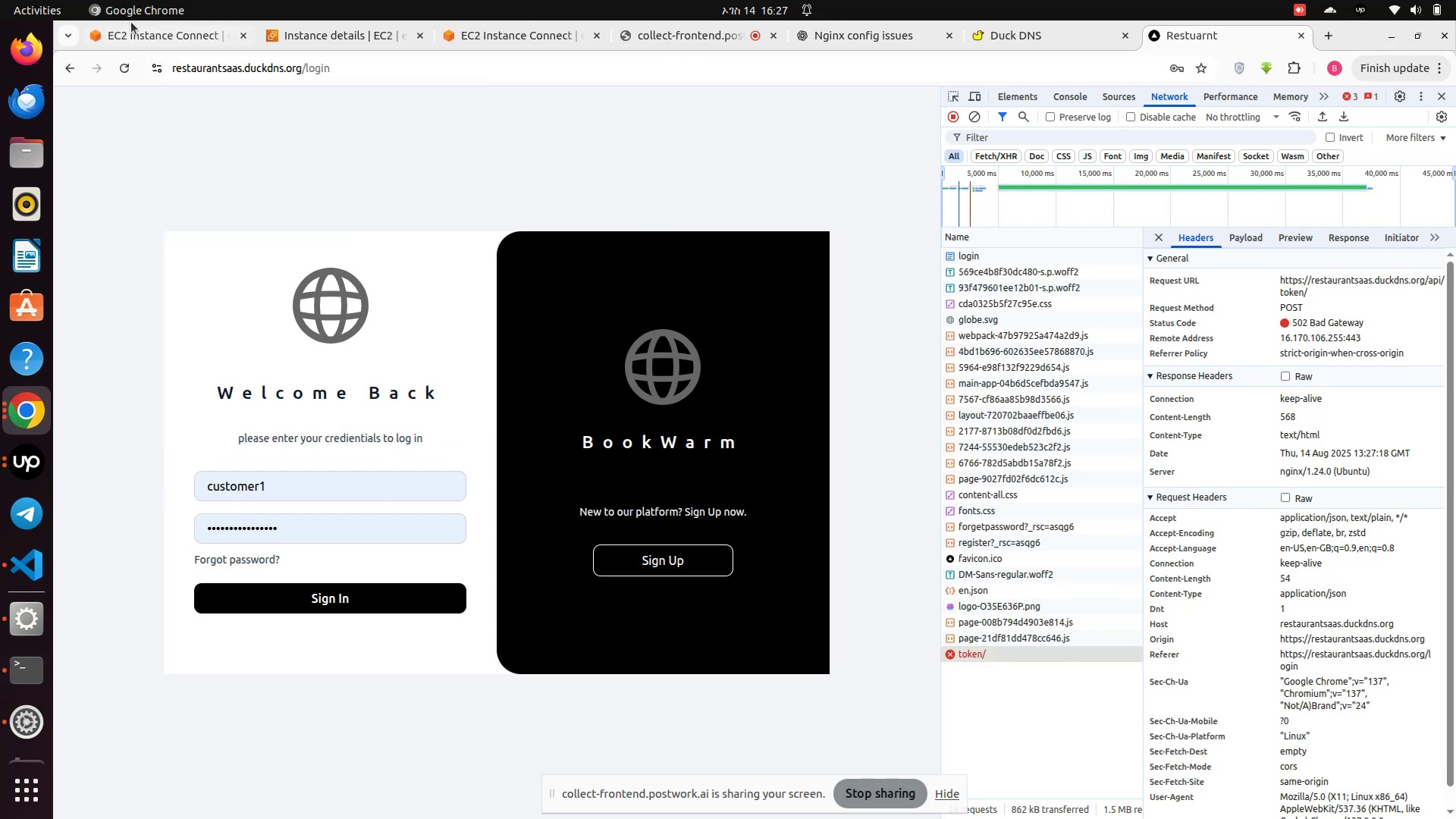 
left_click([131, 22])
 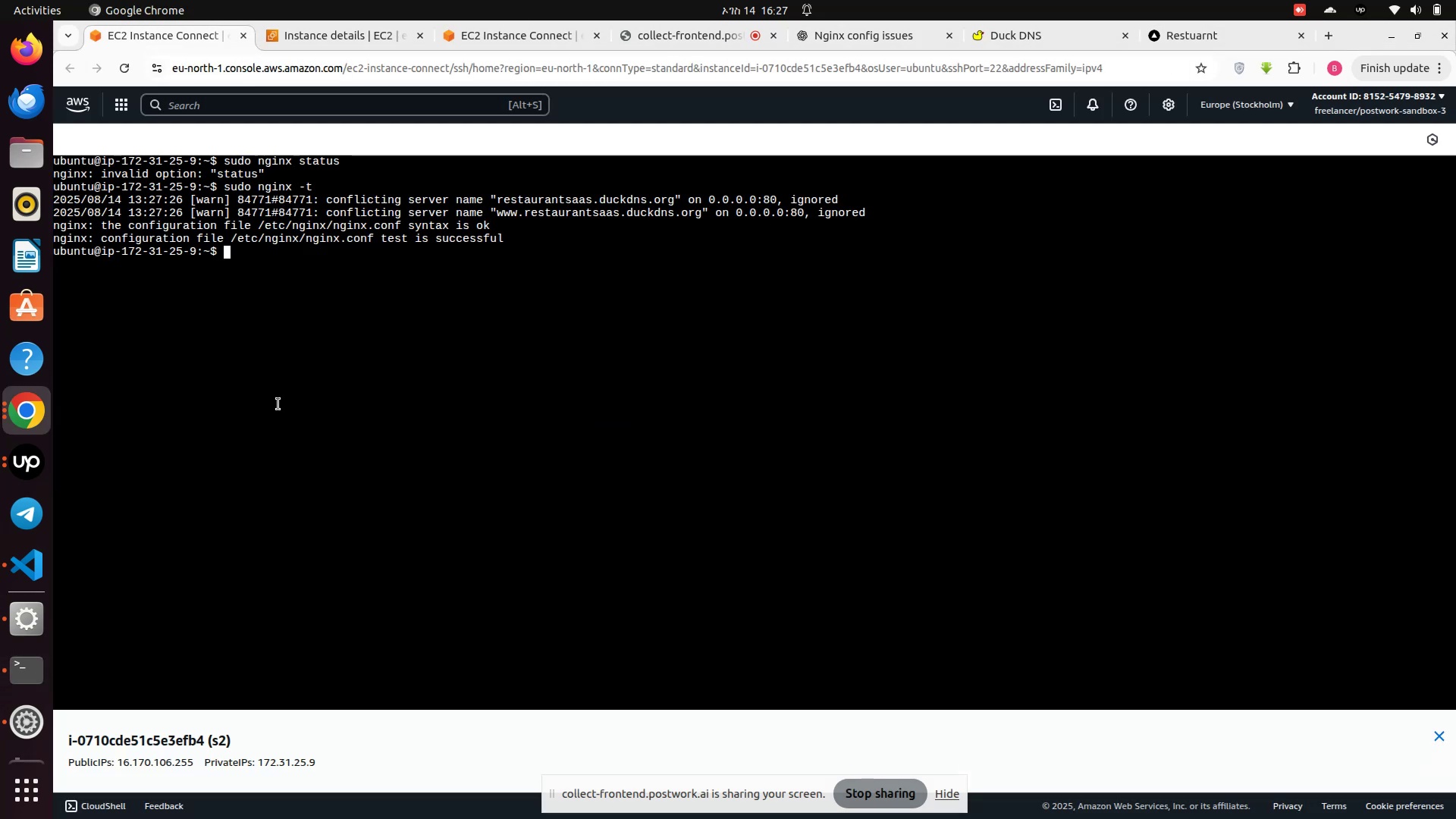 
key(ArrowUp)
 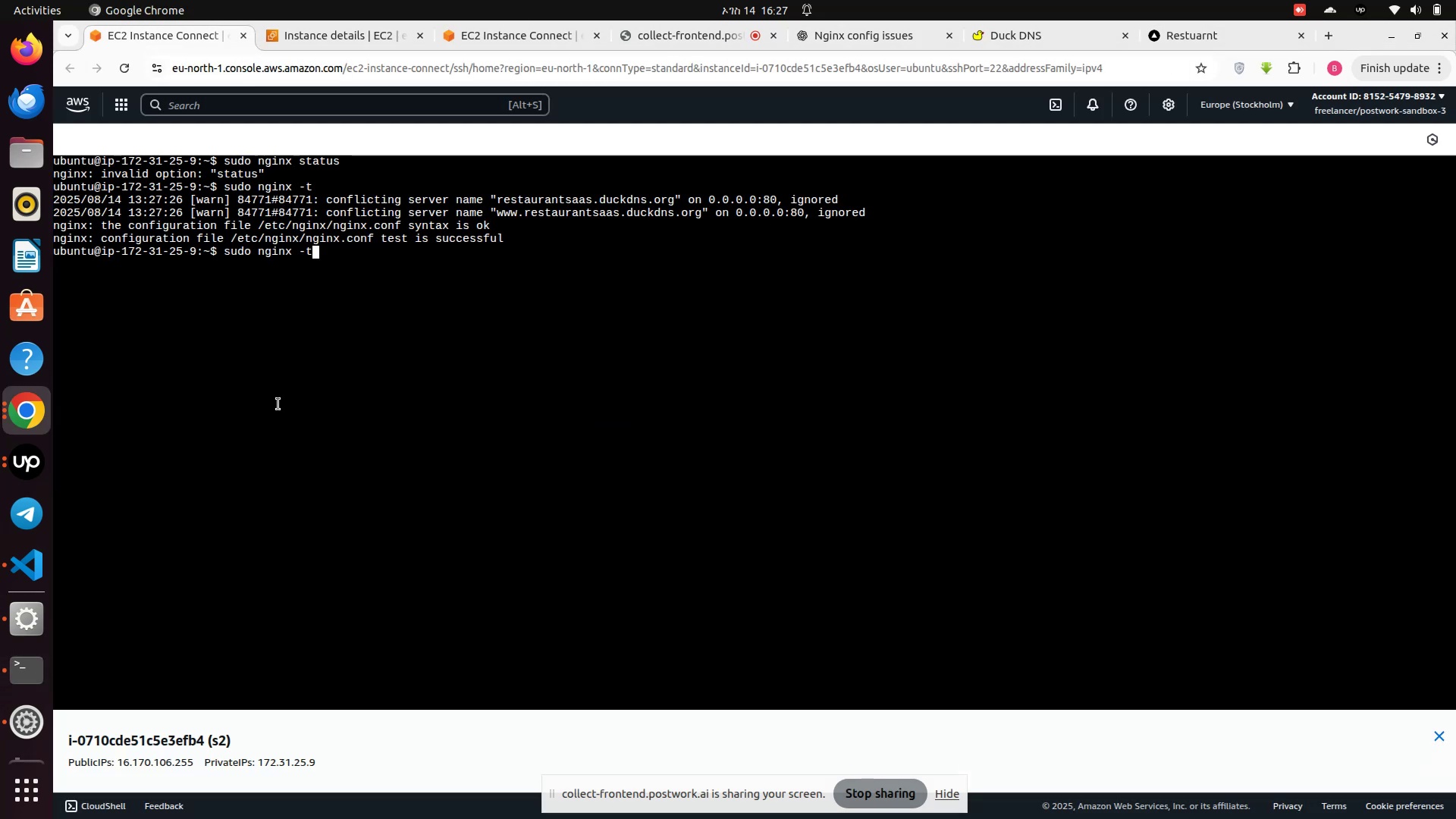 
key(ArrowUp)
 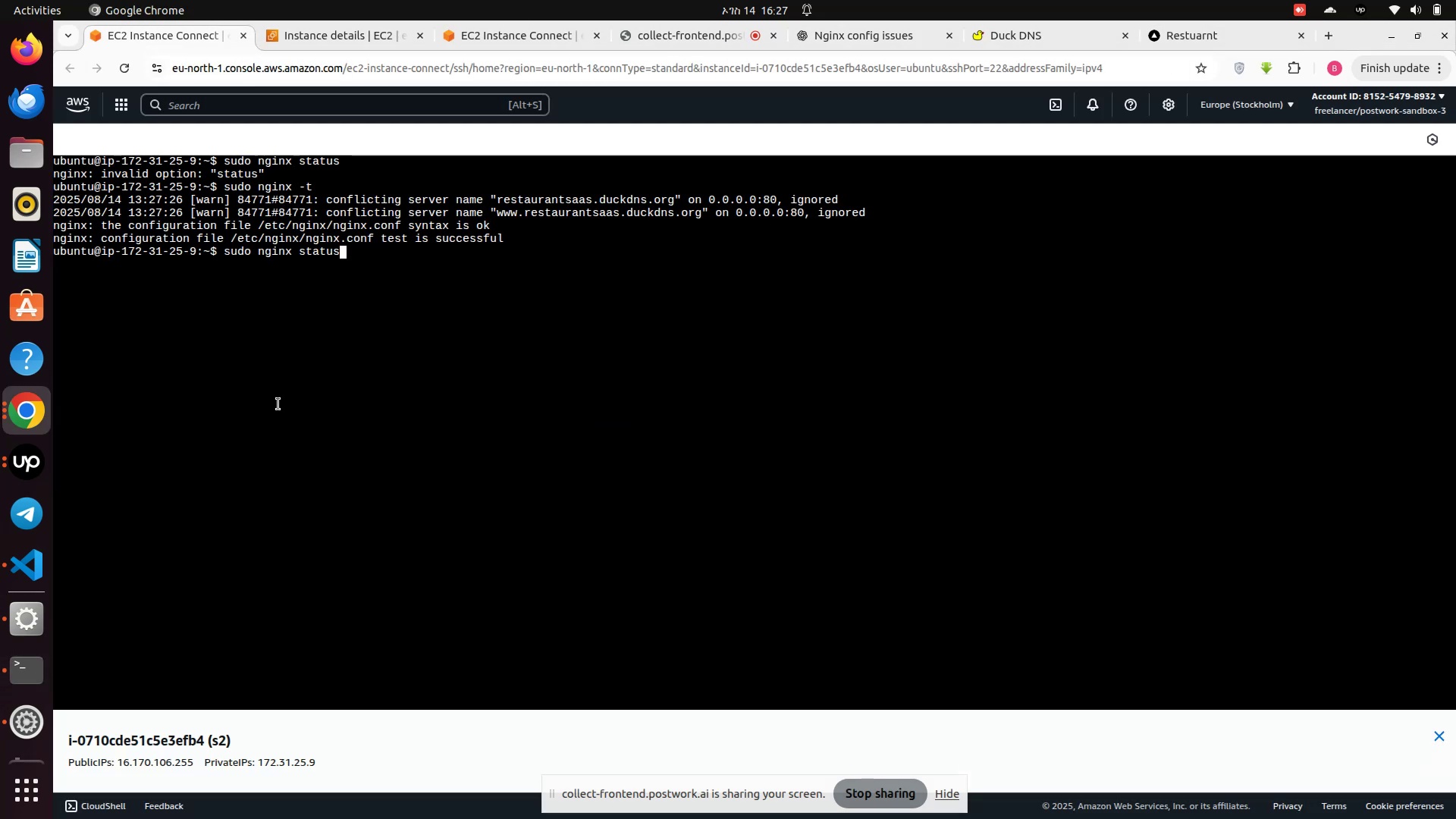 
key(ArrowDown)
 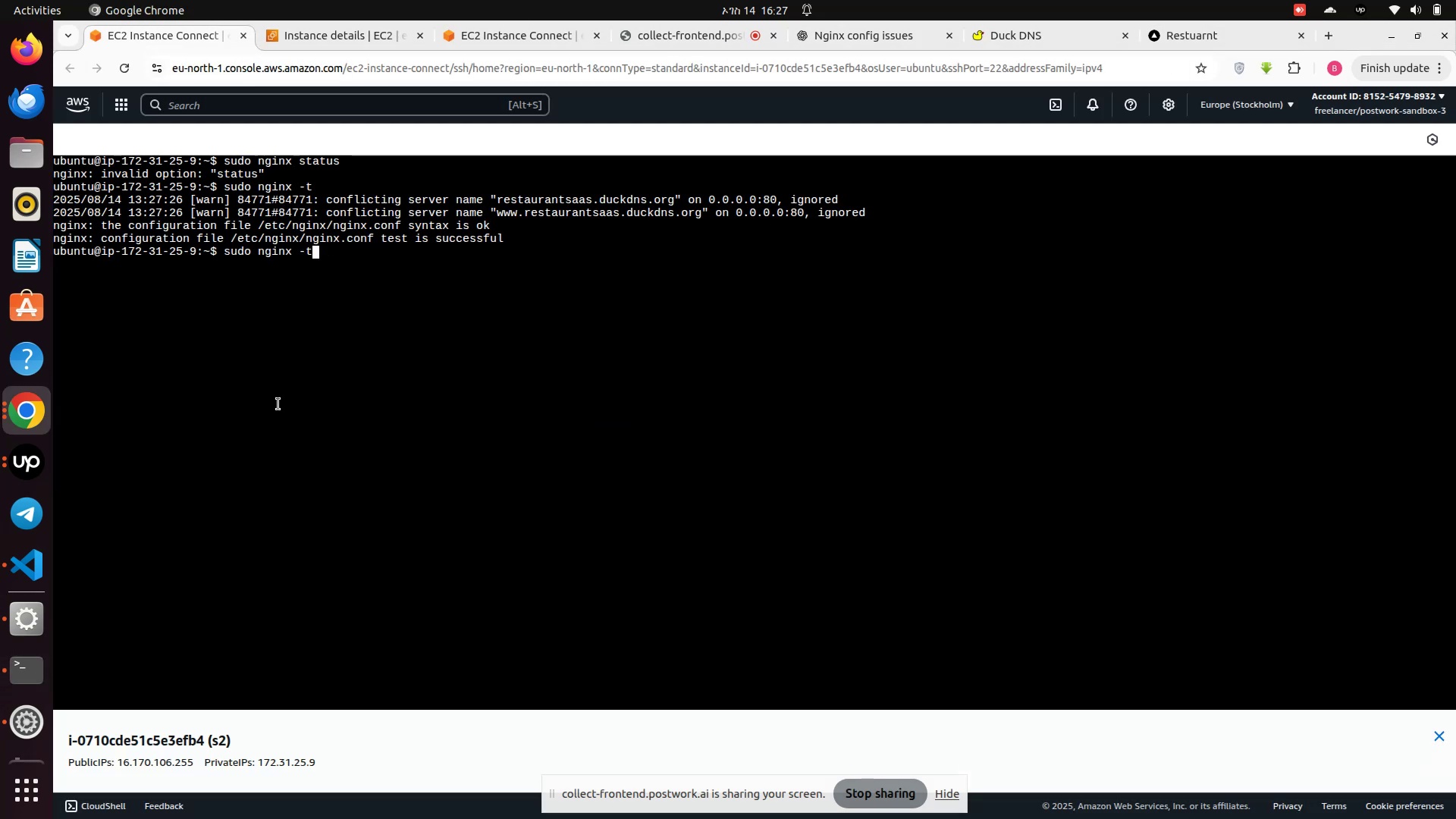 
key(ArrowDown)
 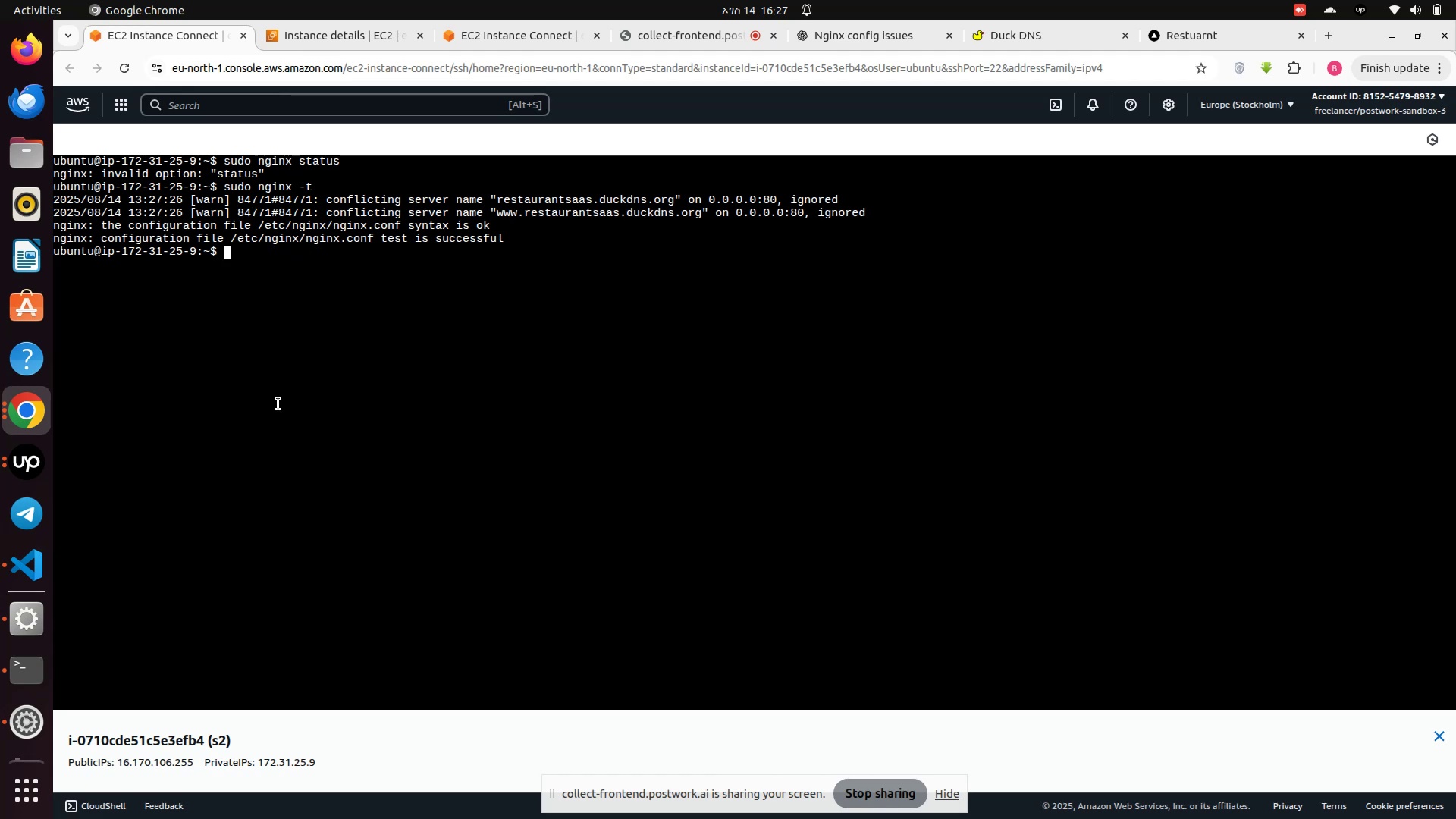 
key(ArrowUp)
 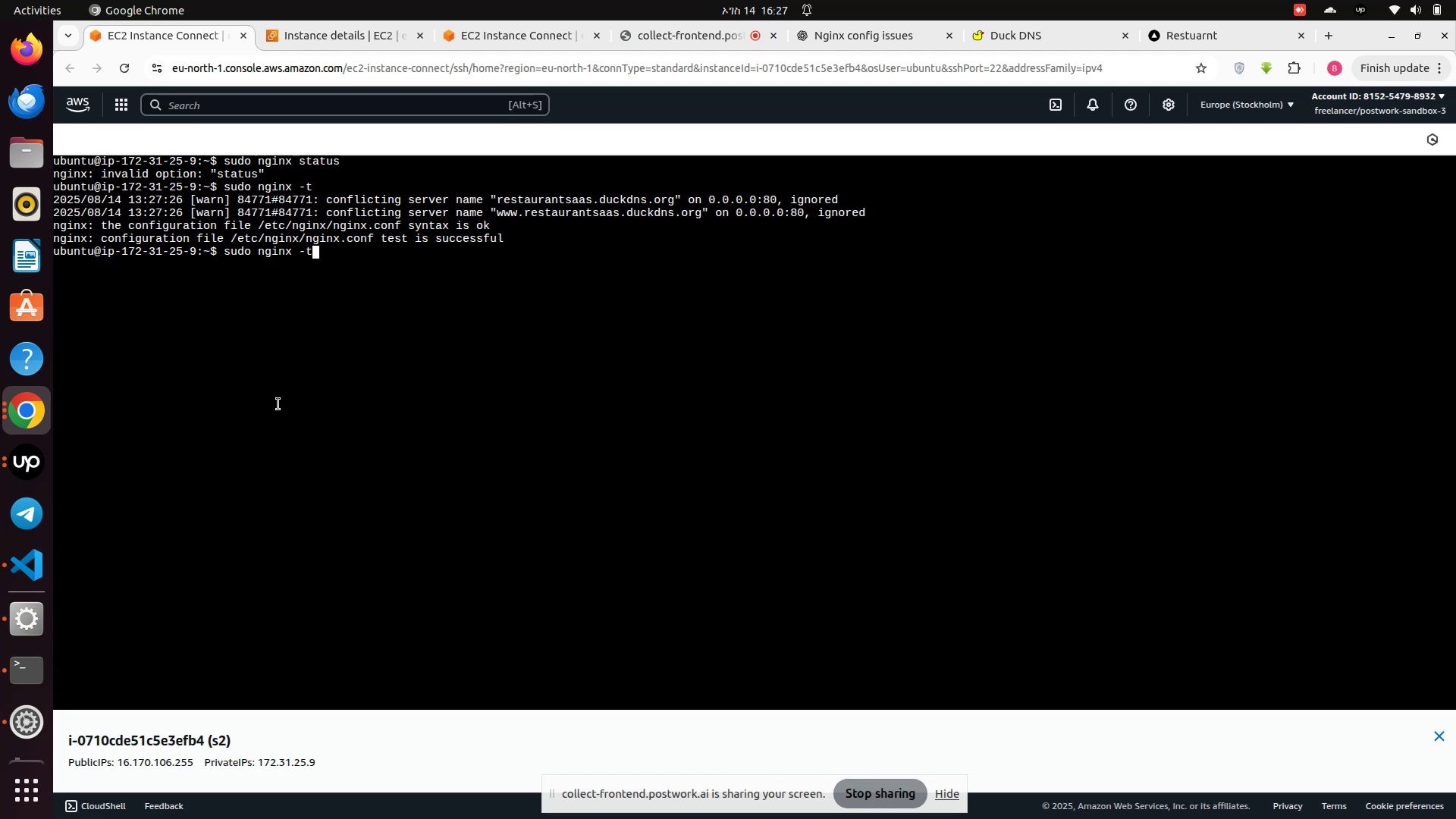 
key(ArrowUp)
 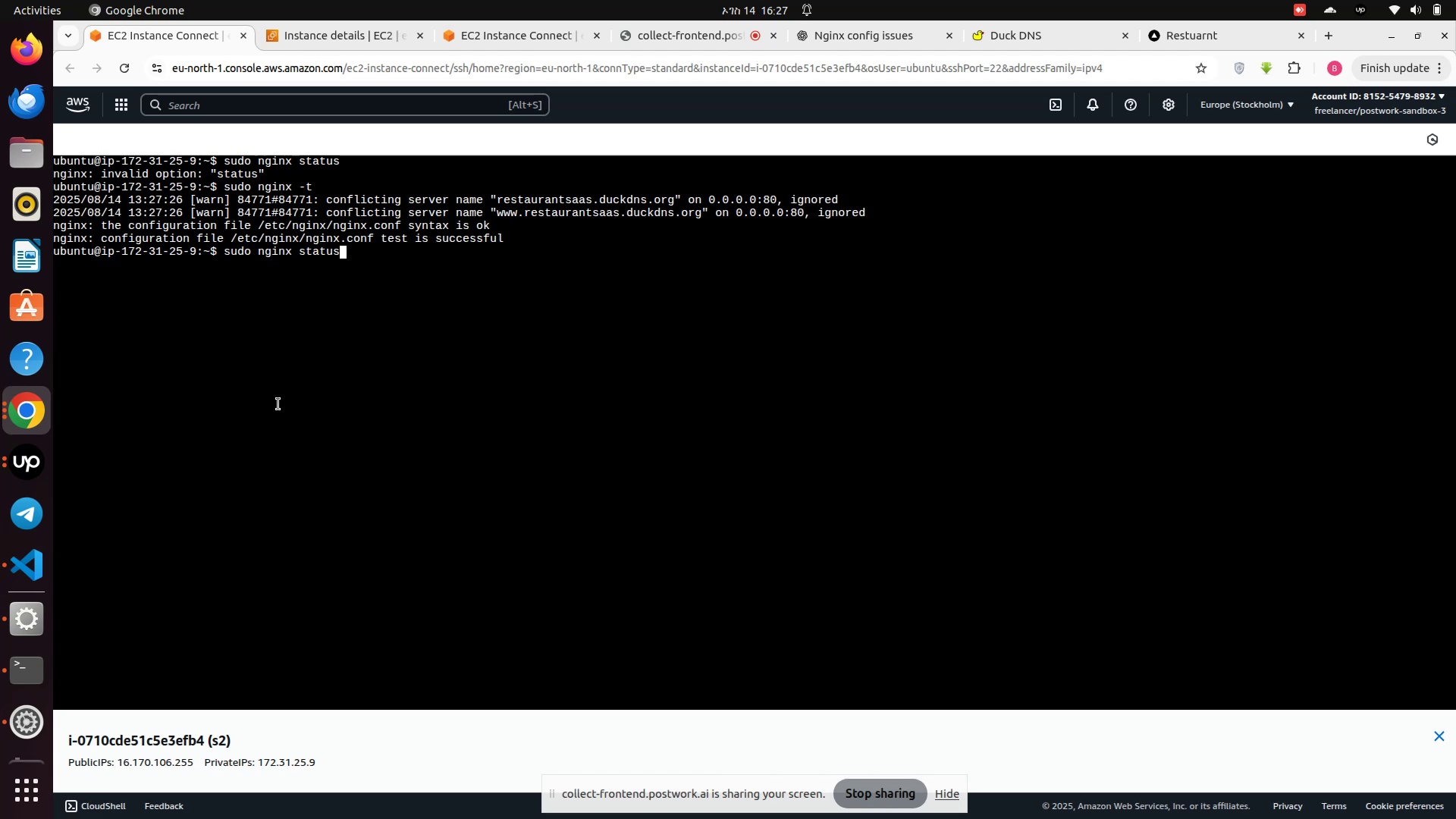 
key(ArrowUp)
 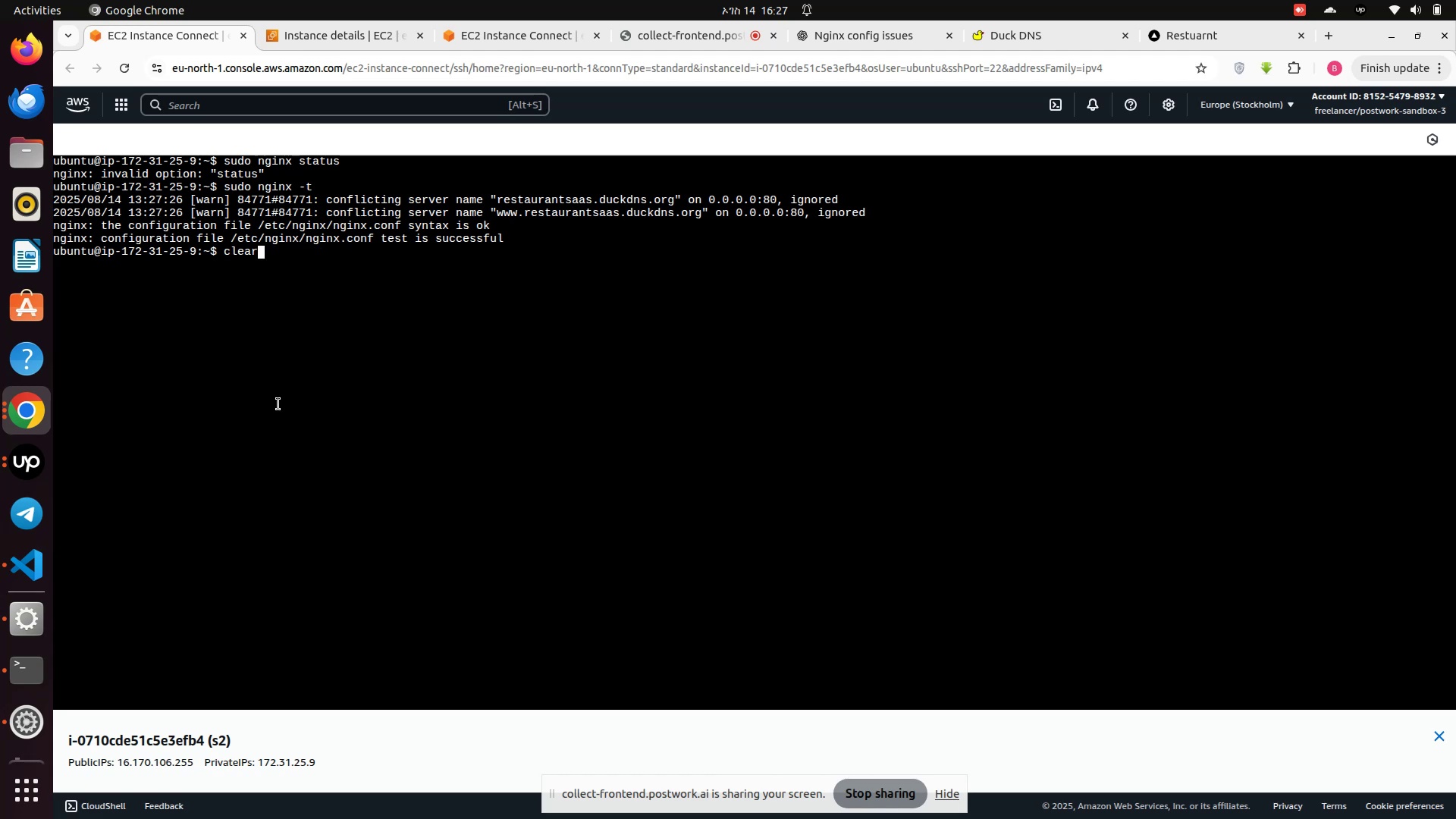 
key(ArrowUp)
 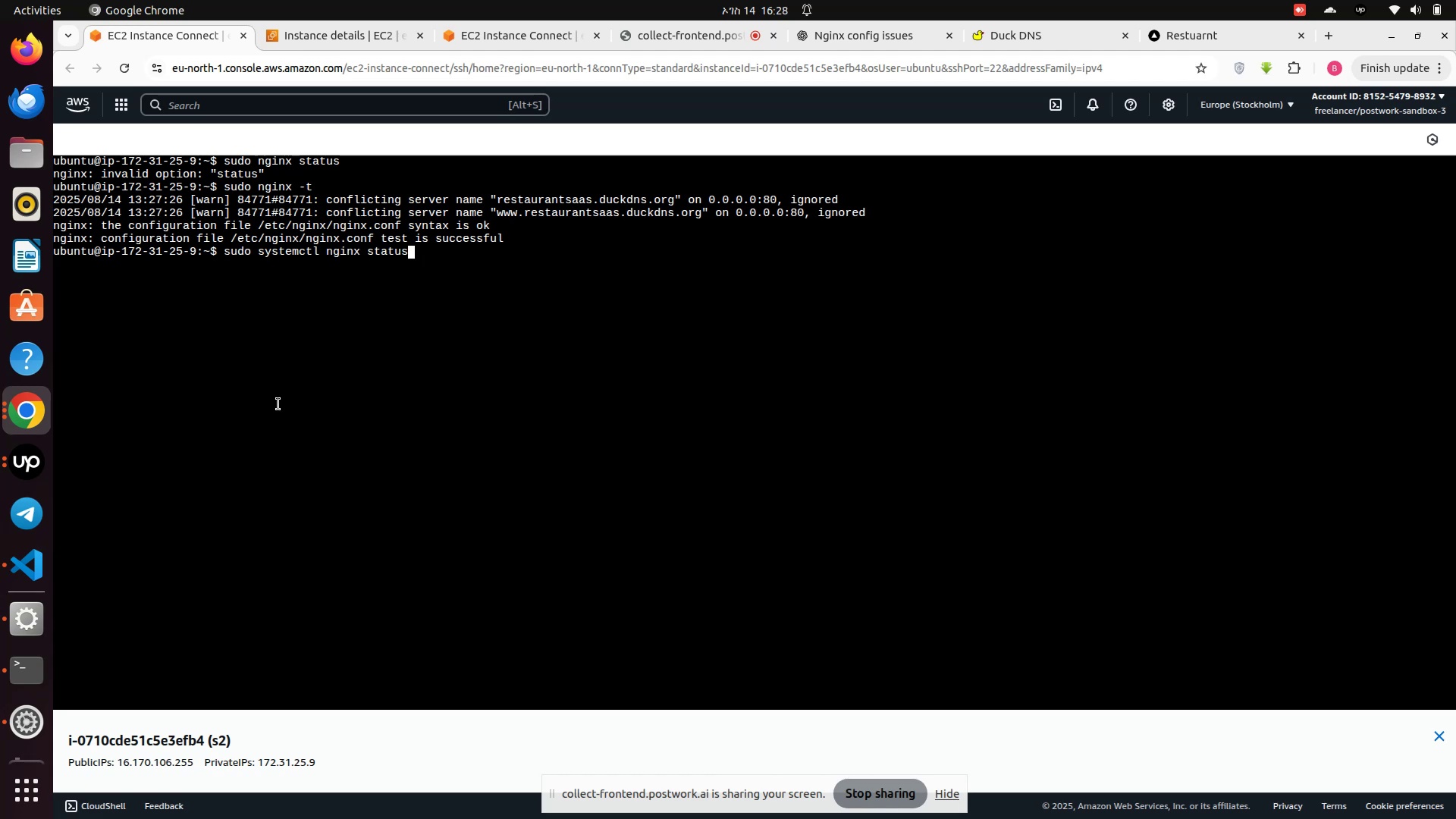 
key(ArrowUp)
 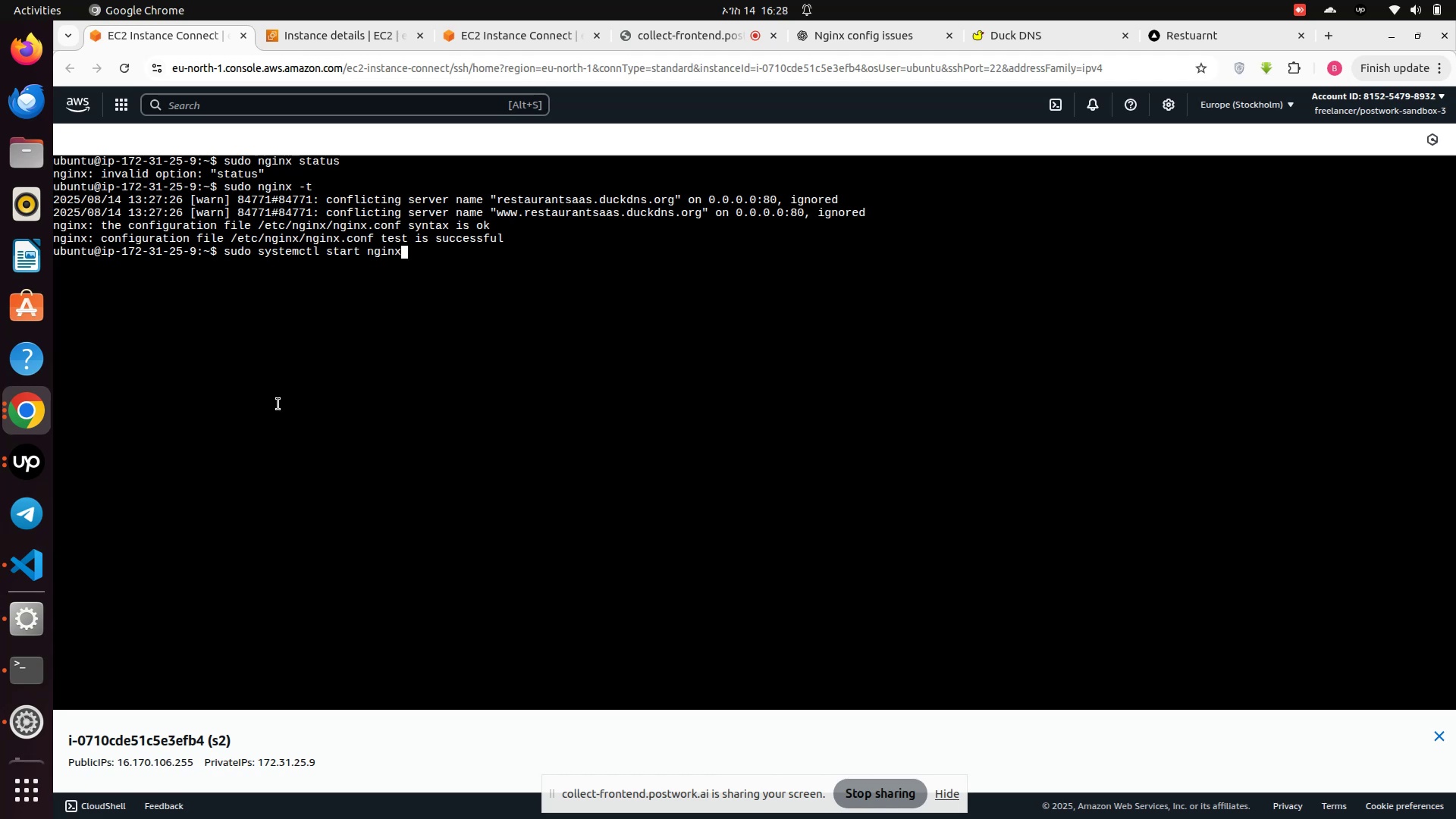 
key(ArrowUp)
 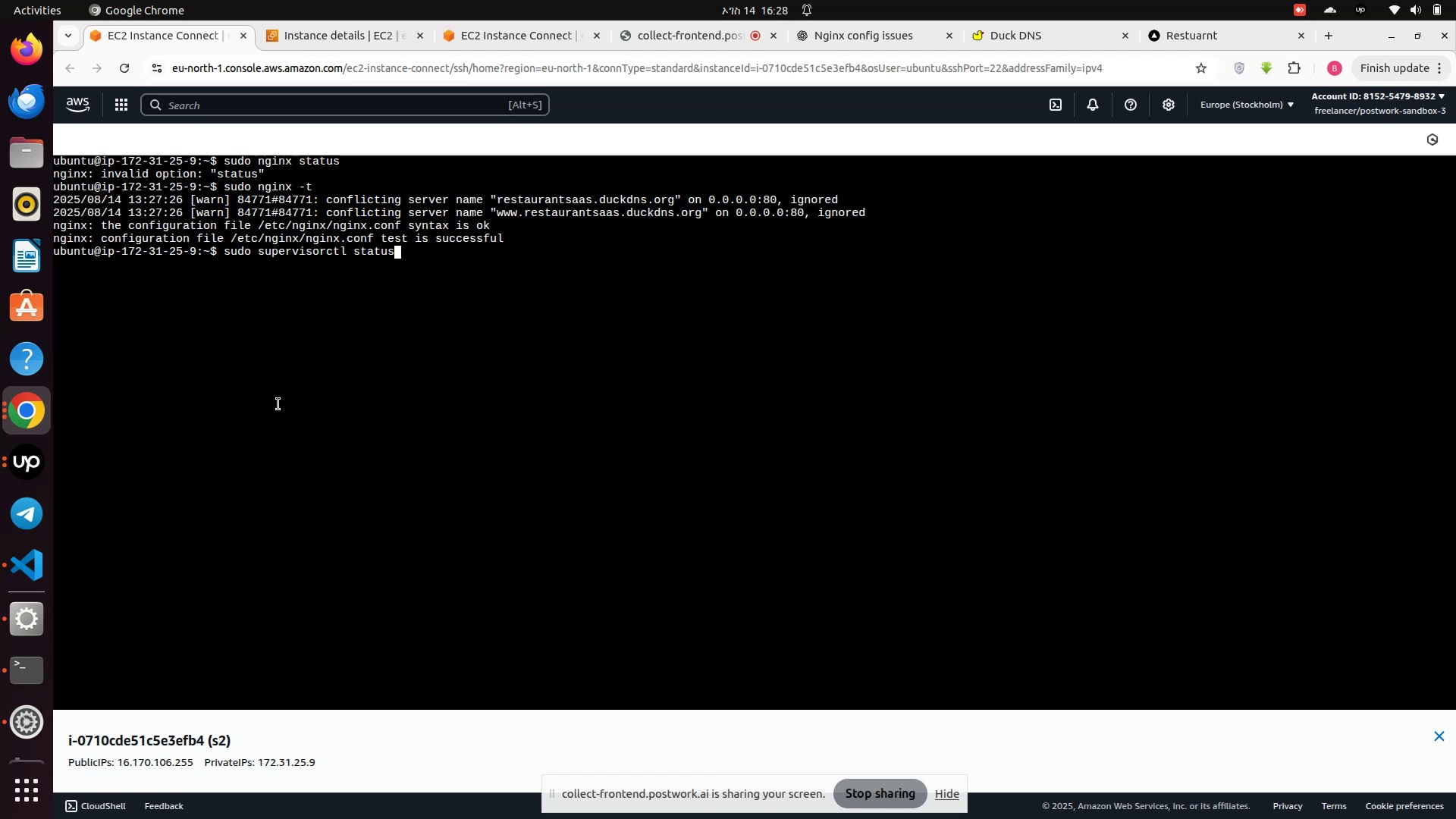 
key(ArrowUp)
 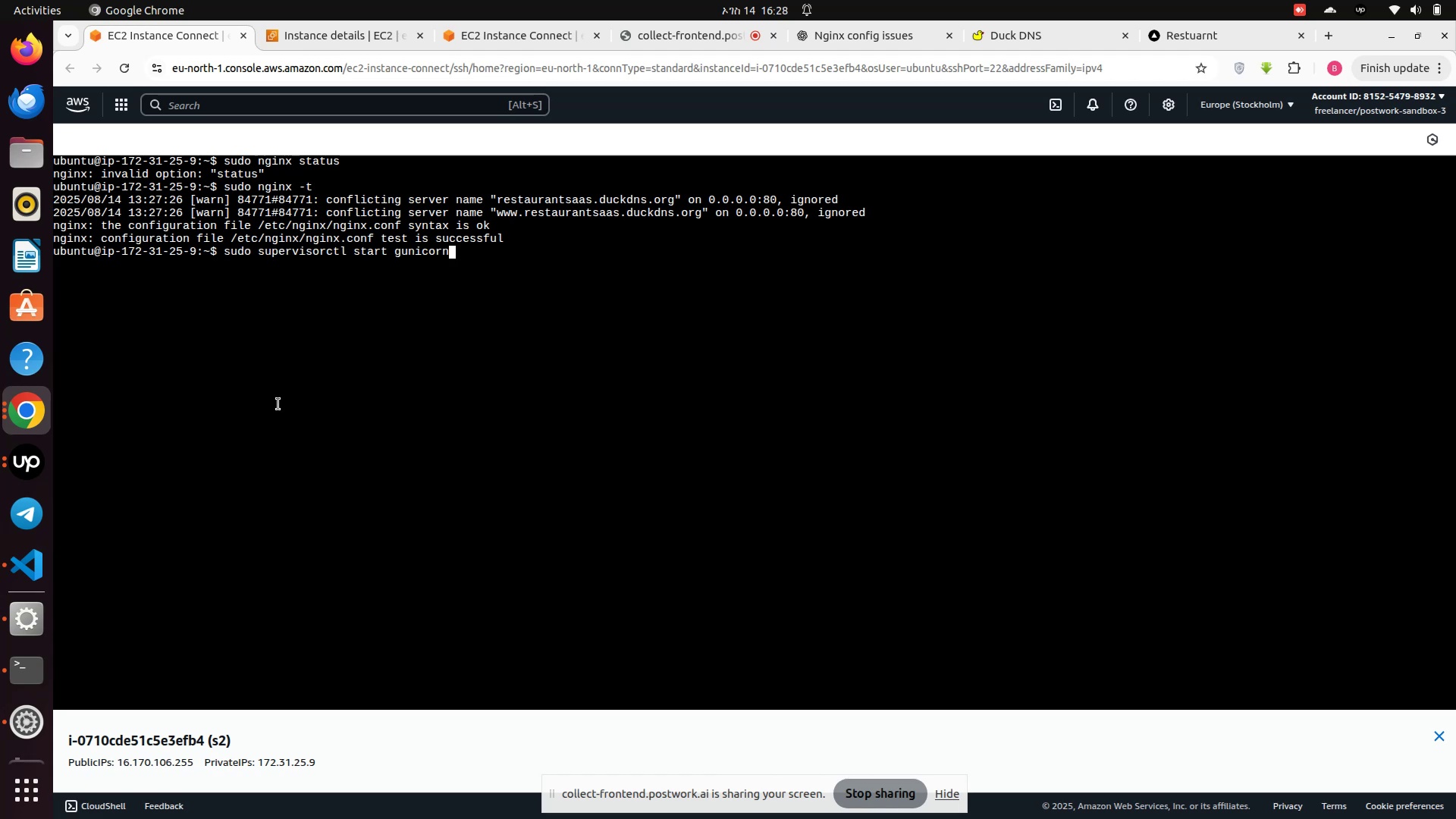 
key(ArrowUp)
 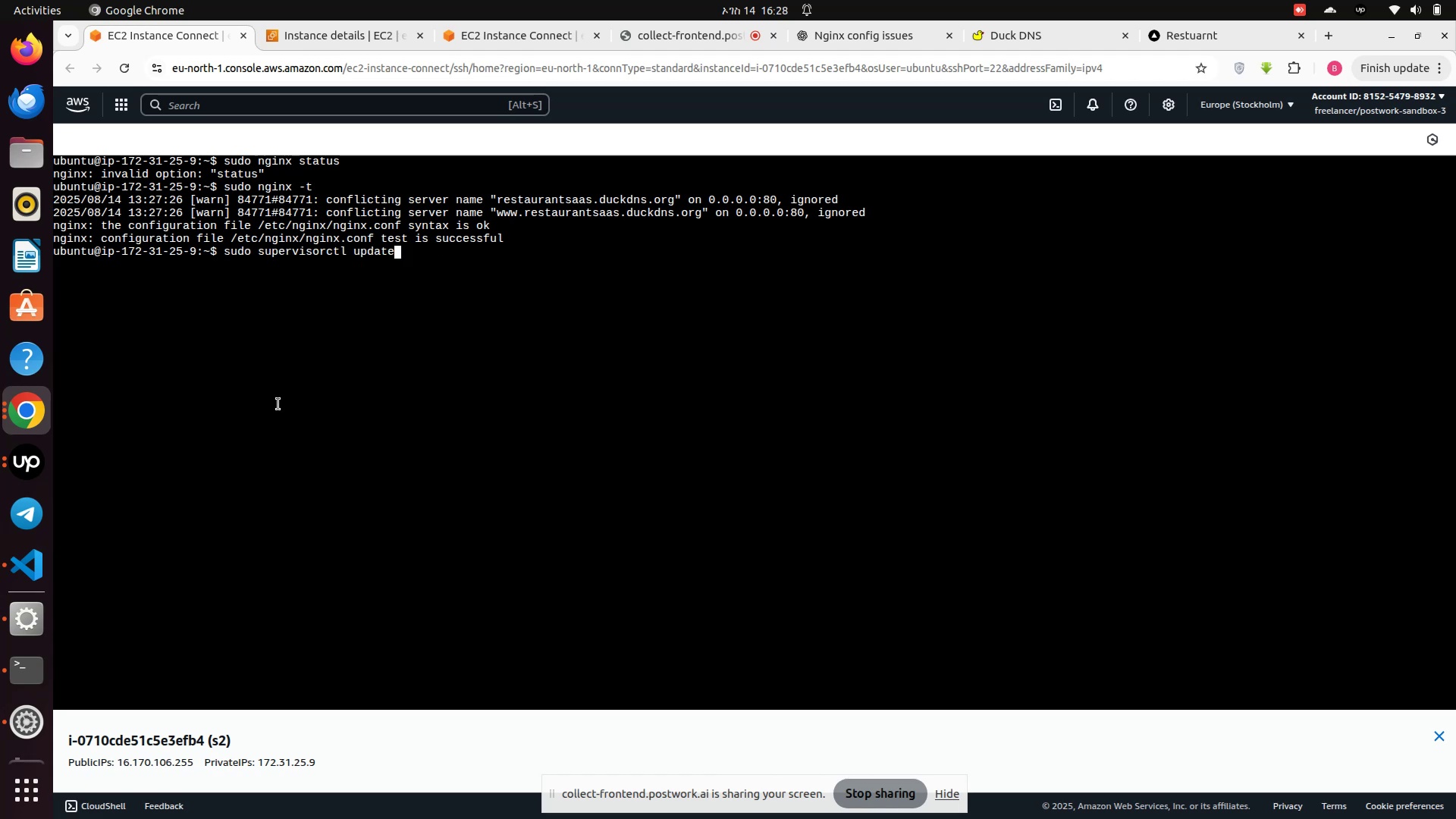 
key(ArrowUp)
 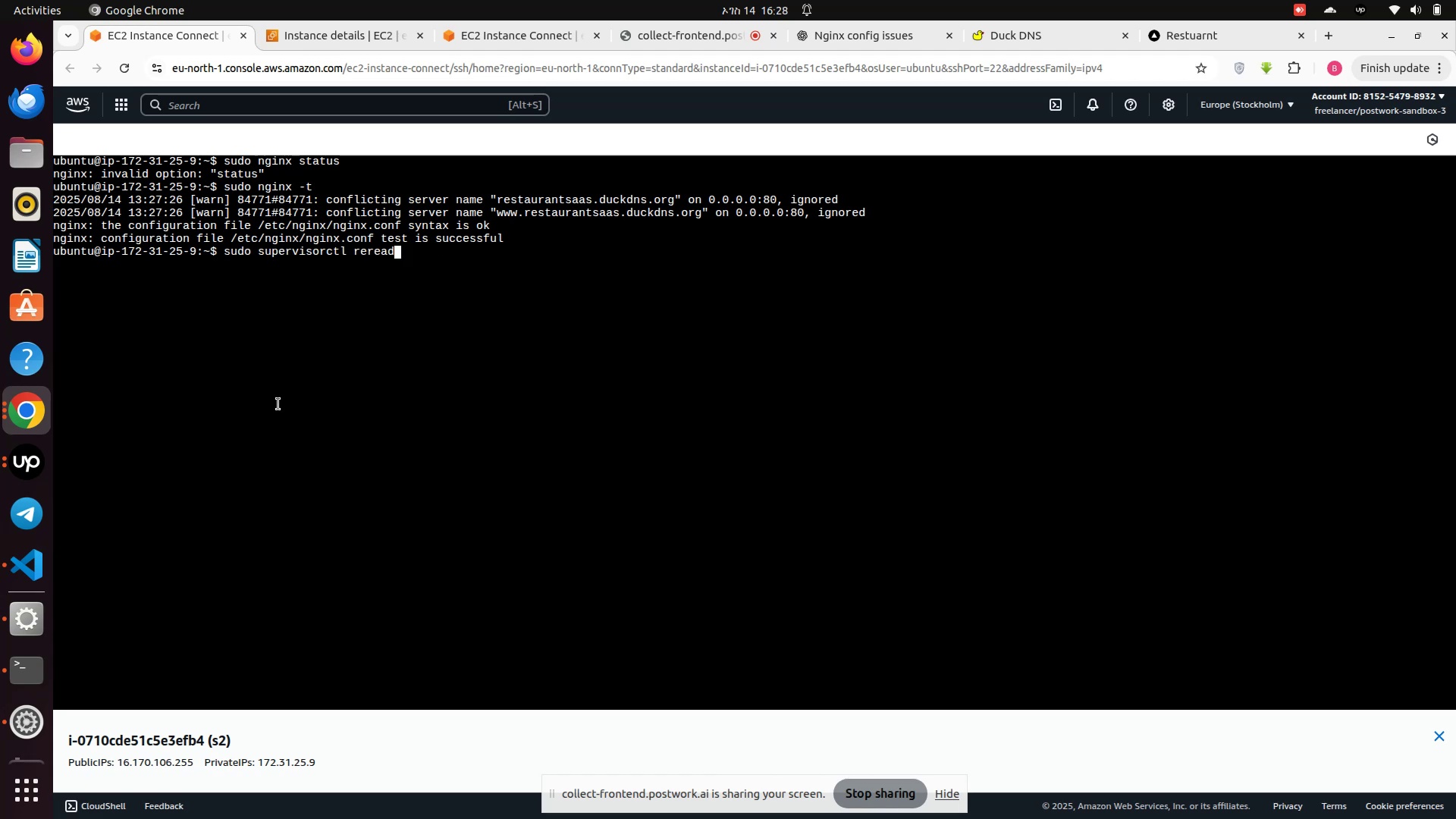 
key(ArrowUp)
 